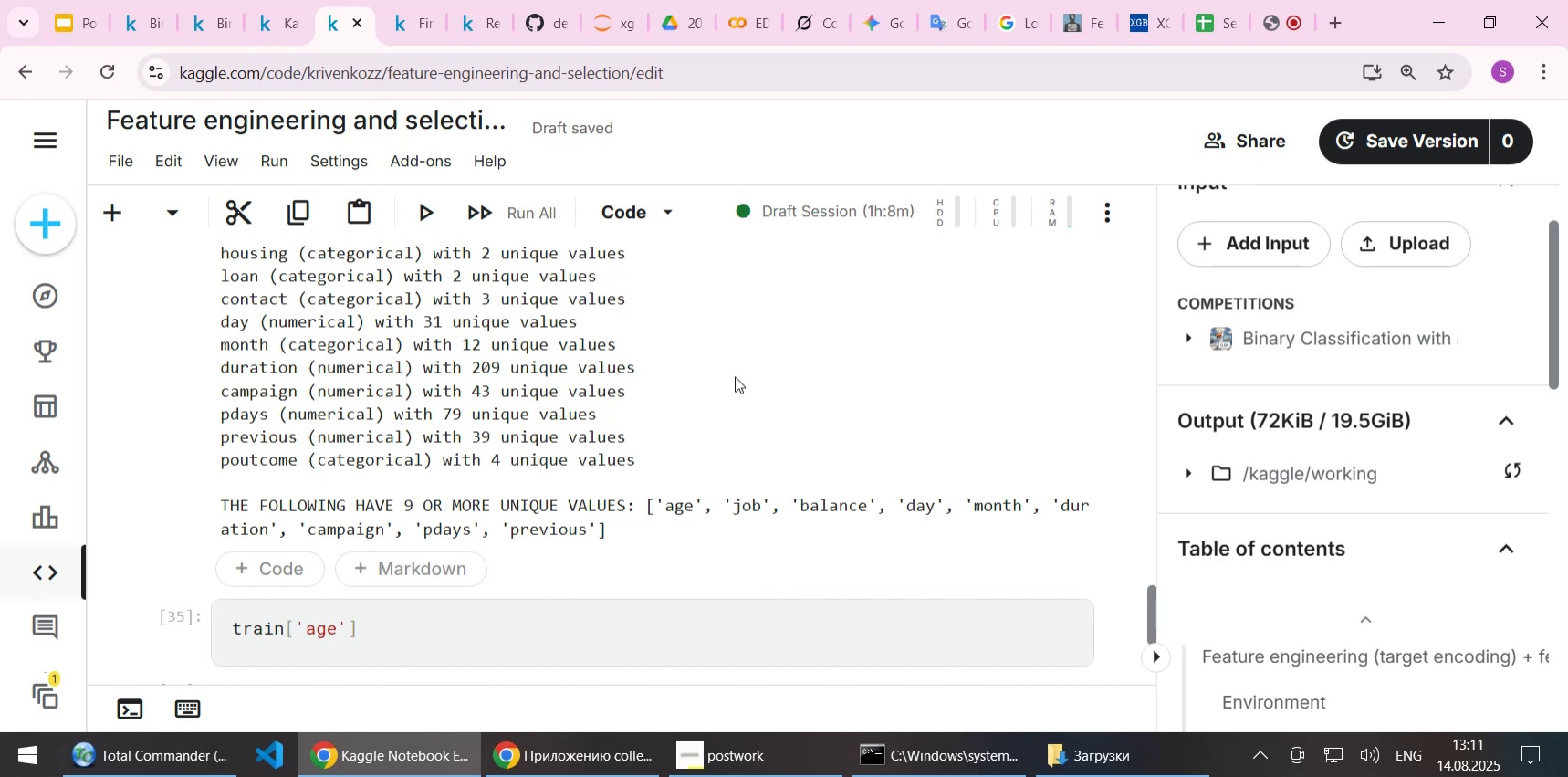 
scroll: coordinate [821, 401], scroll_direction: up, amount: 1.0
 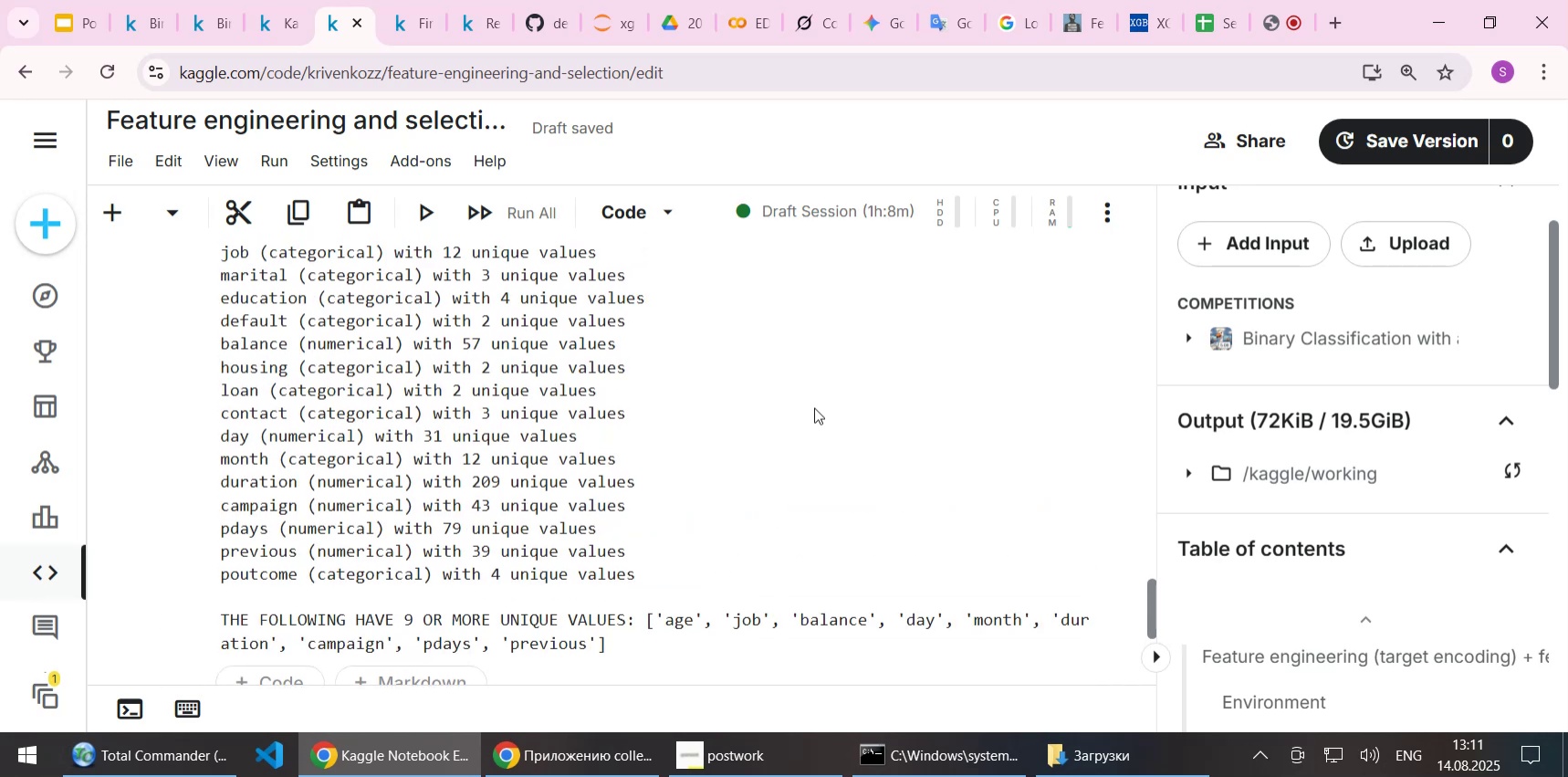 
scroll: coordinate [814, 407], scroll_direction: down, amount: 2.0
 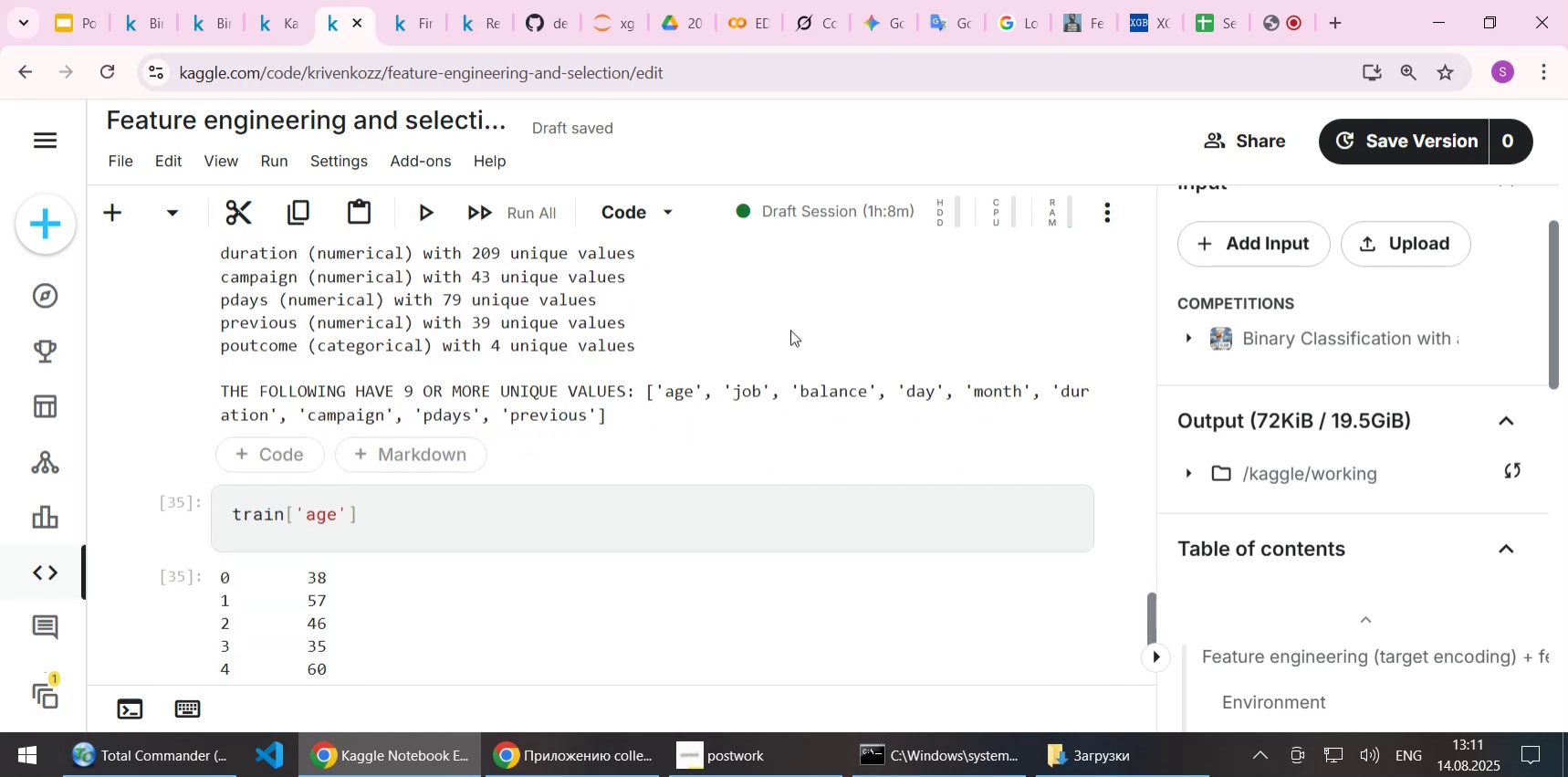 
scroll: coordinate [789, 328], scroll_direction: up, amount: 7.0
 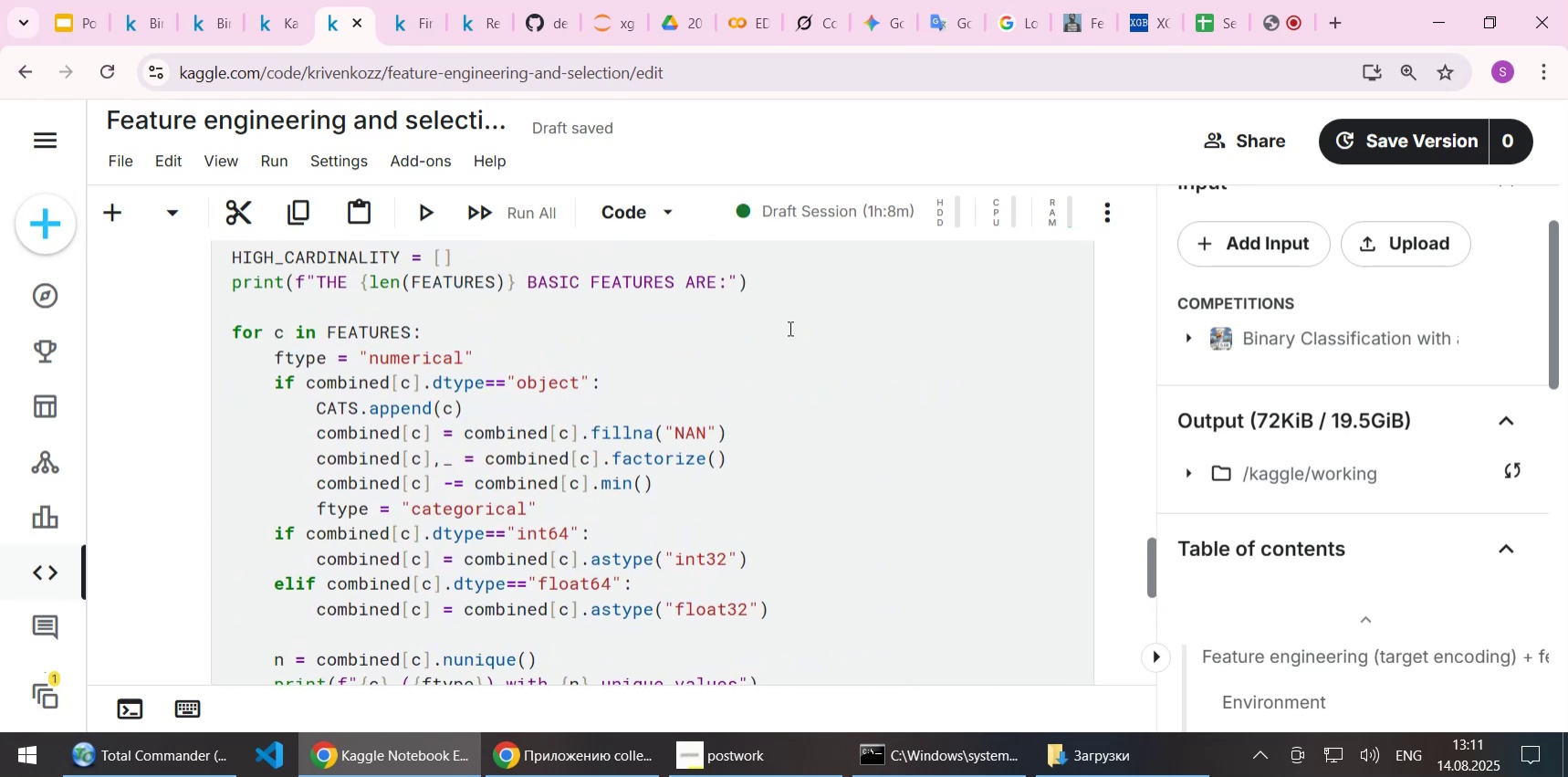 
wait(9.04)
 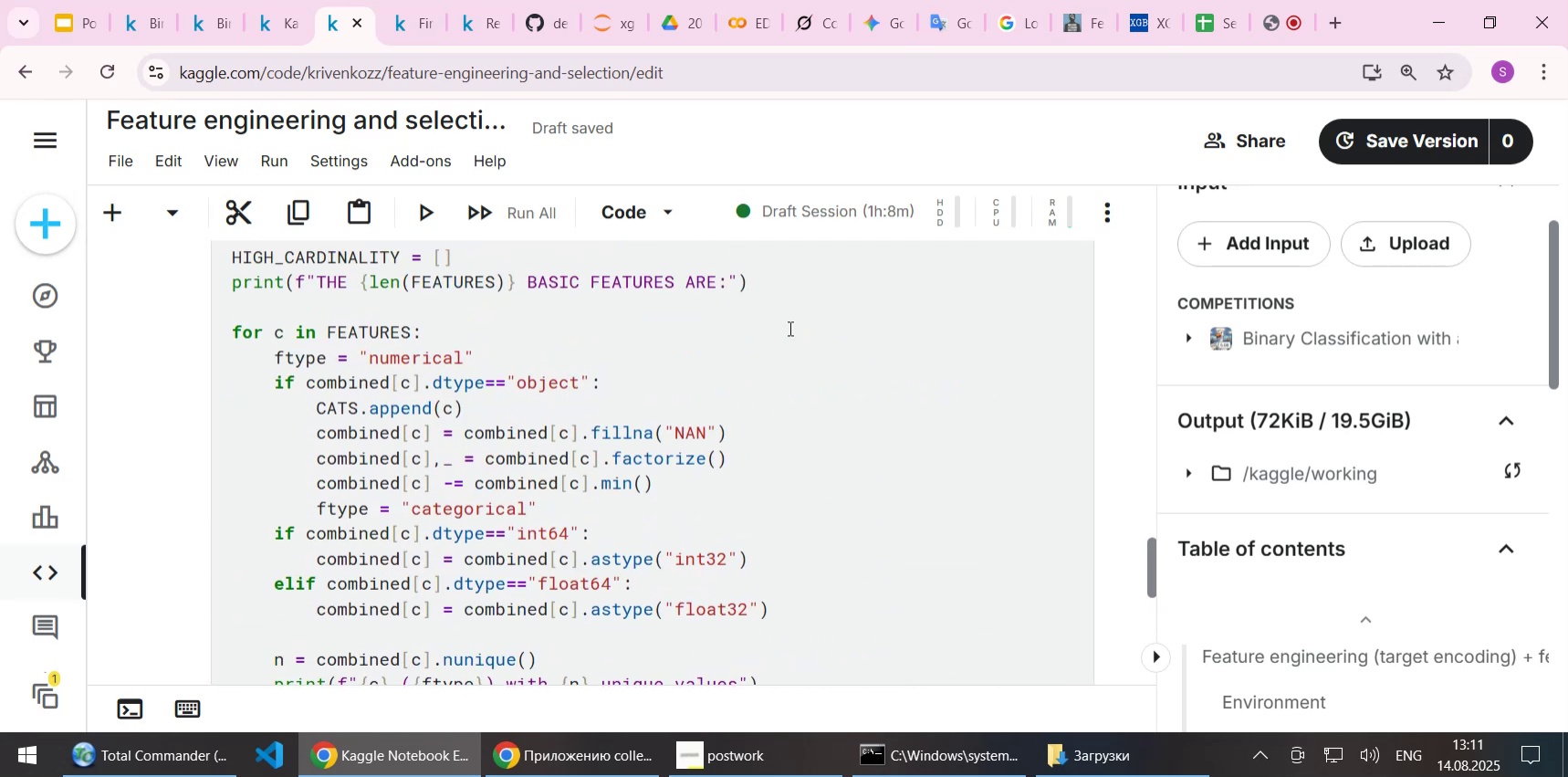 
double_click([685, 459])
 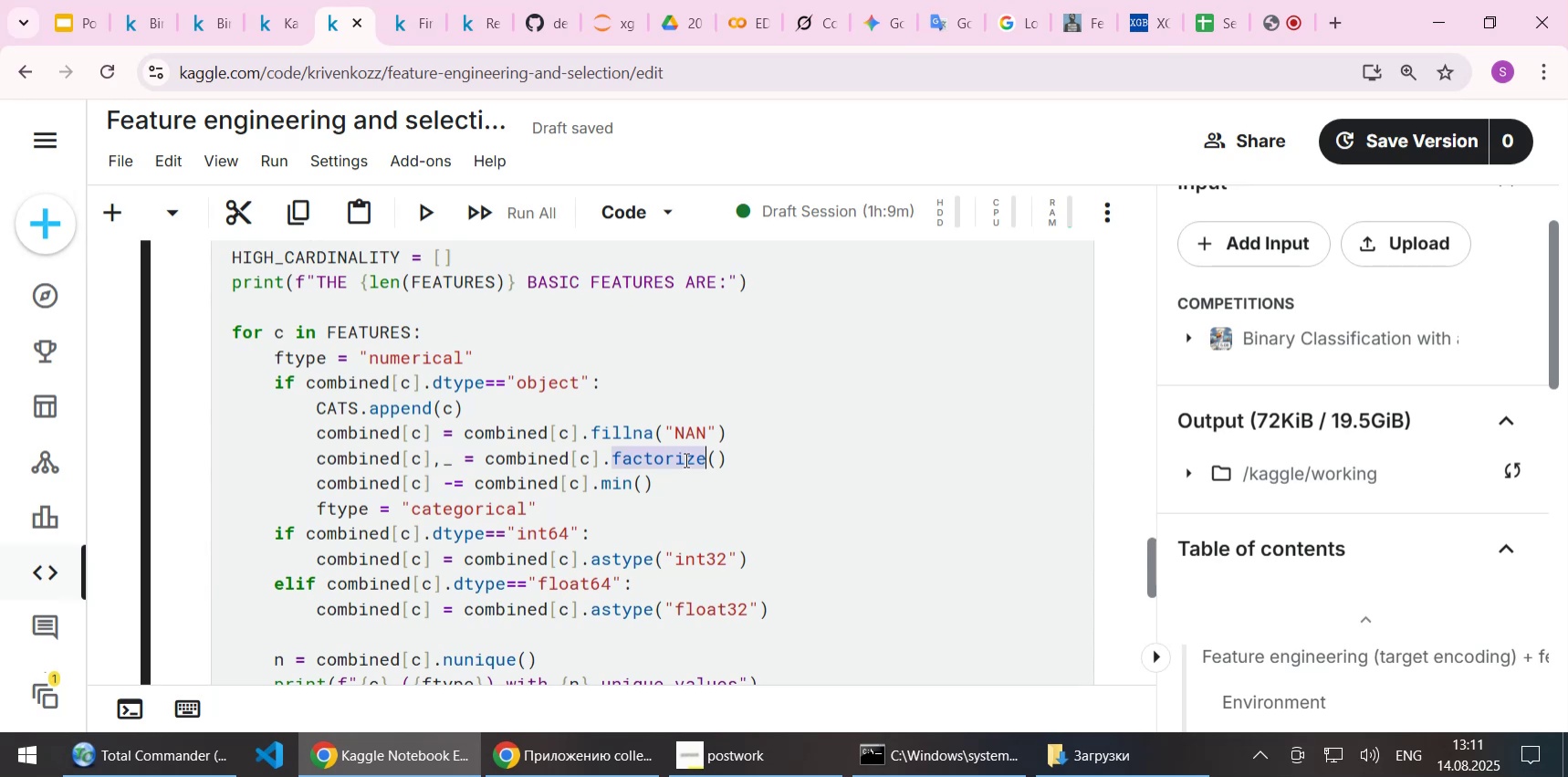 
key(Control+C)
 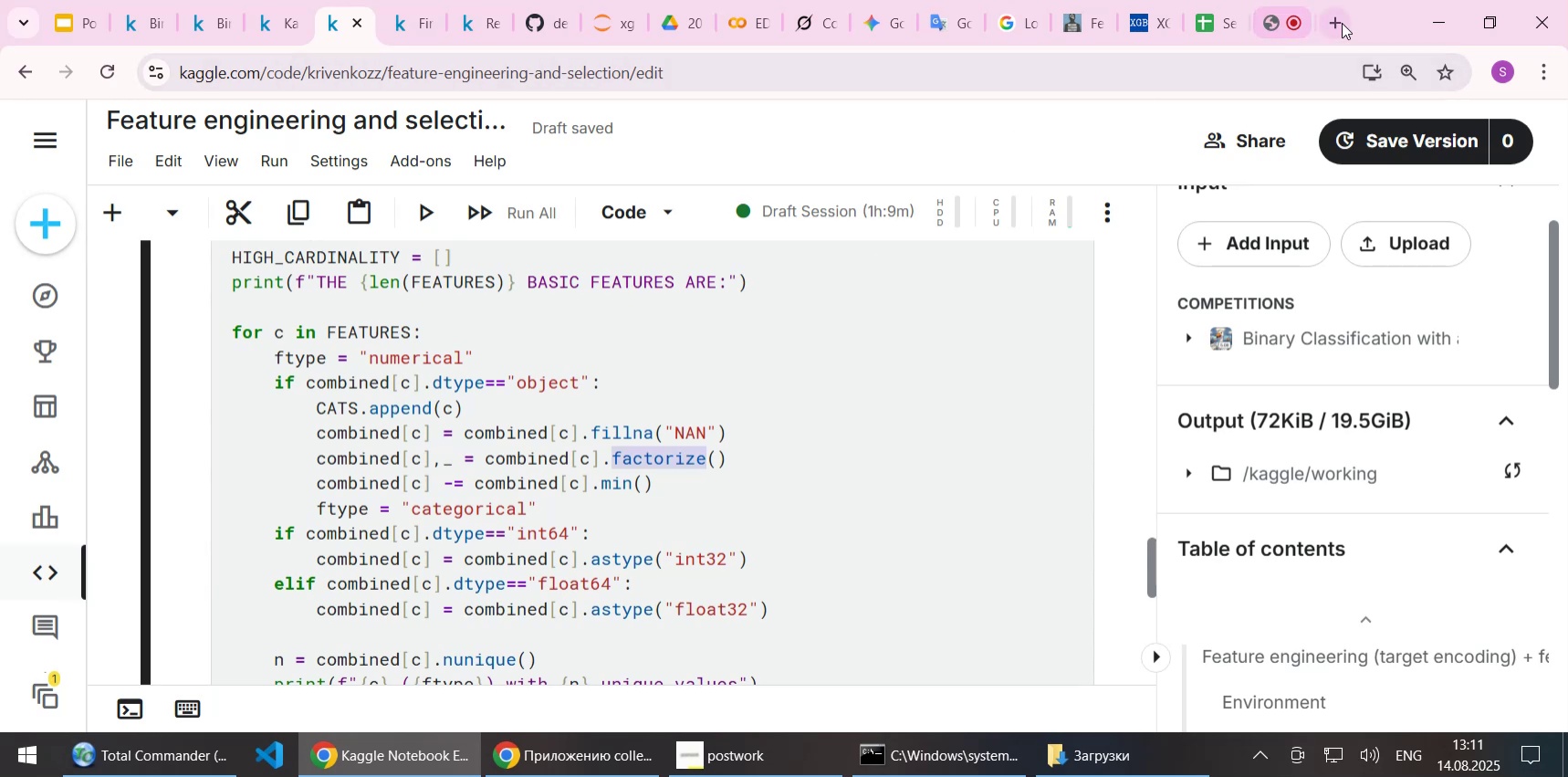 
left_click([1333, 21])
 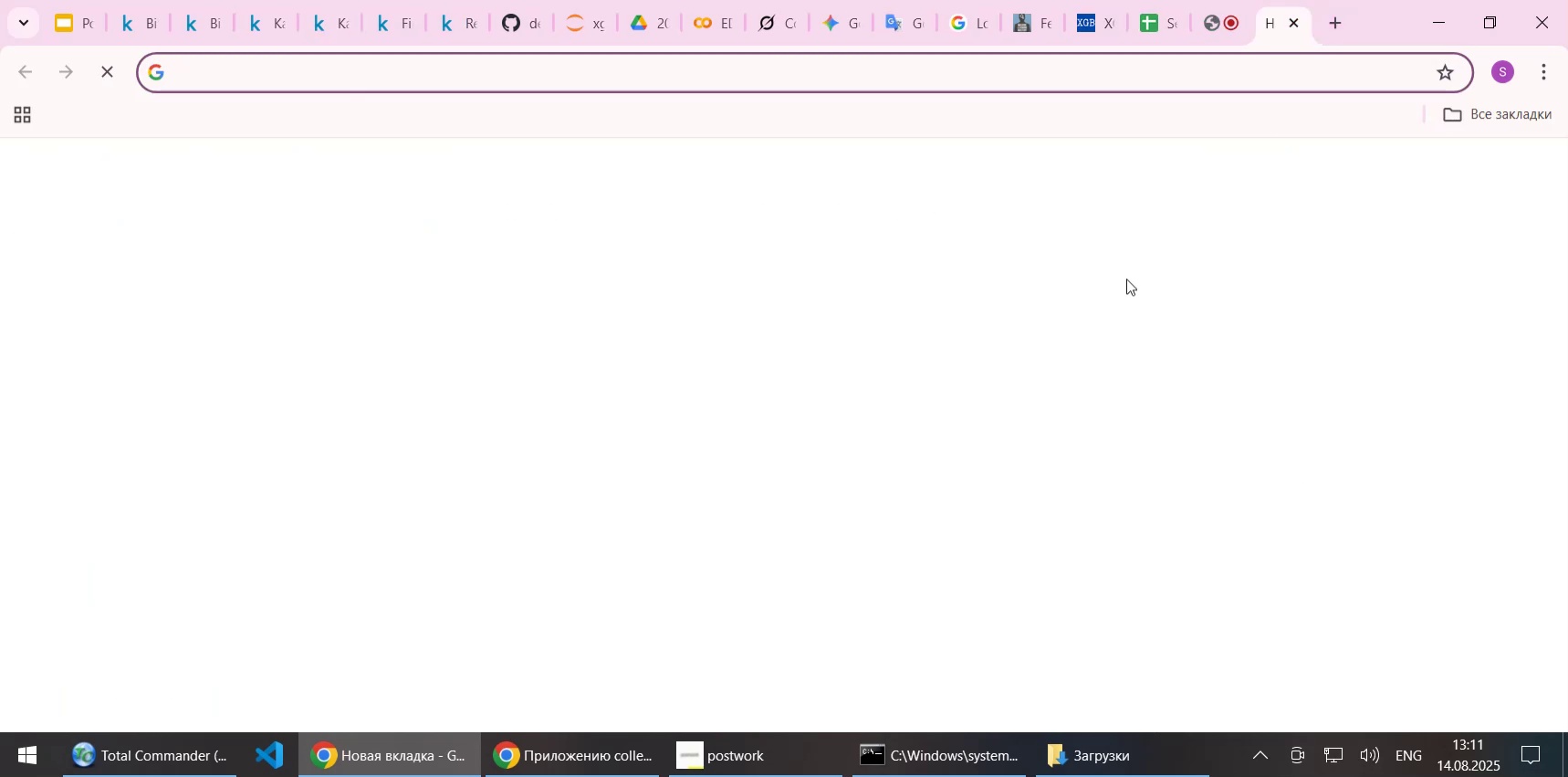 
key(Control+V)
 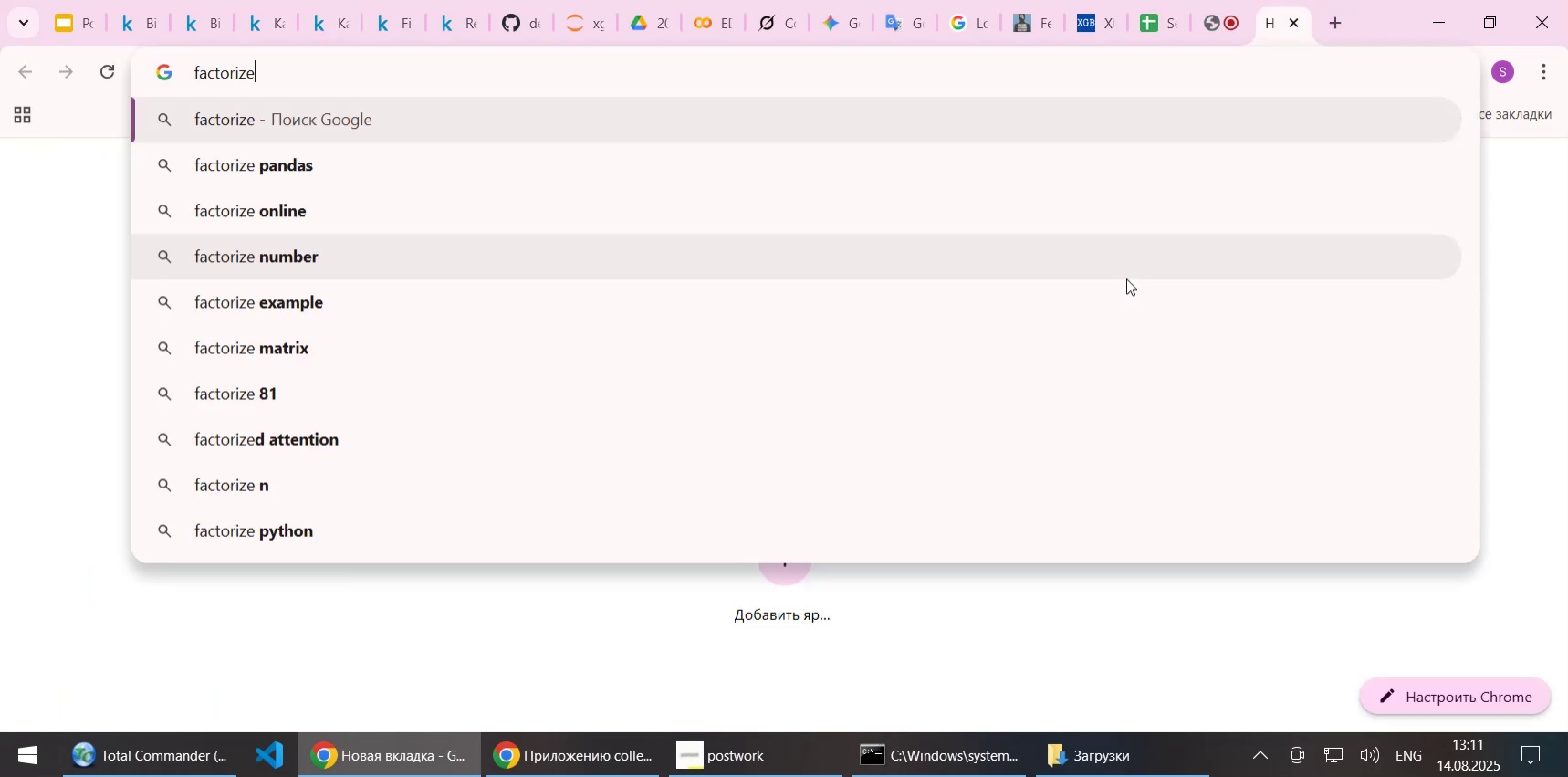 
key(Space)
 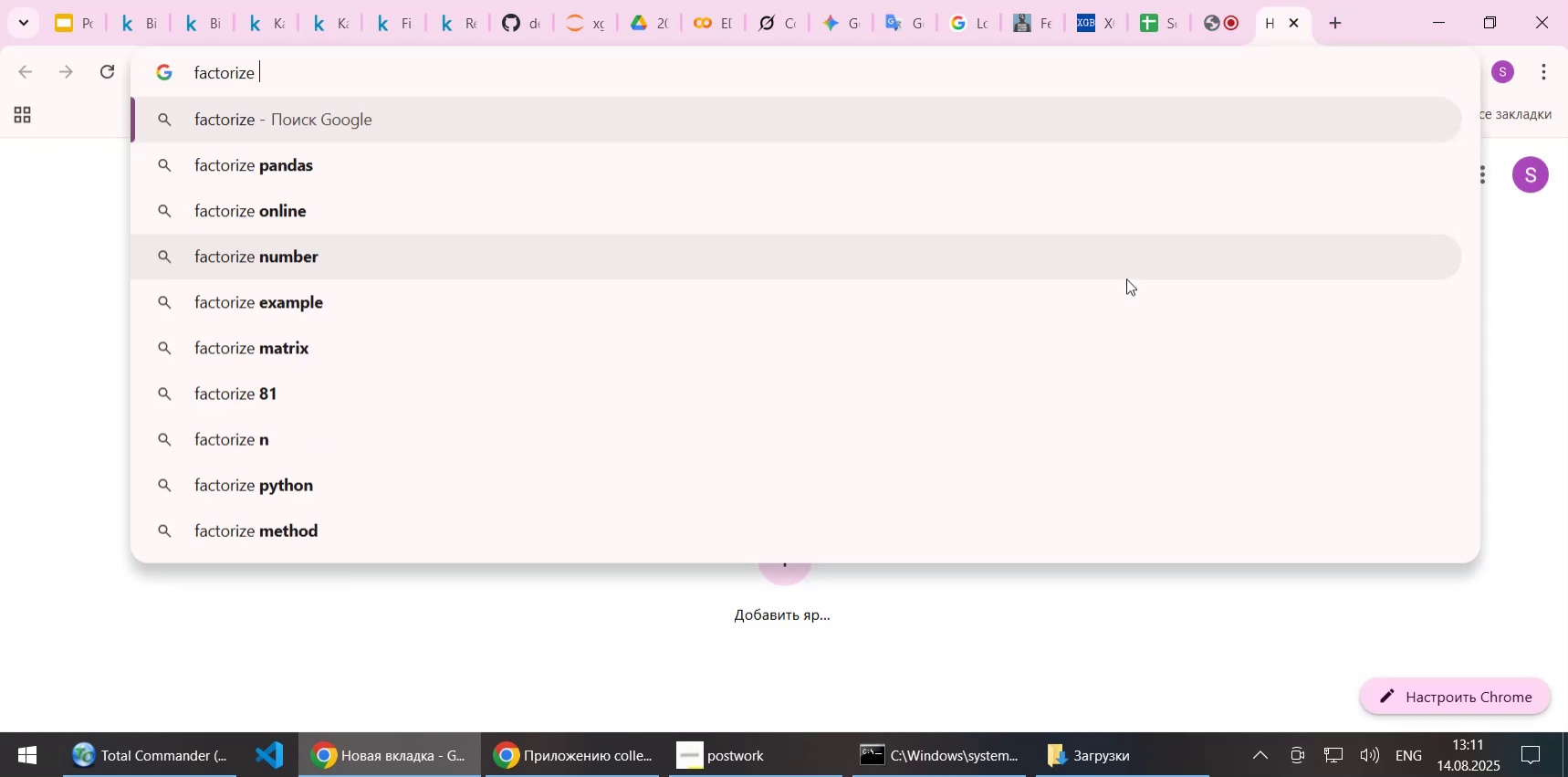 
key(ArrowDown)
 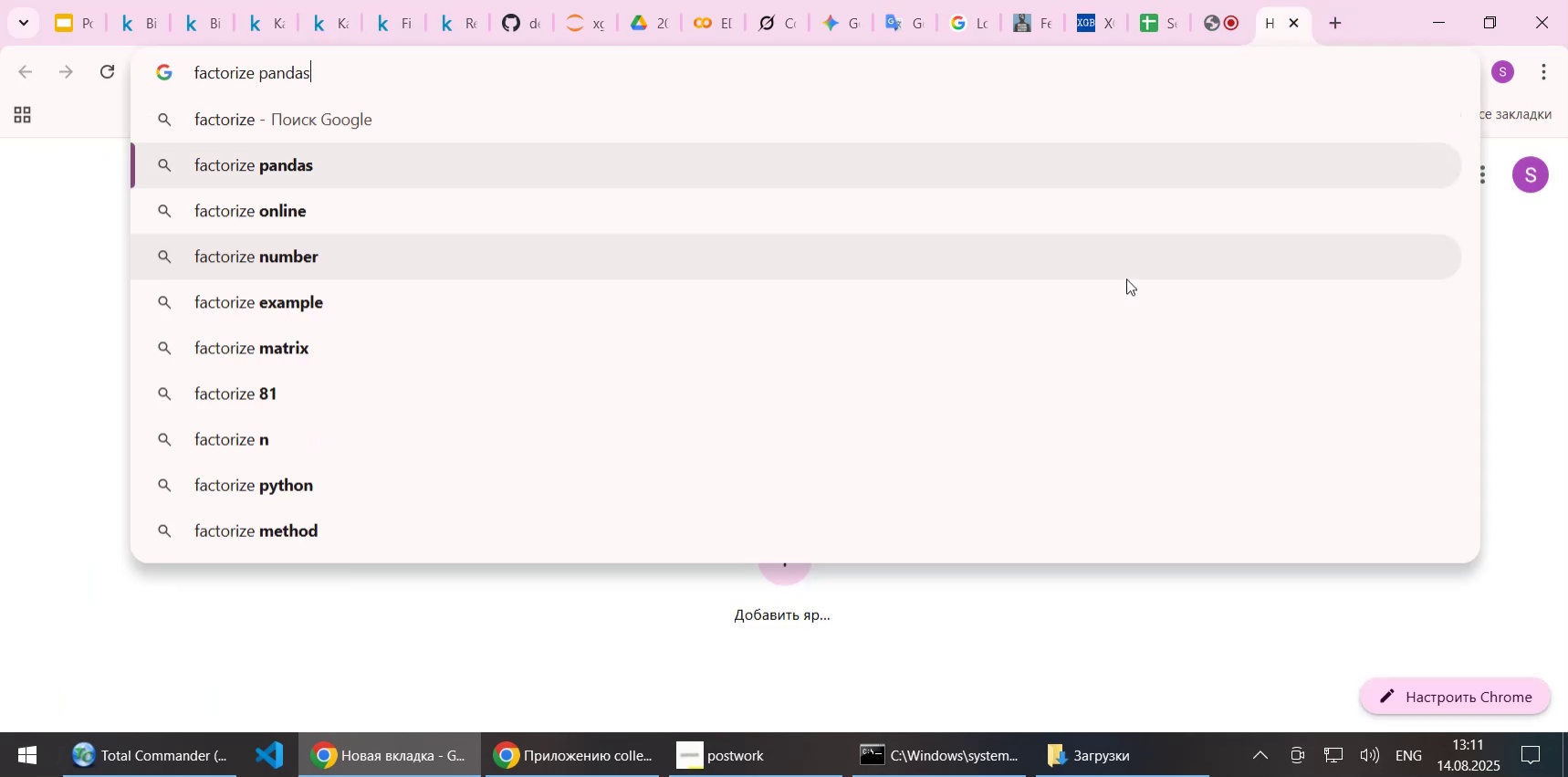 
key(Enter)
 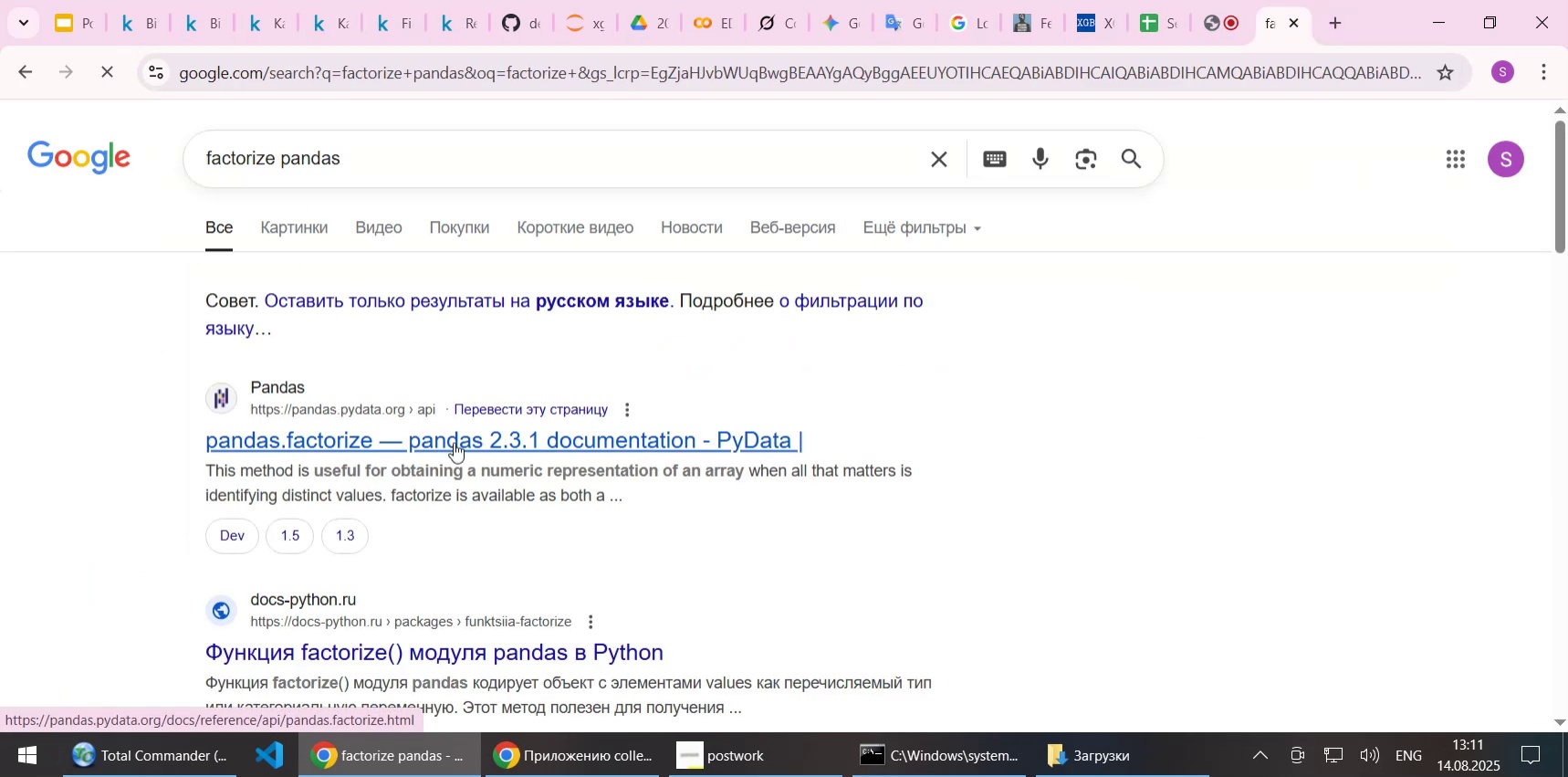 
left_click([454, 442])
 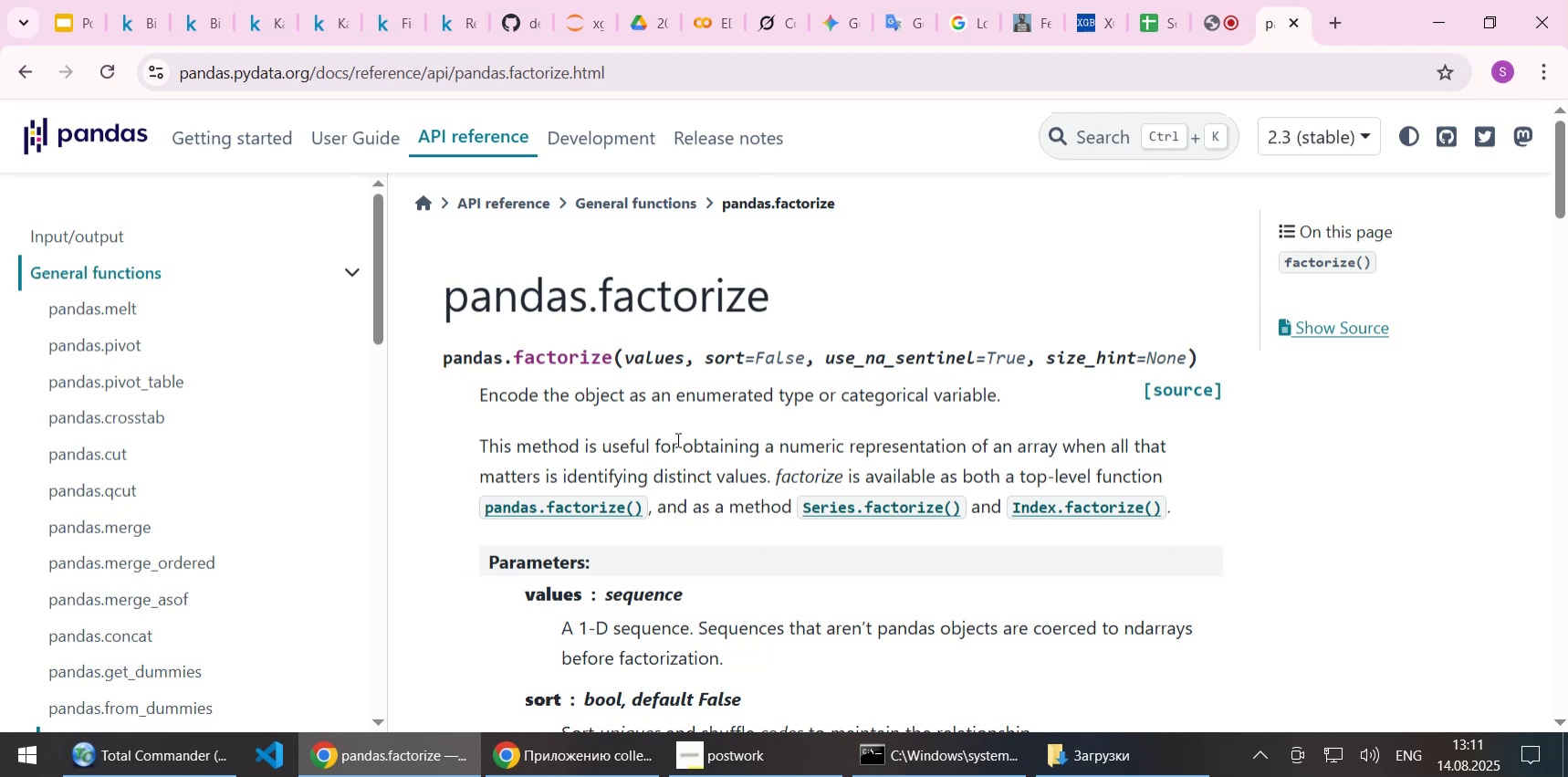 
wait(6.54)
 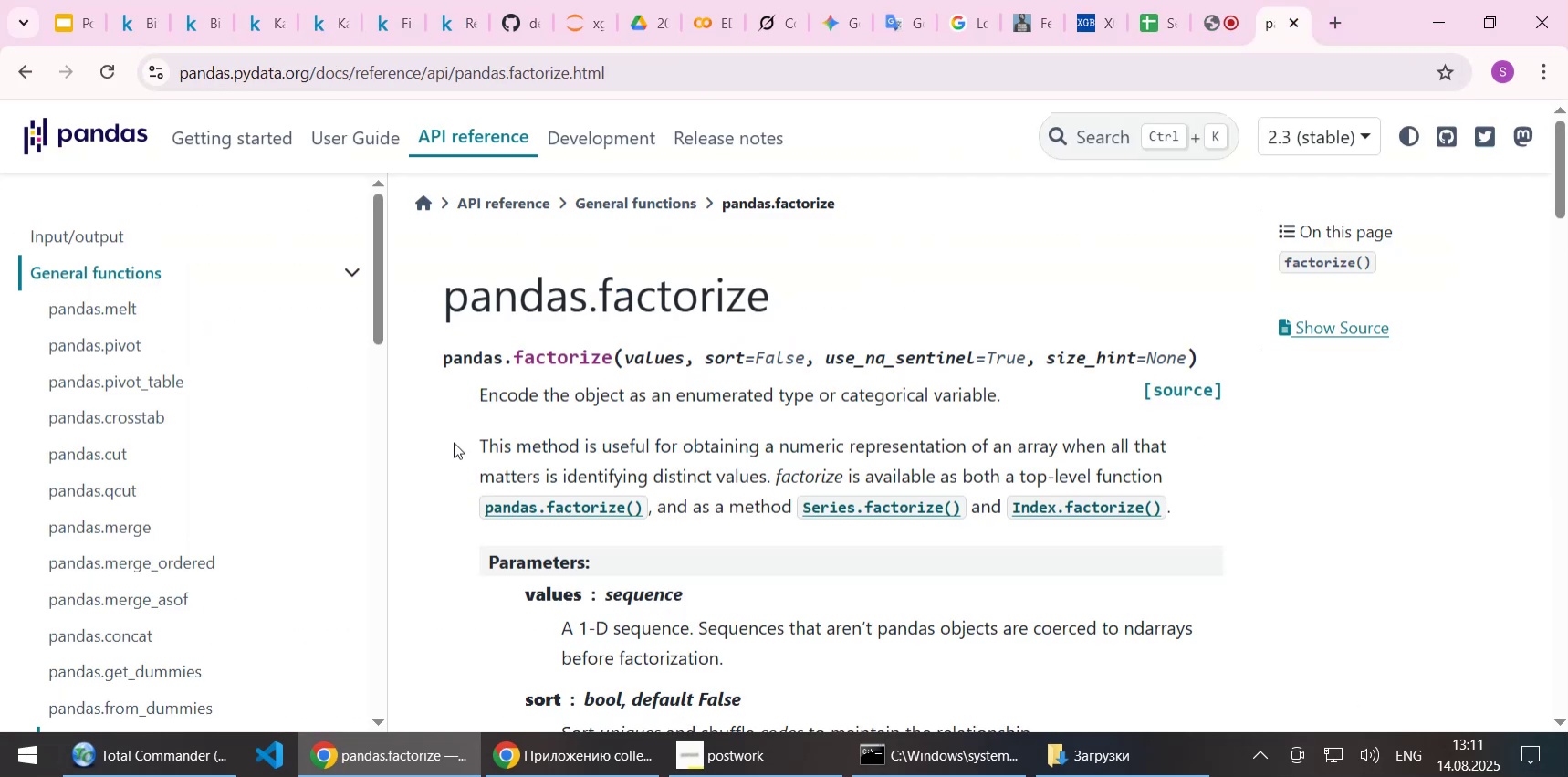 
scroll: coordinate [954, 465], scroll_direction: down, amount: 15.0
 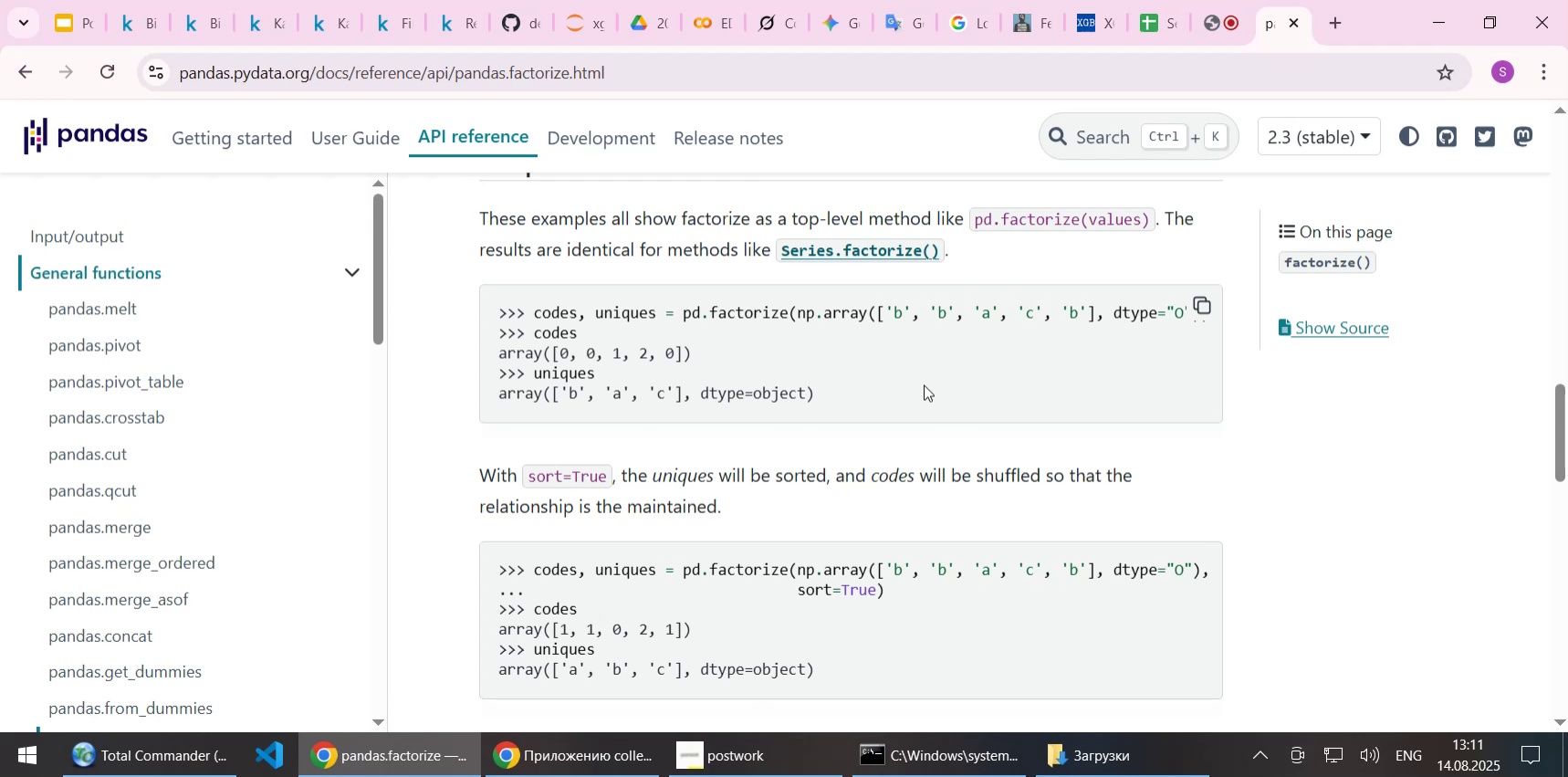 
wait(16.75)
 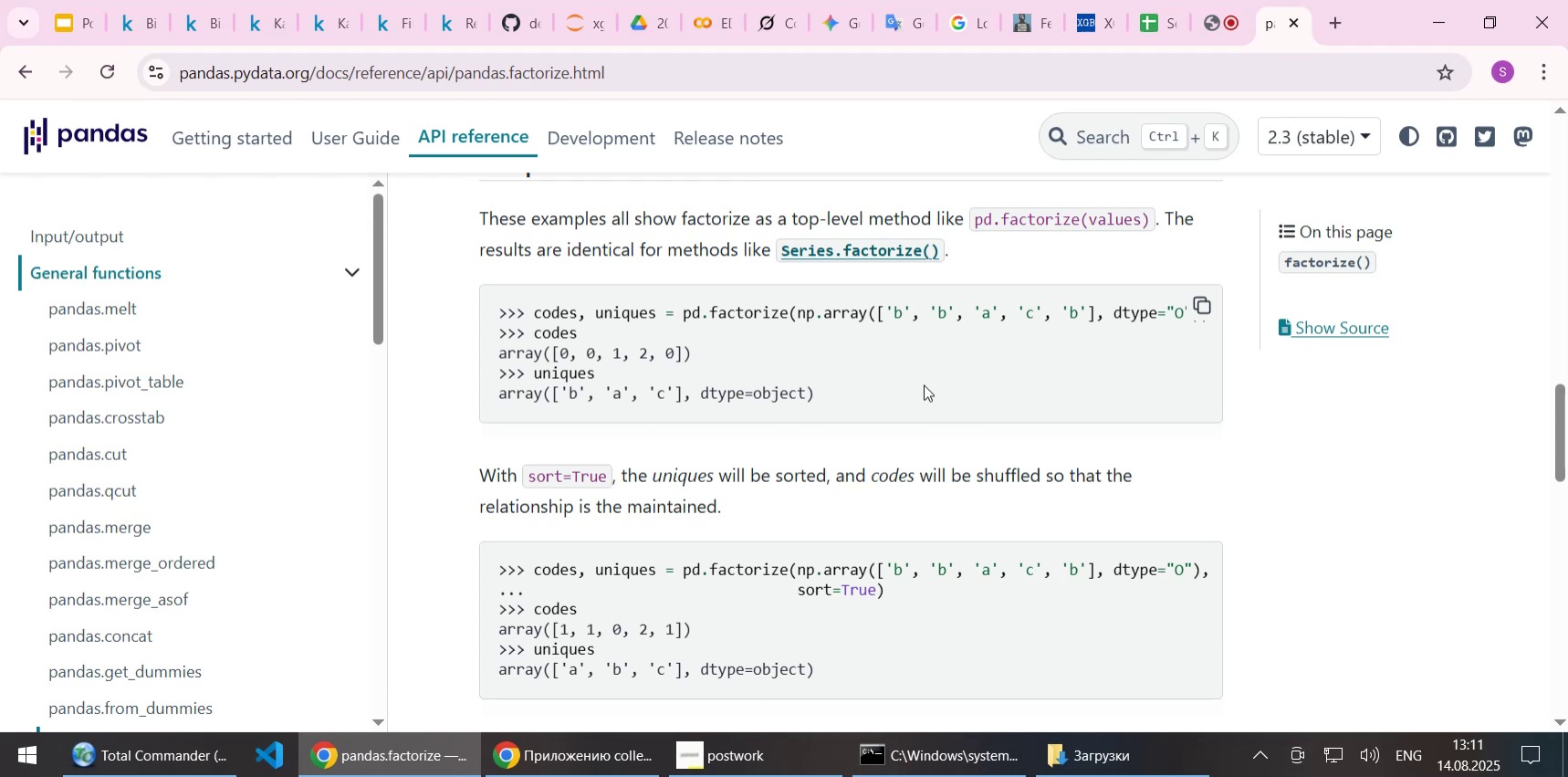 
scroll: coordinate [924, 384], scroll_direction: up, amount: 1.0
 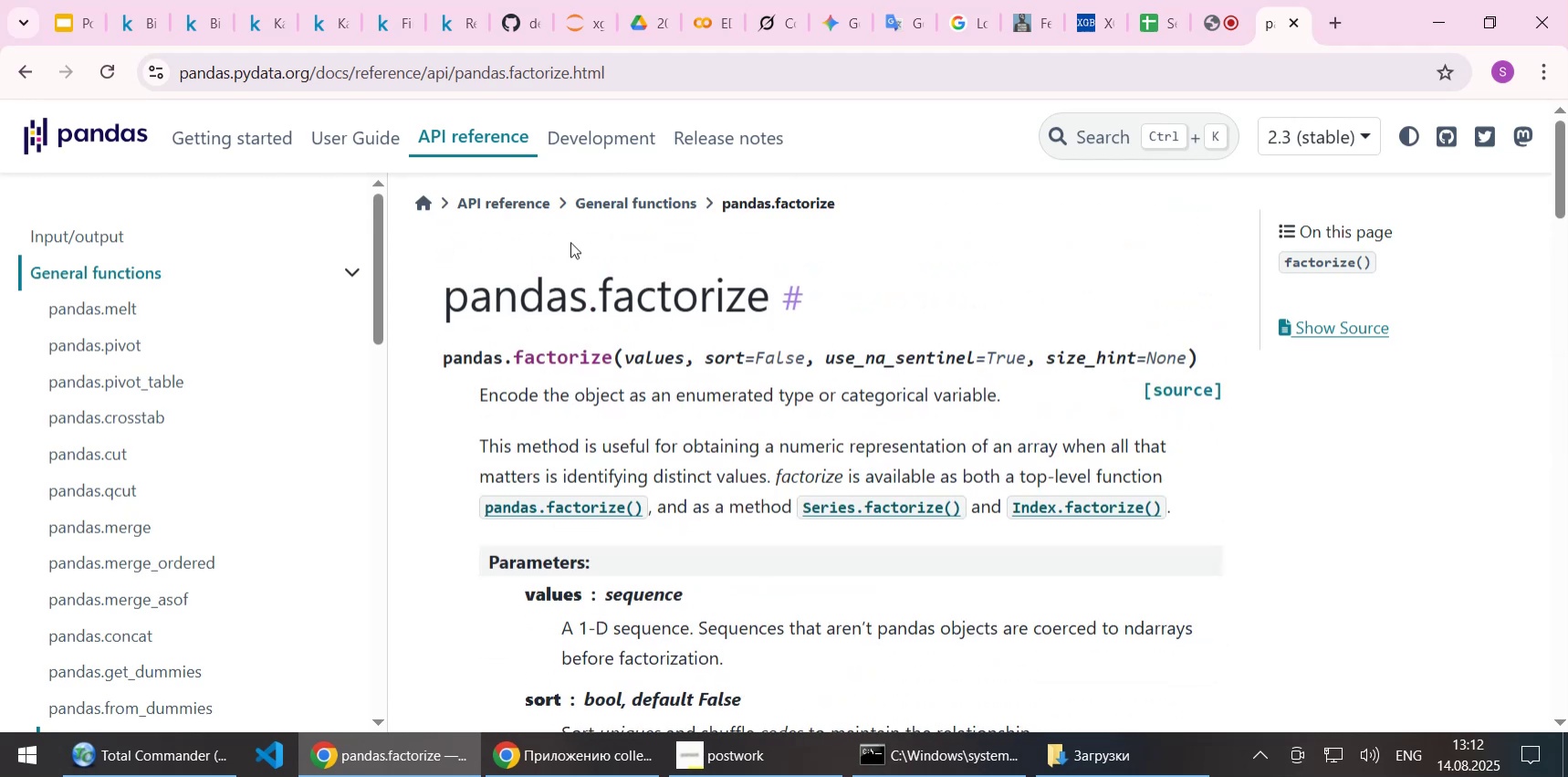 
wait(5.31)
 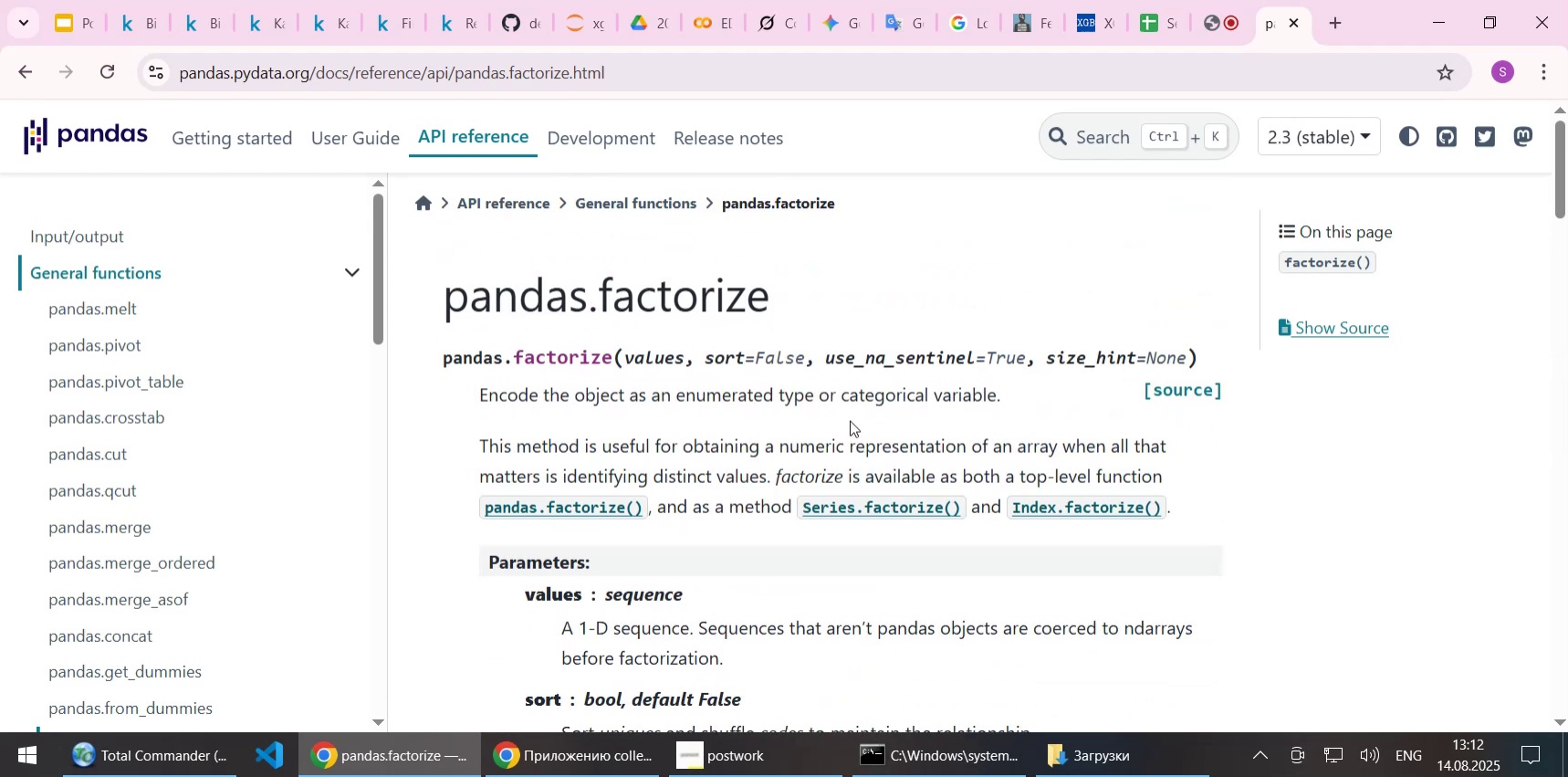 
mouse_move([1281, 51])
 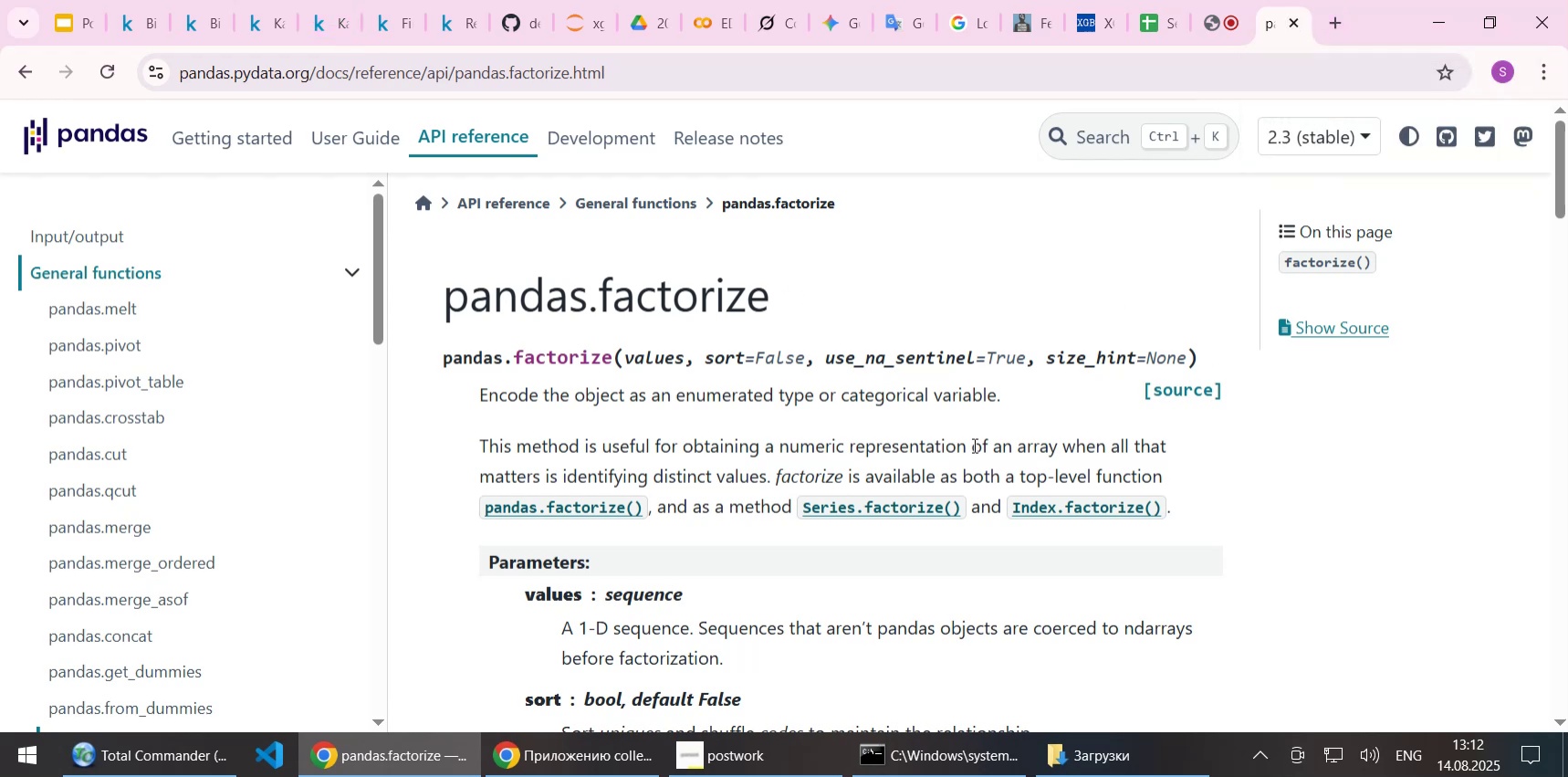 
scroll: coordinate [973, 445], scroll_direction: down, amount: 1.0
 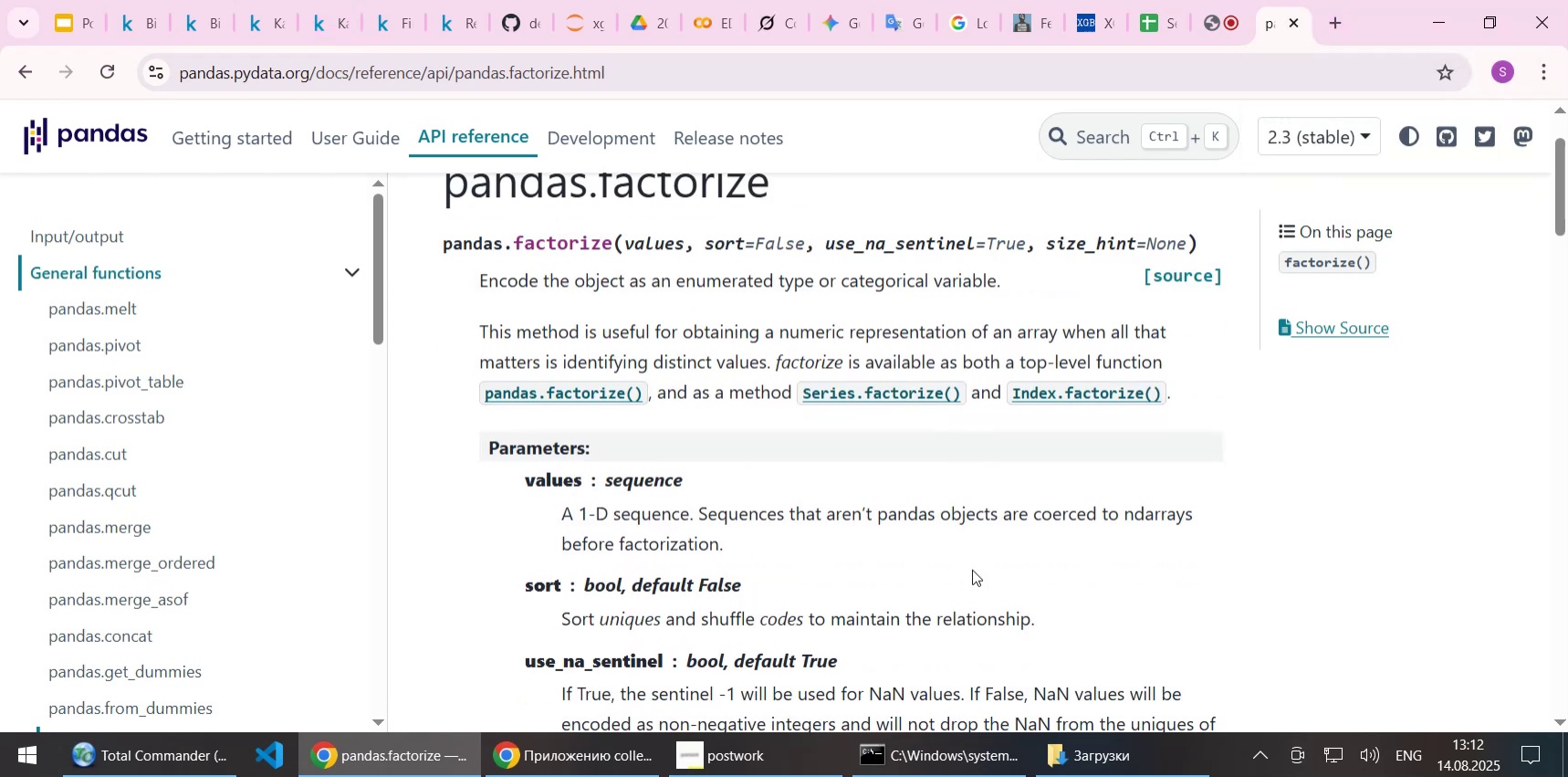 
wait(7.87)
 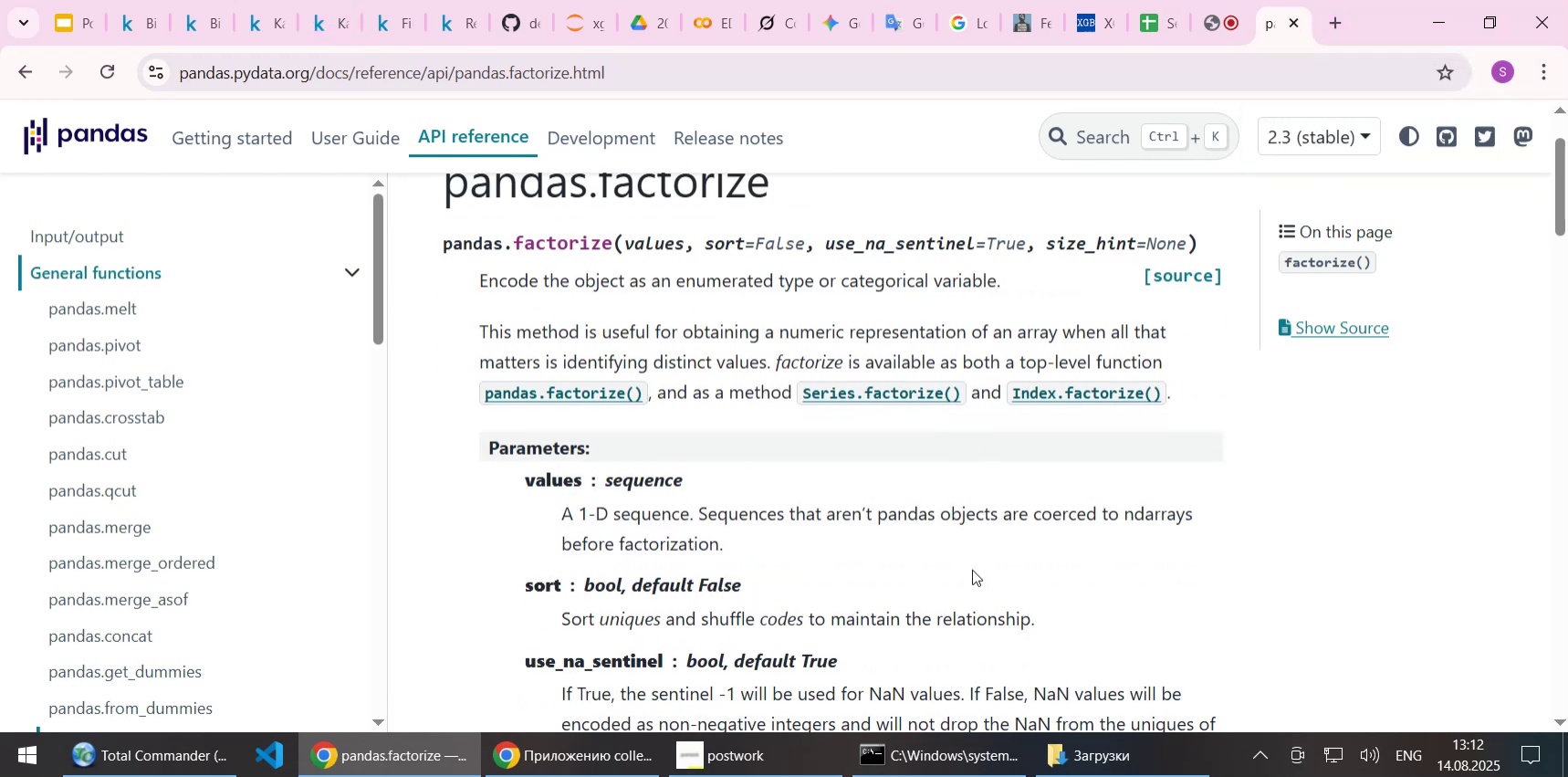 
scroll: coordinate [972, 569], scroll_direction: down, amount: 12.0
 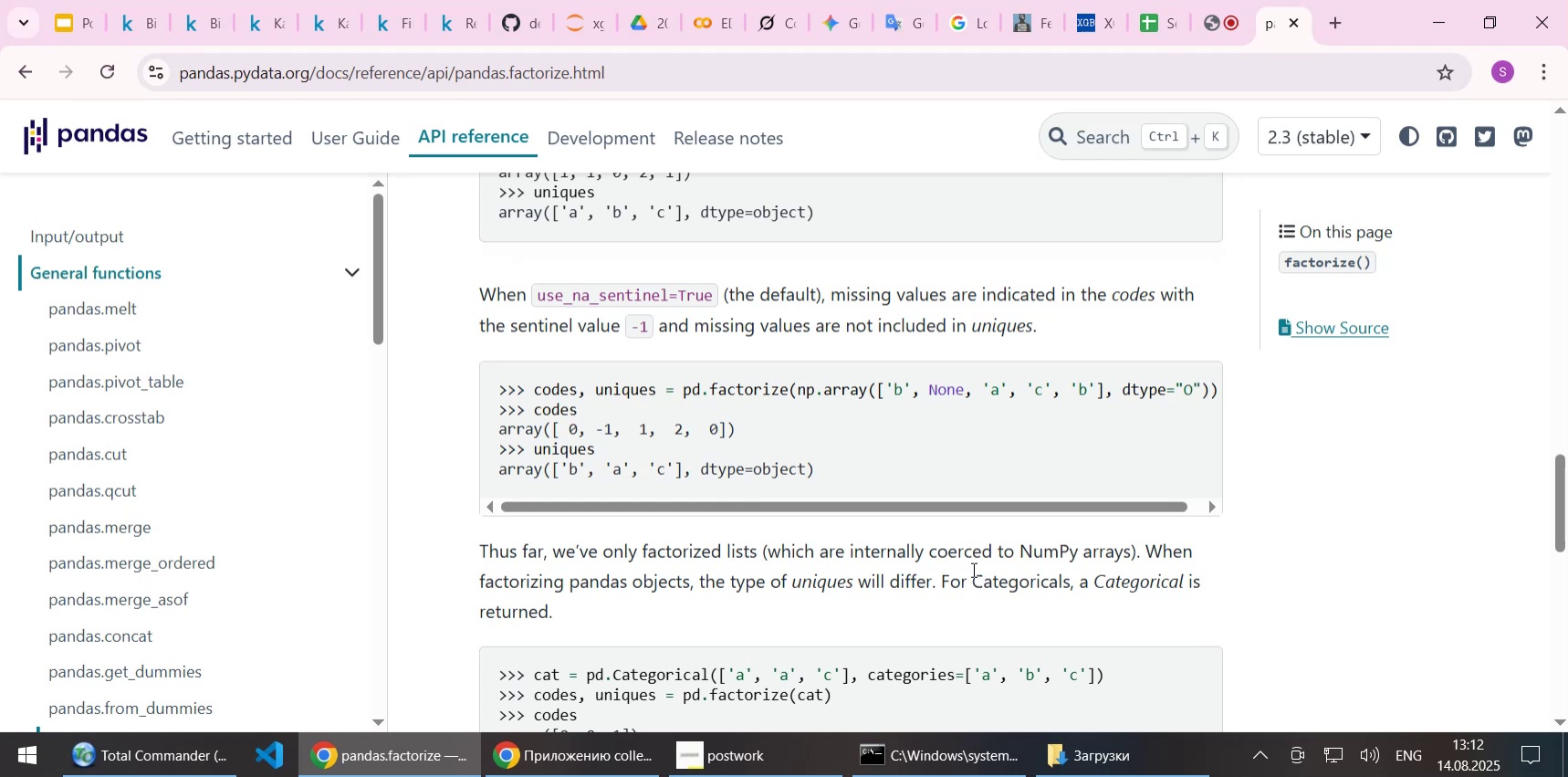 
wait(5.56)
 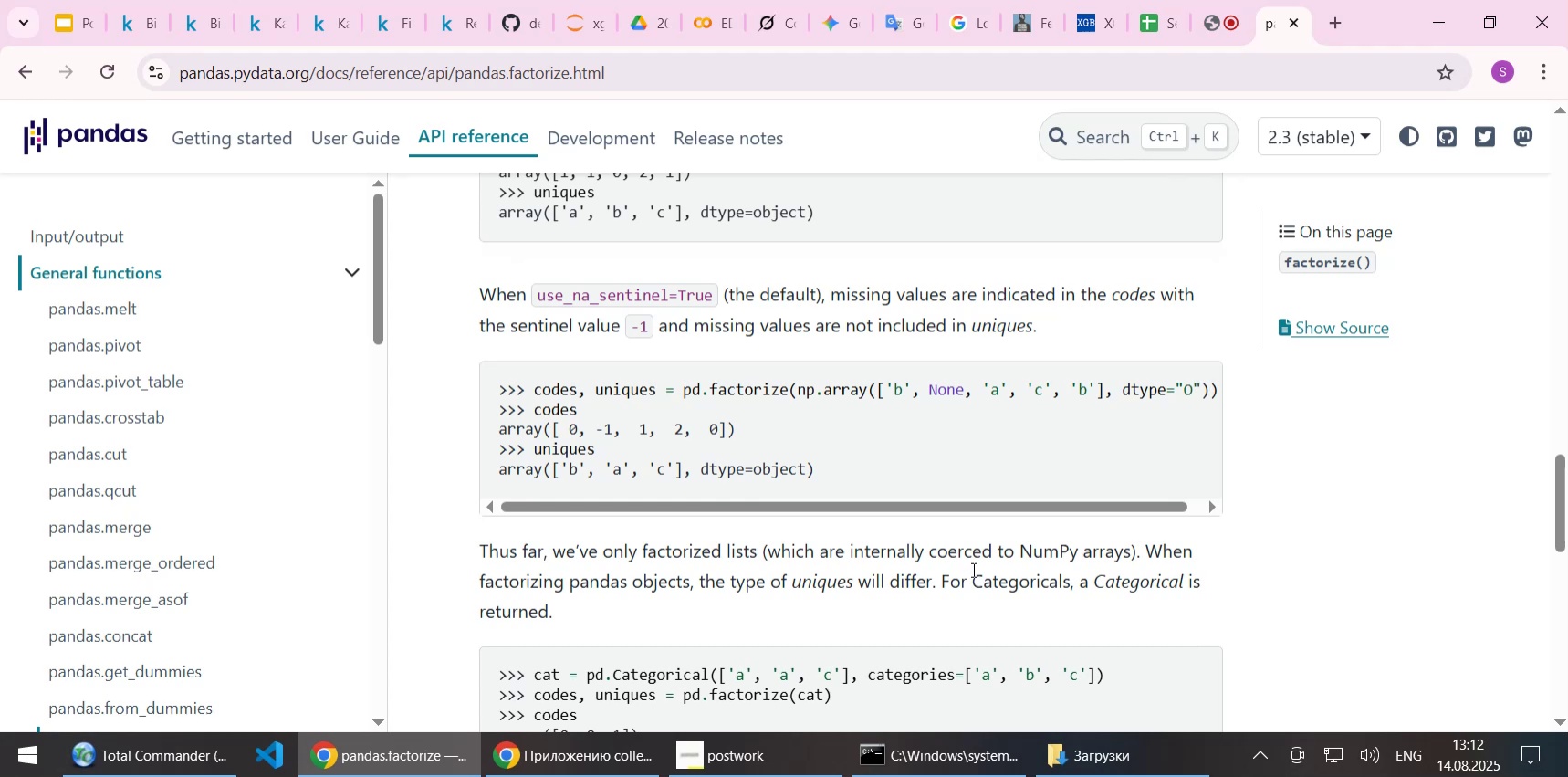 
scroll: coordinate [972, 569], scroll_direction: down, amount: 1.0
 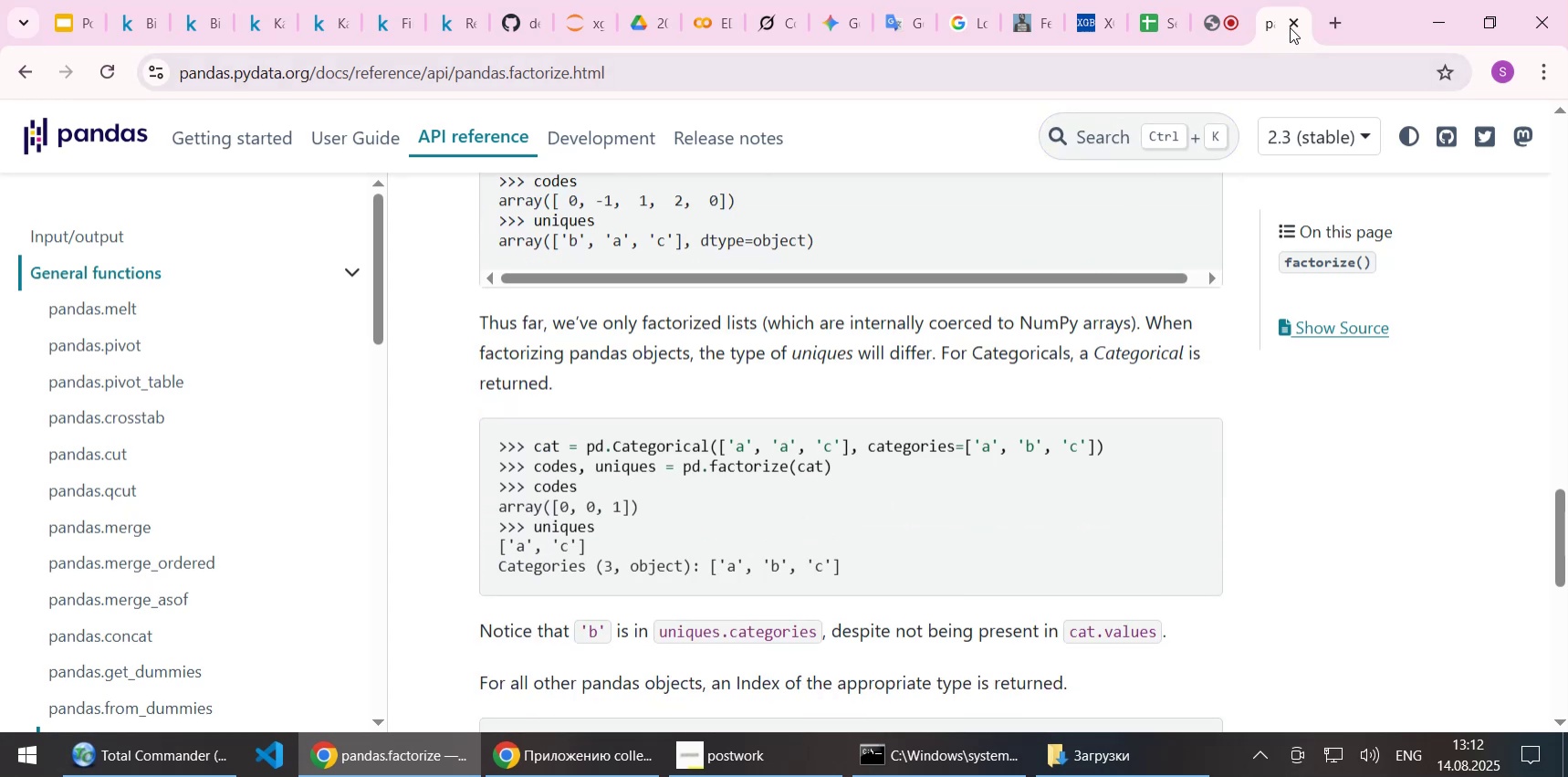 
left_click([1293, 26])
 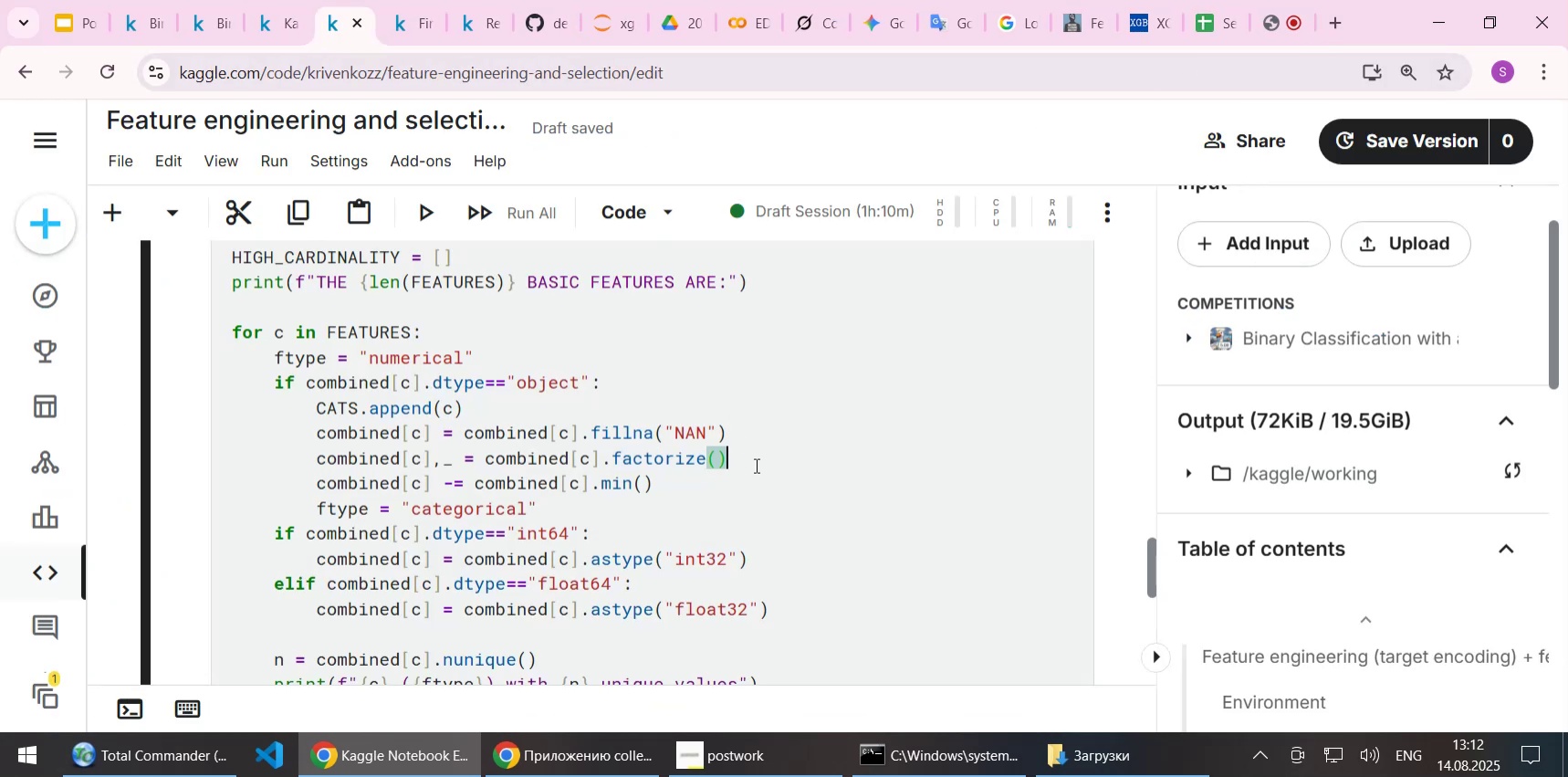 
double_click([732, 484])
 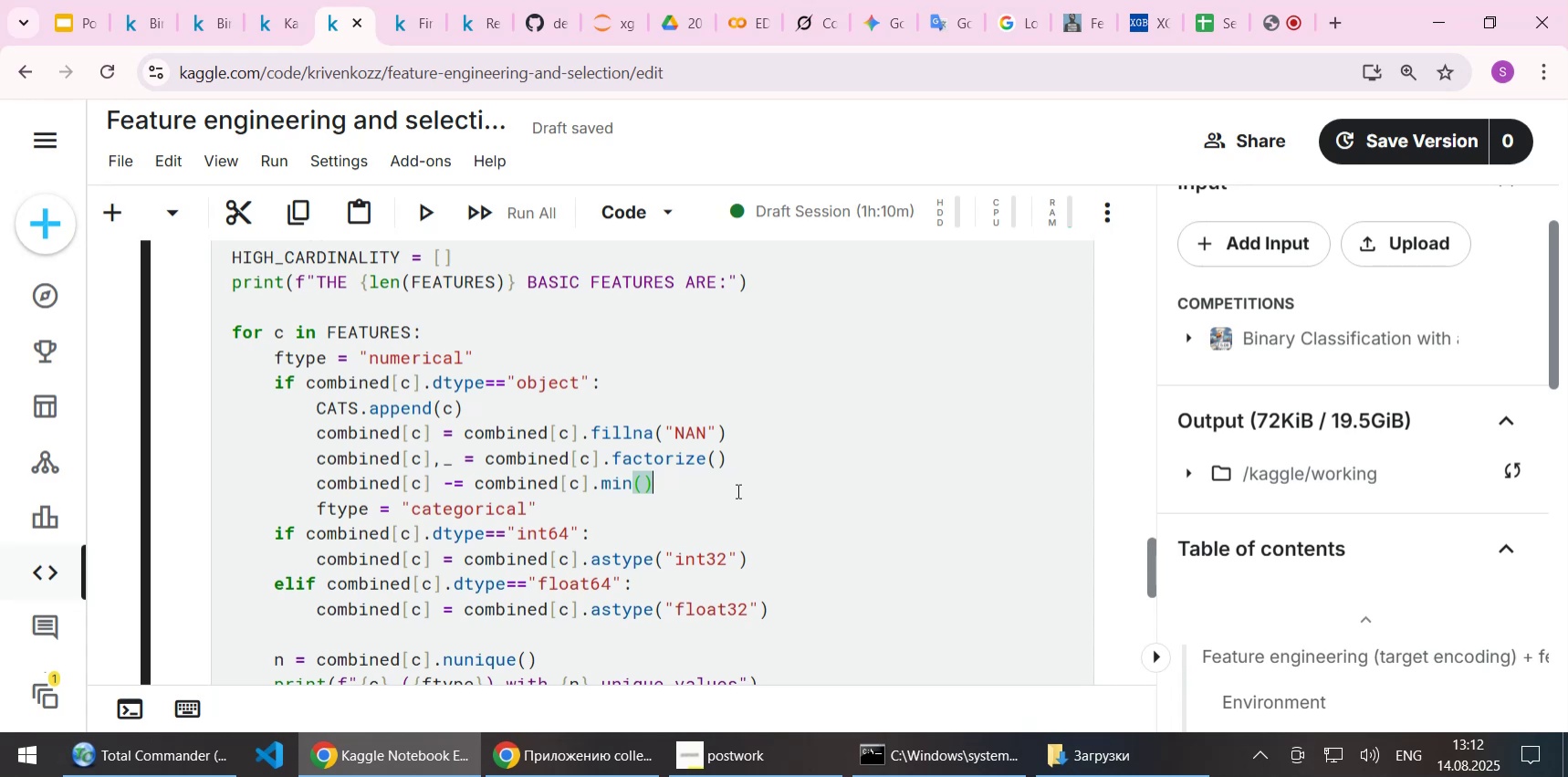 
wait(10.2)
 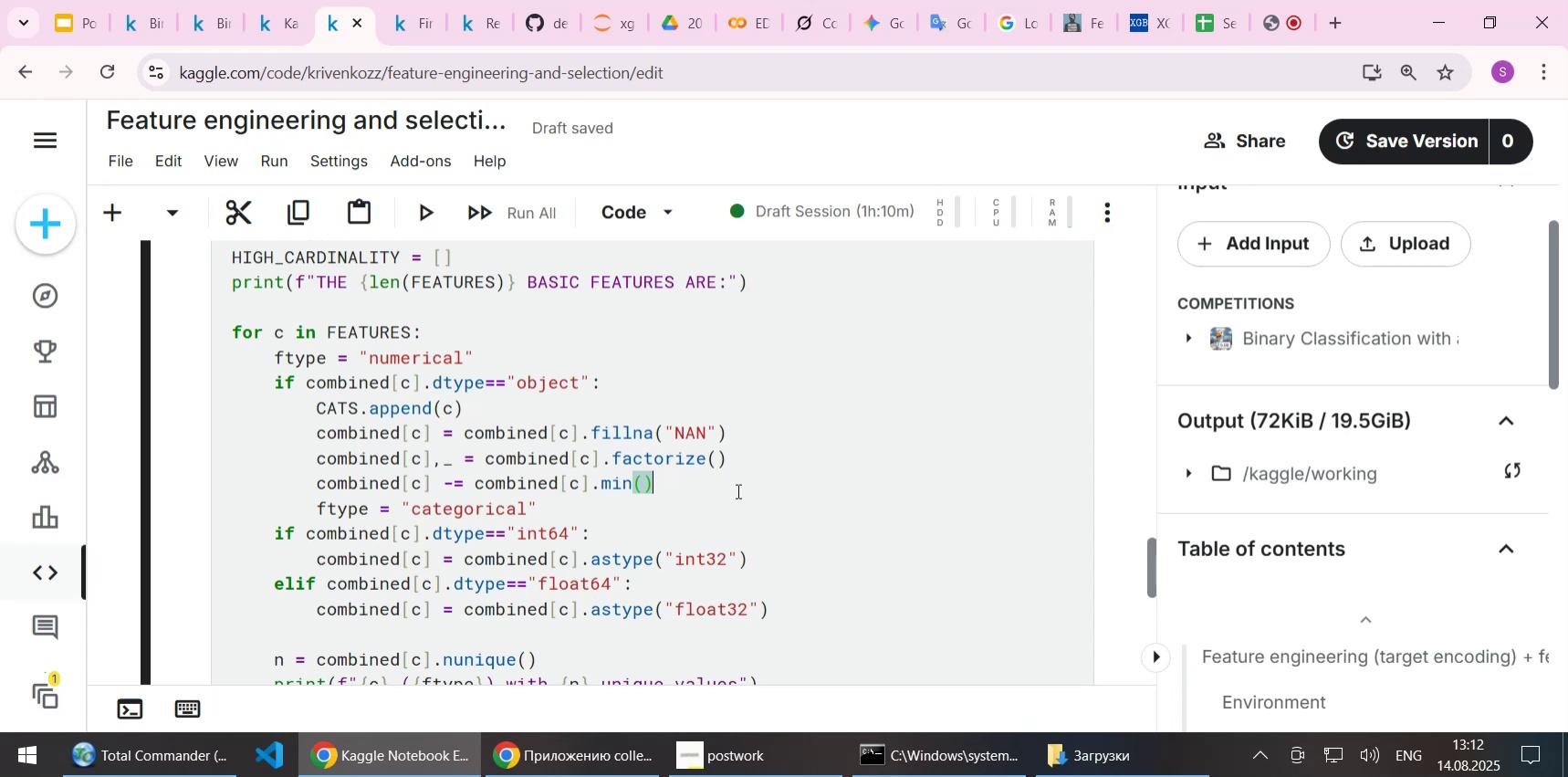 
scroll: coordinate [737, 490], scroll_direction: down, amount: 1.0
 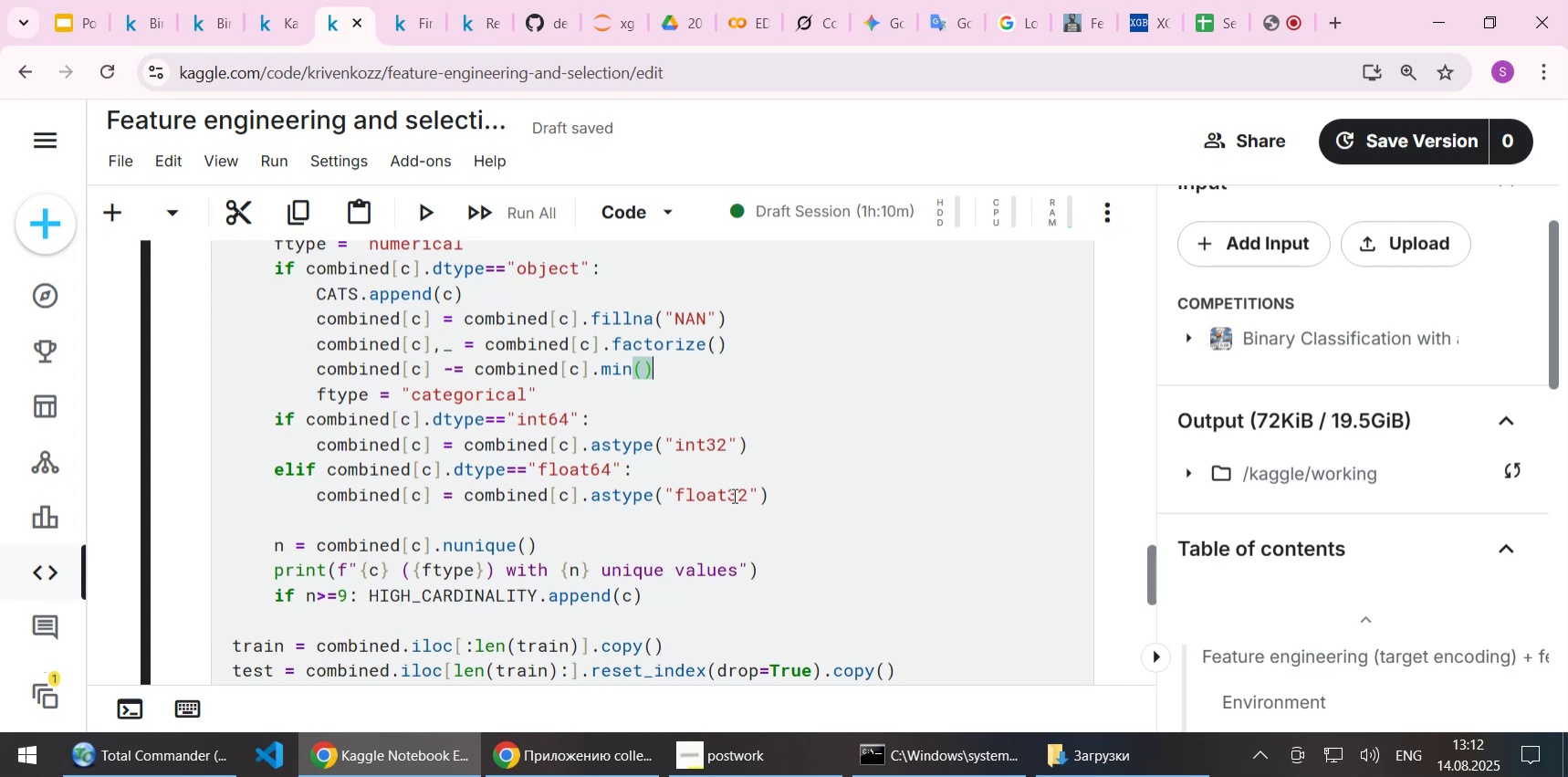 
double_click([358, 496])
 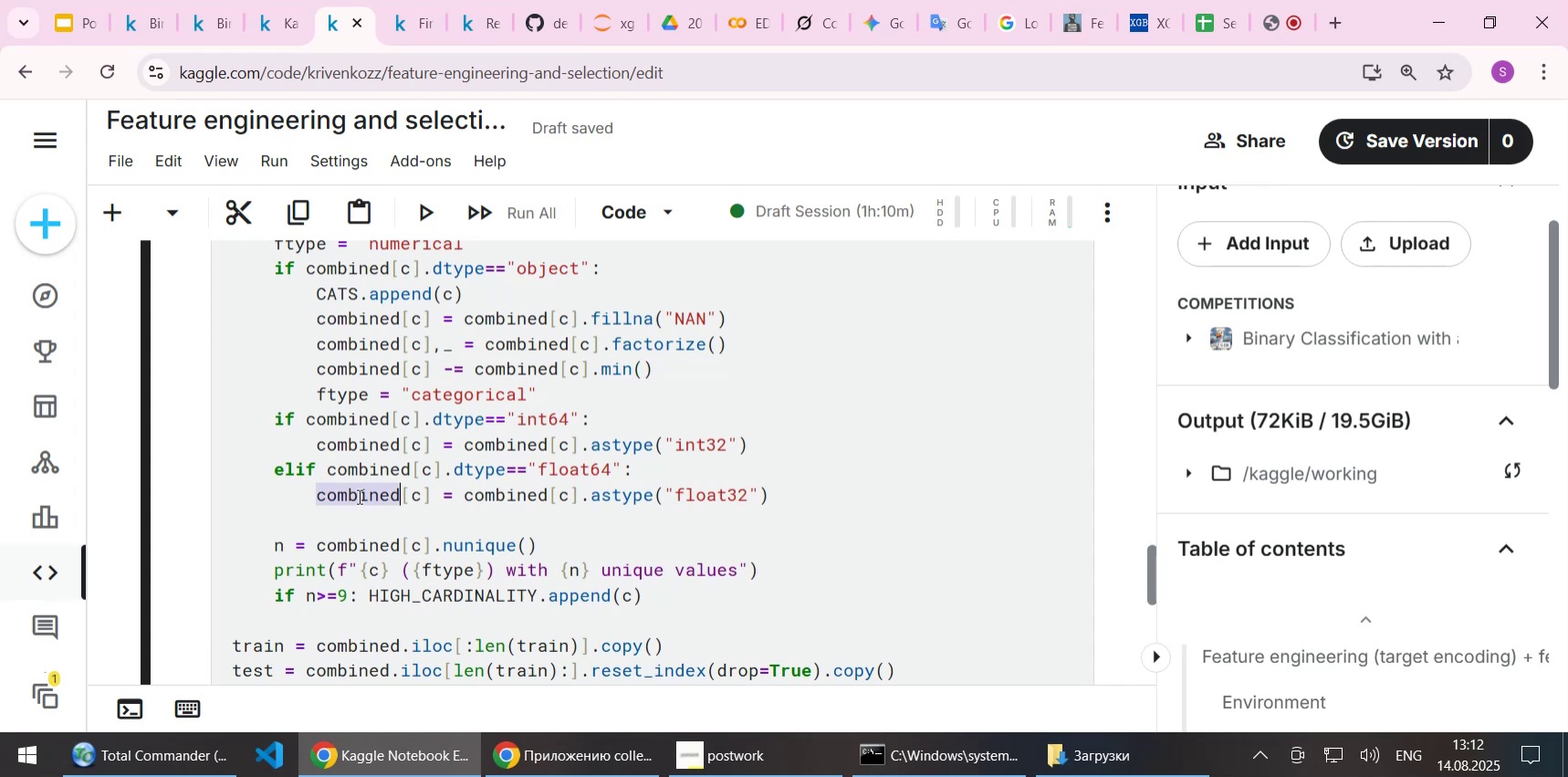 
hold_key(key=ControlLeft, duration=1.51)
 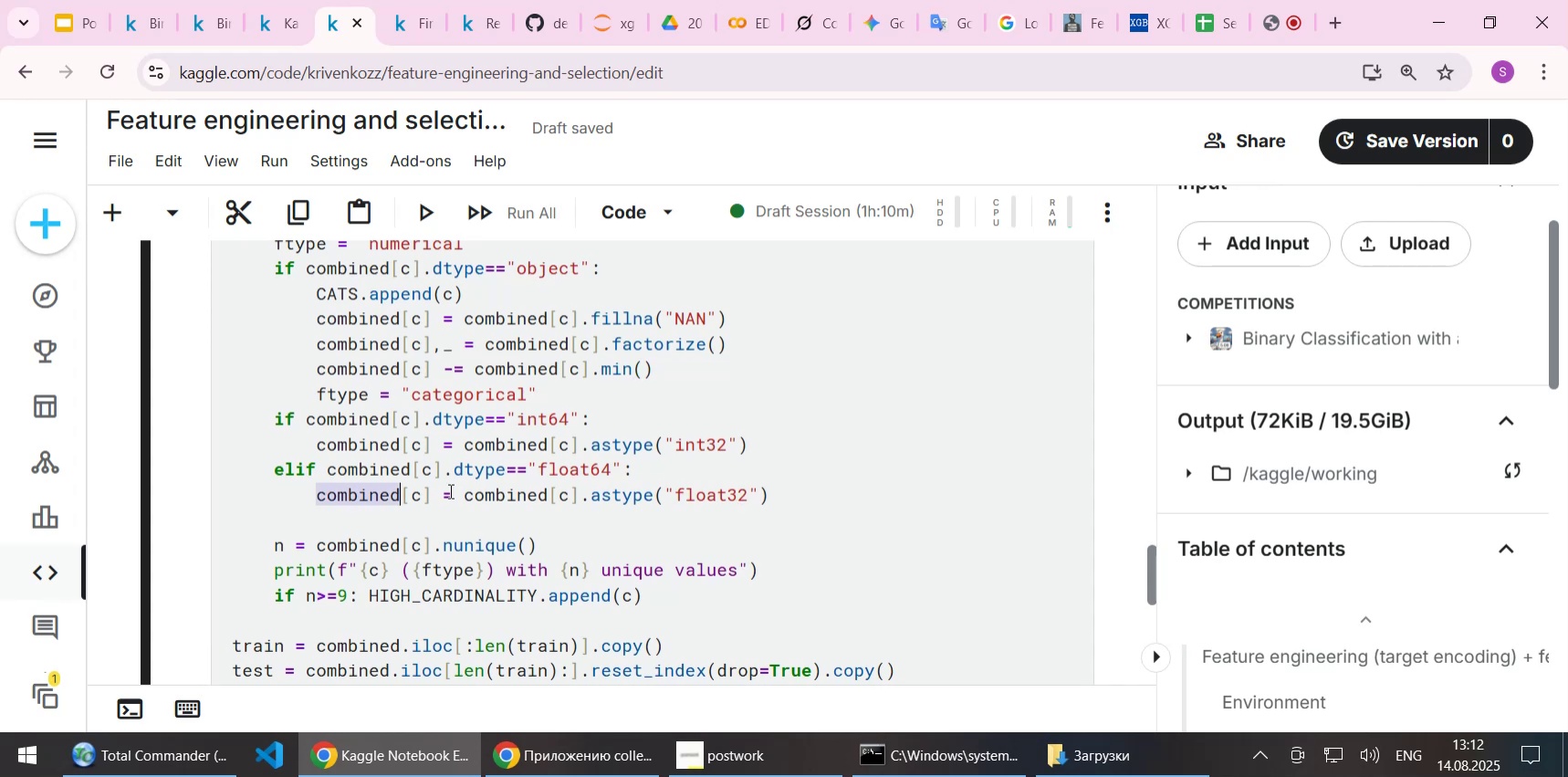 
key(Control+C)
 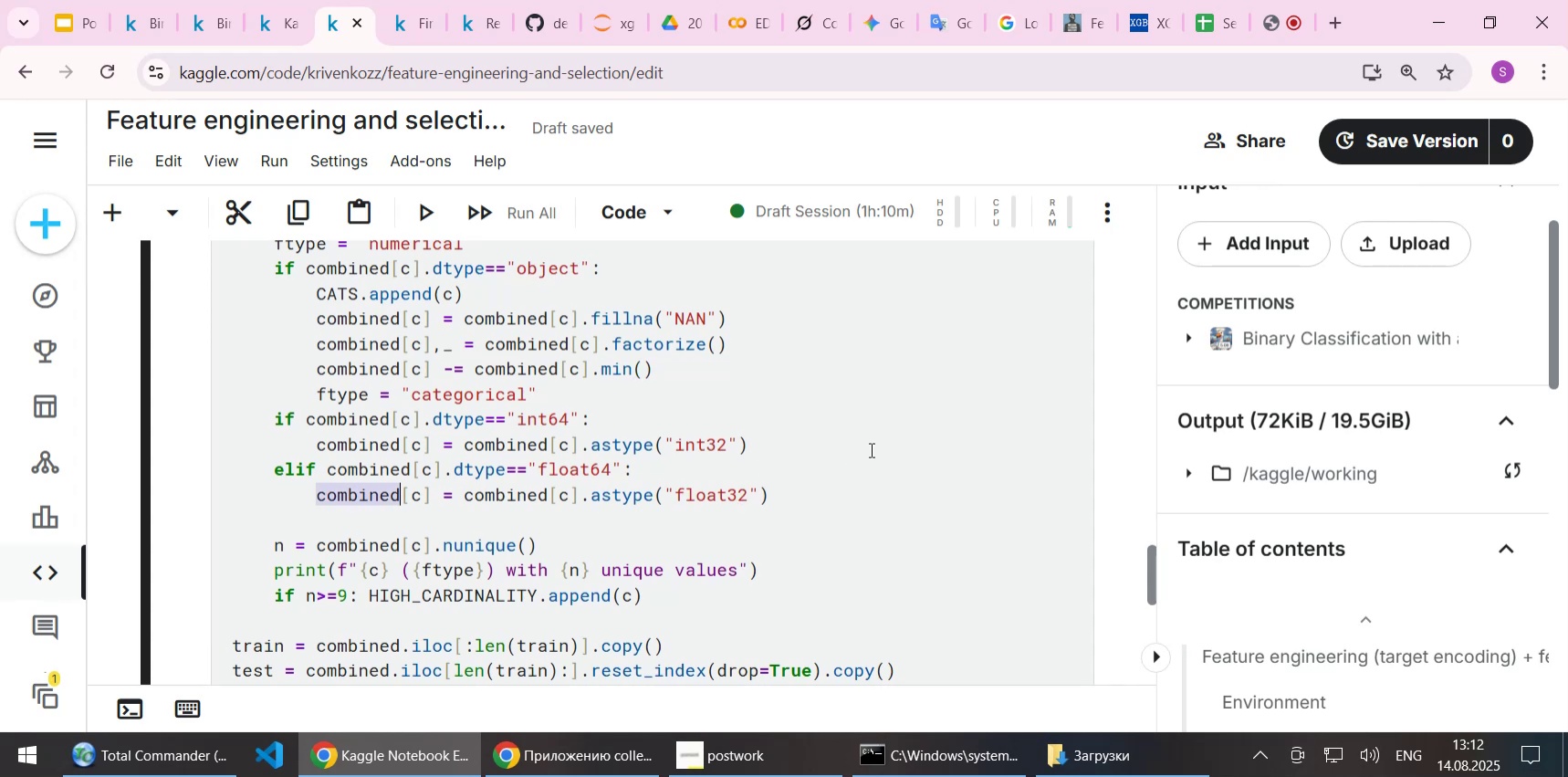 
left_click([870, 449])
 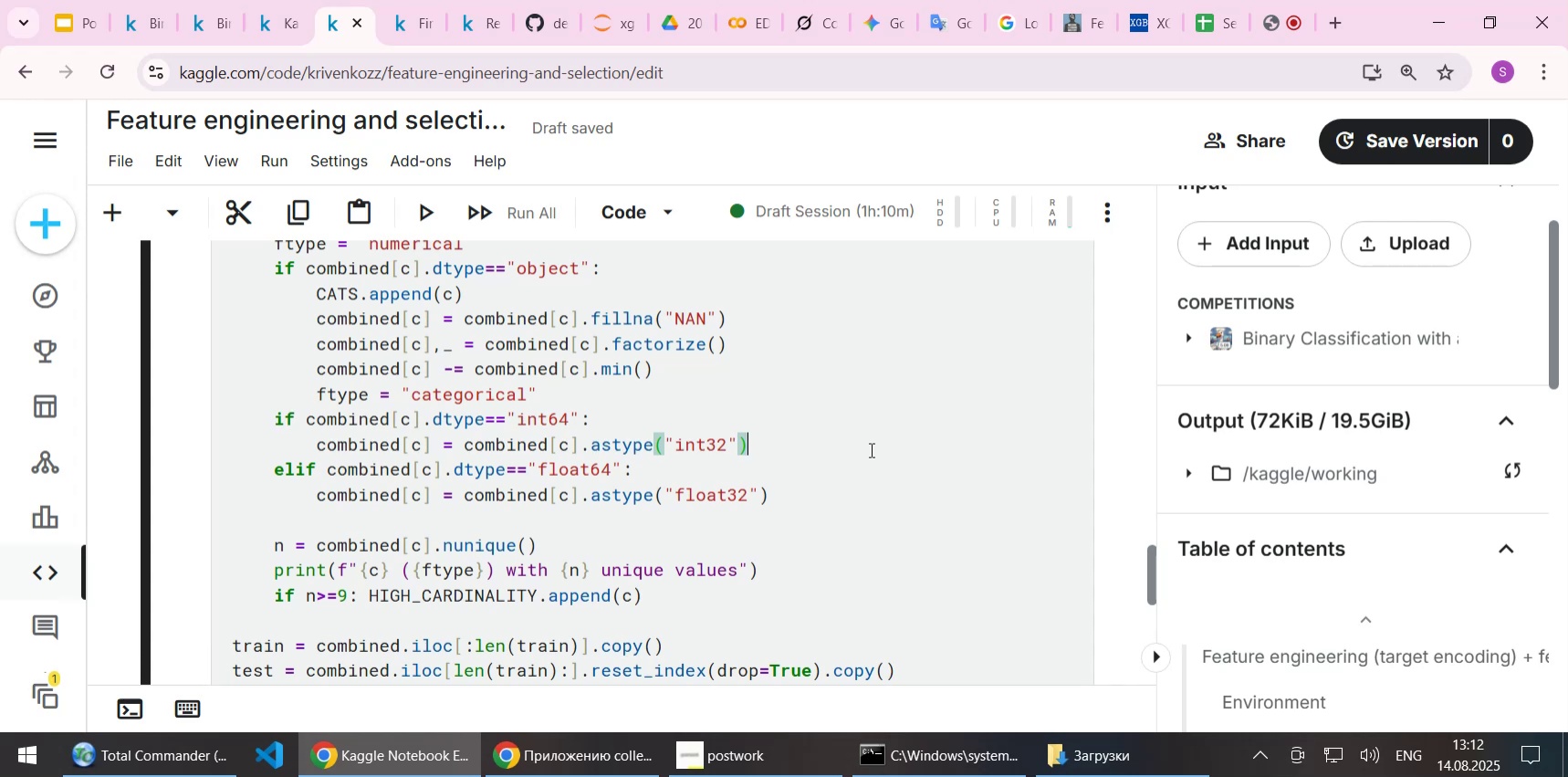 
scroll: coordinate [707, 452], scroll_direction: down, amount: 1.0
 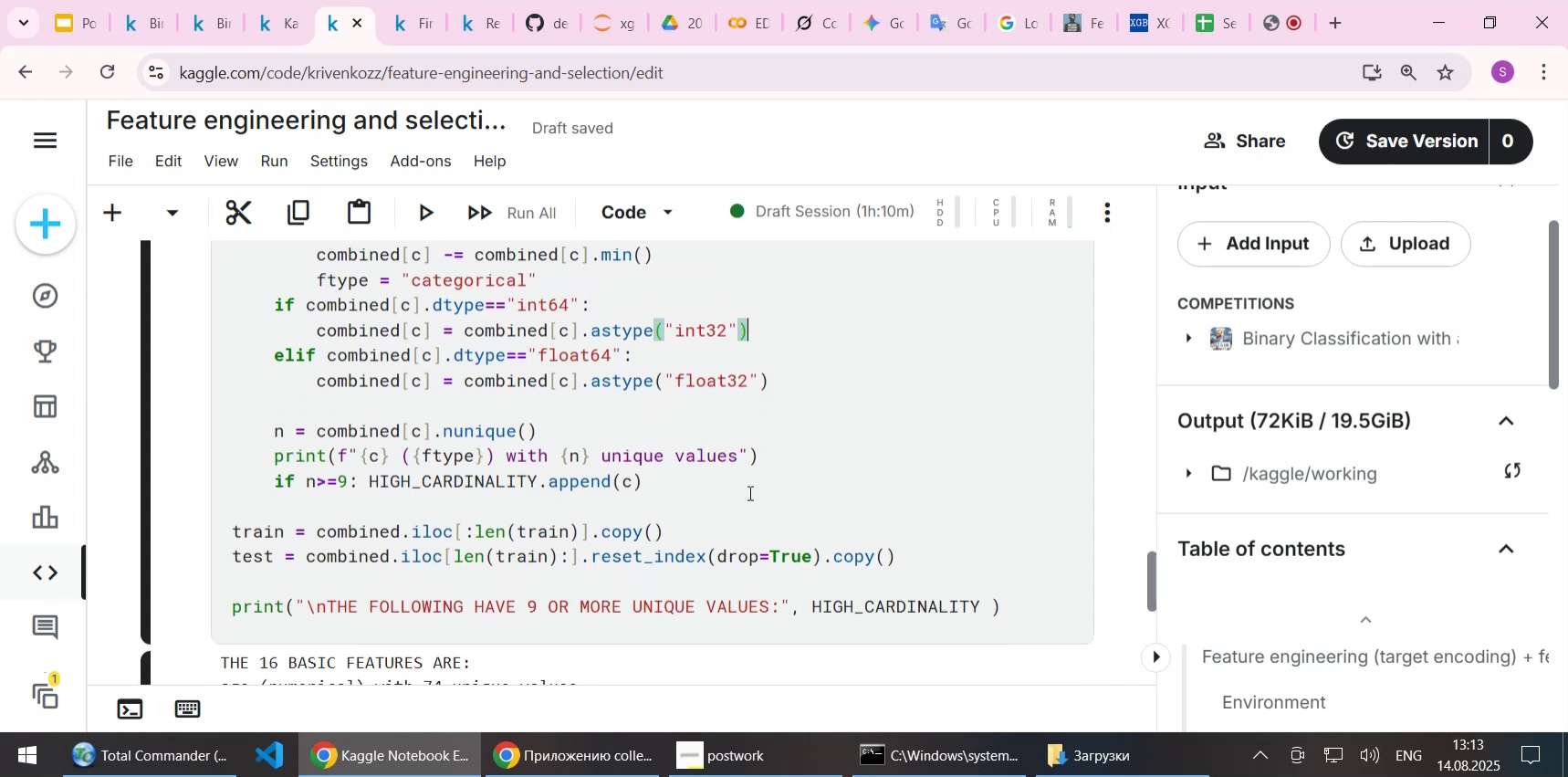 
left_click([724, 490])
 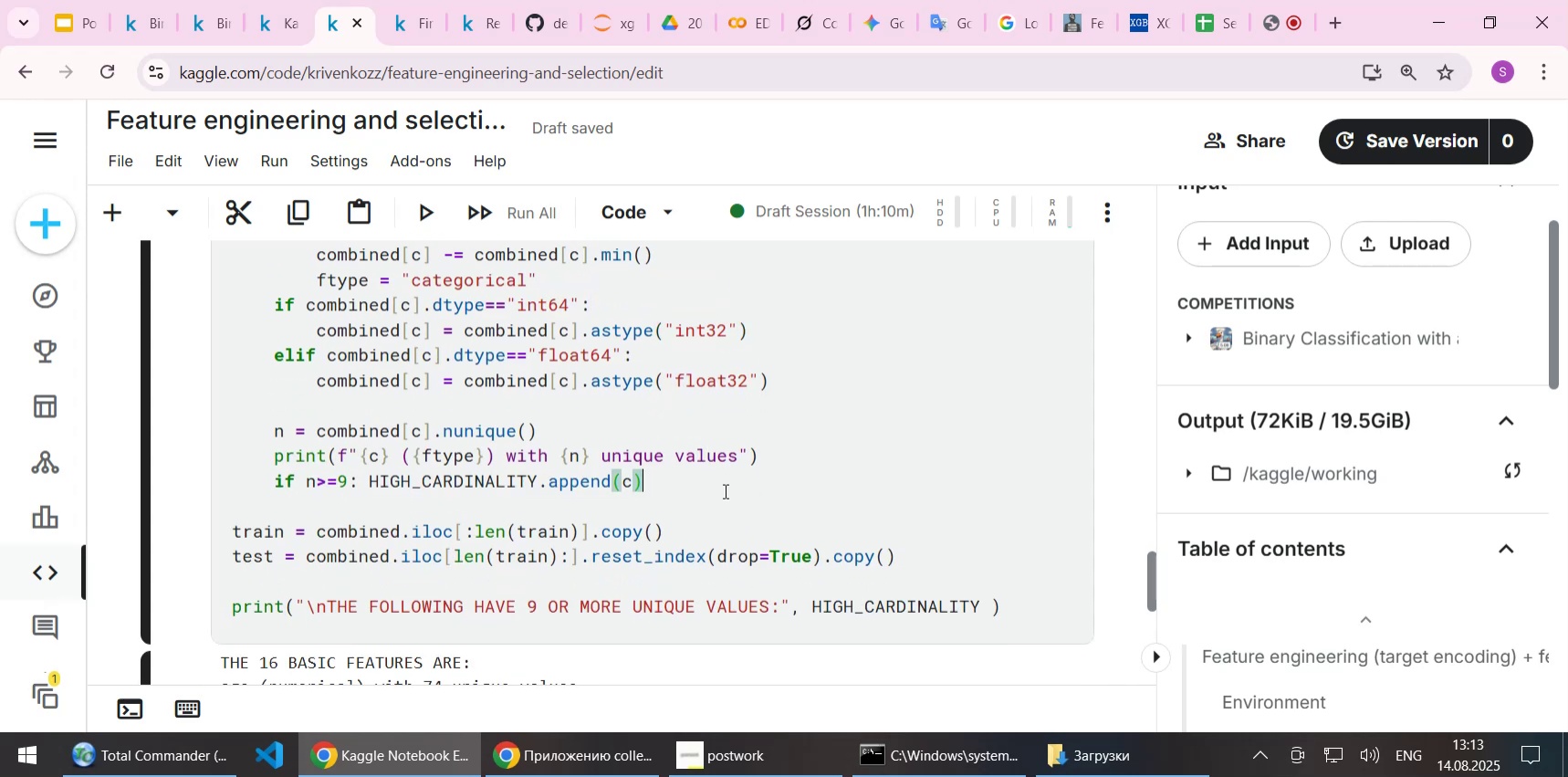 
scroll: coordinate [724, 490], scroll_direction: down, amount: 3.0
 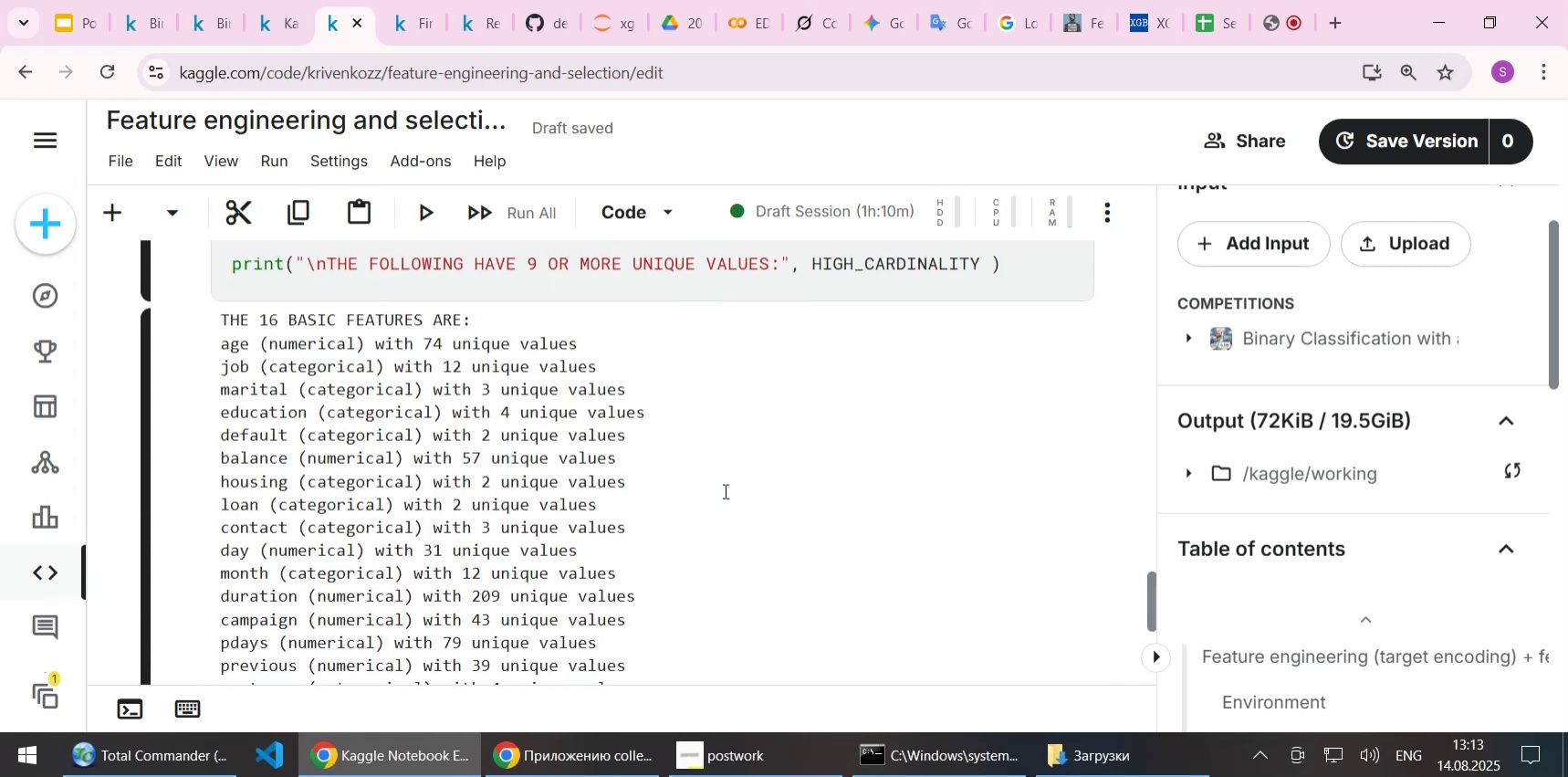 
scroll: coordinate [724, 490], scroll_direction: up, amount: 2.0
 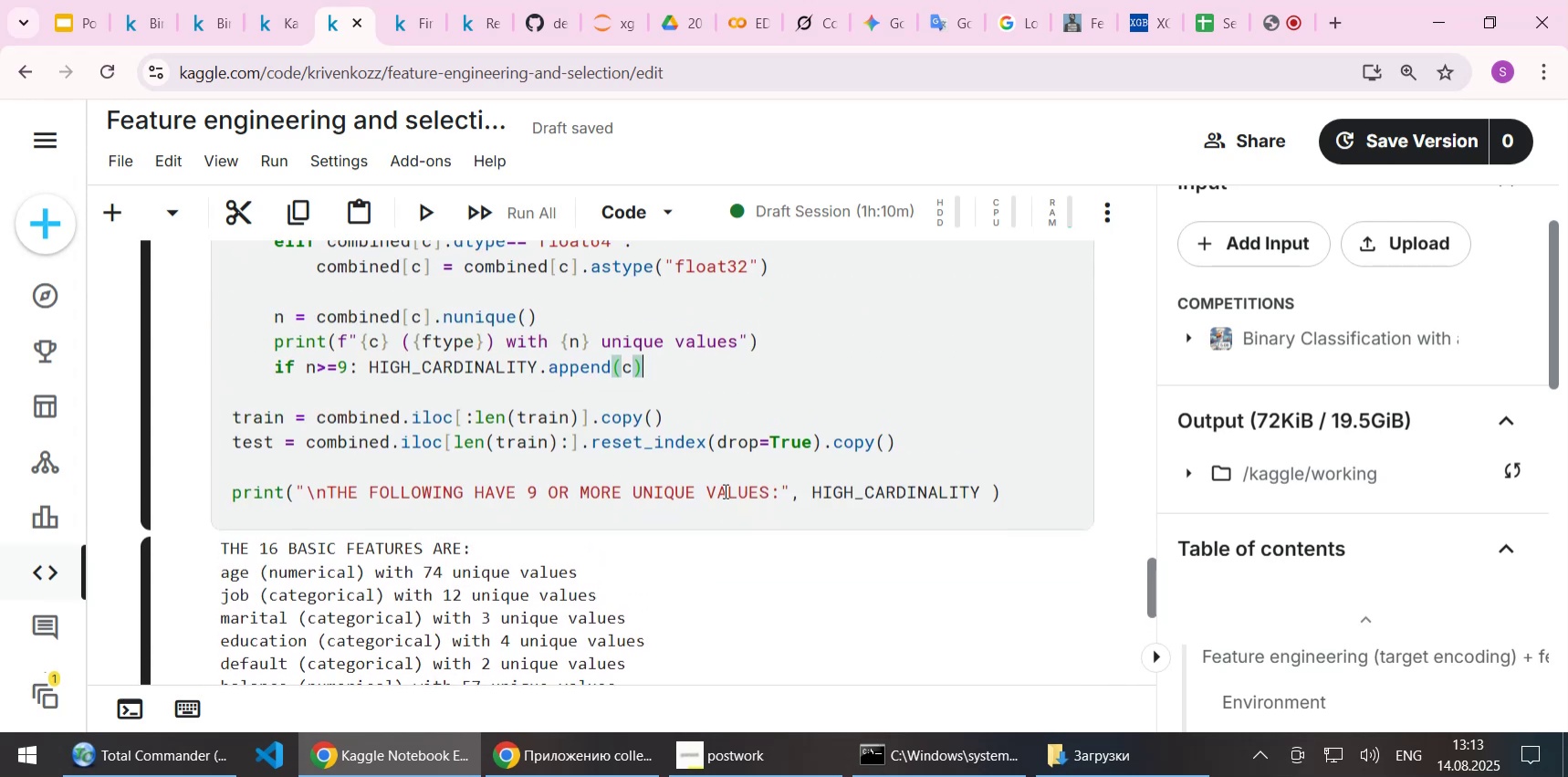 
scroll: coordinate [724, 490], scroll_direction: down, amount: 5.0
 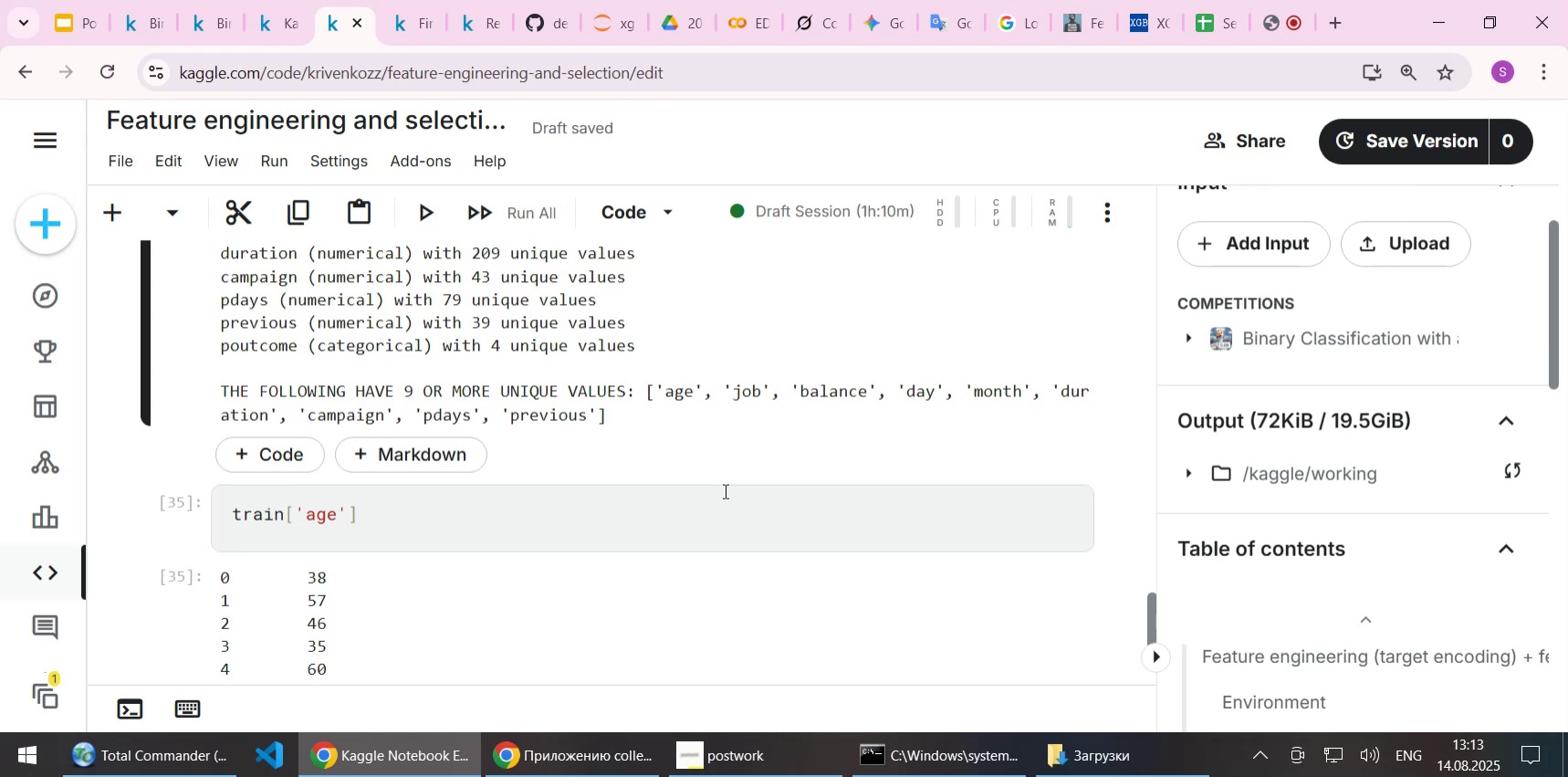 
scroll: coordinate [724, 490], scroll_direction: up, amount: 1.0
 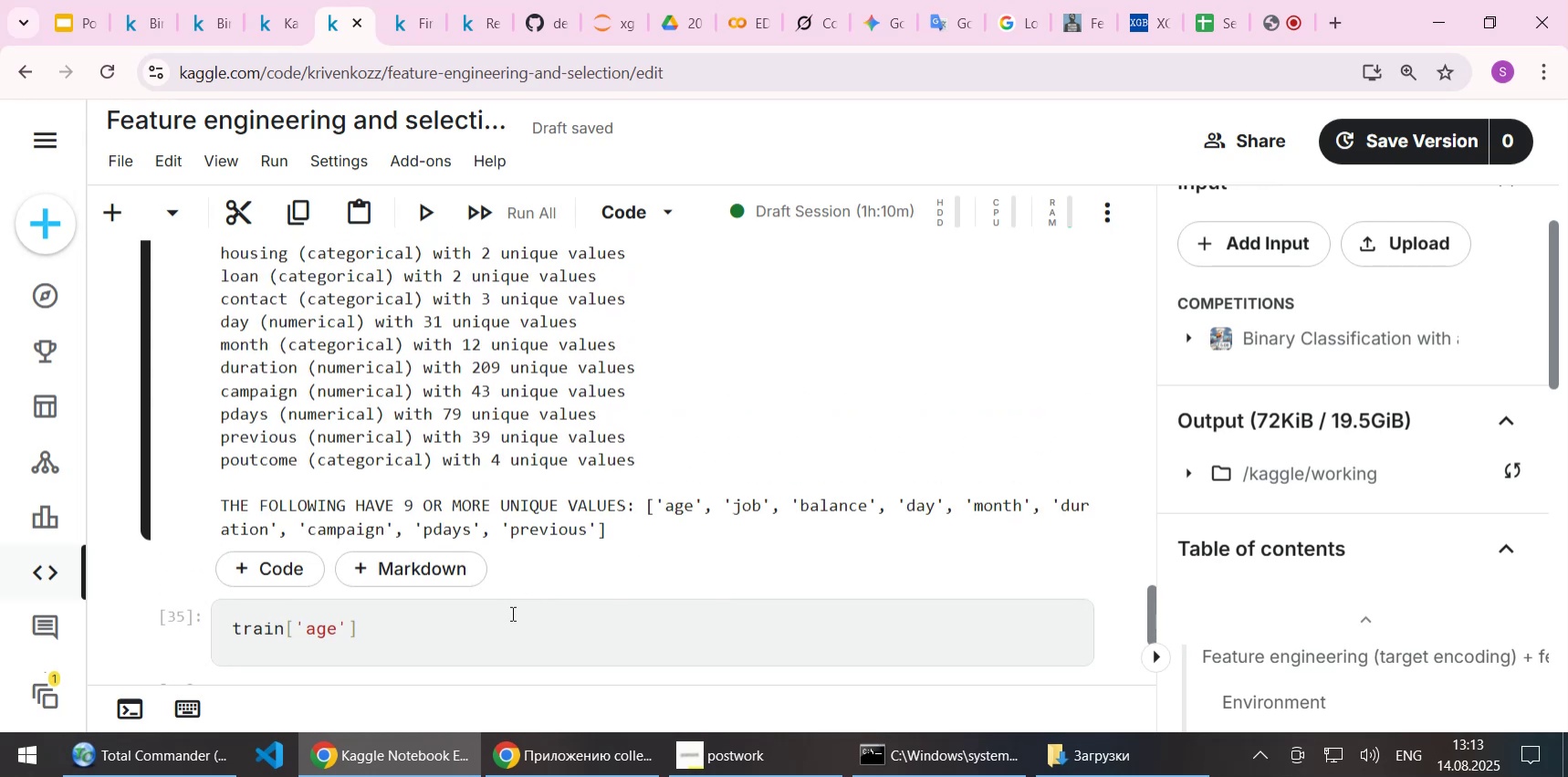 
left_click([511, 613])
 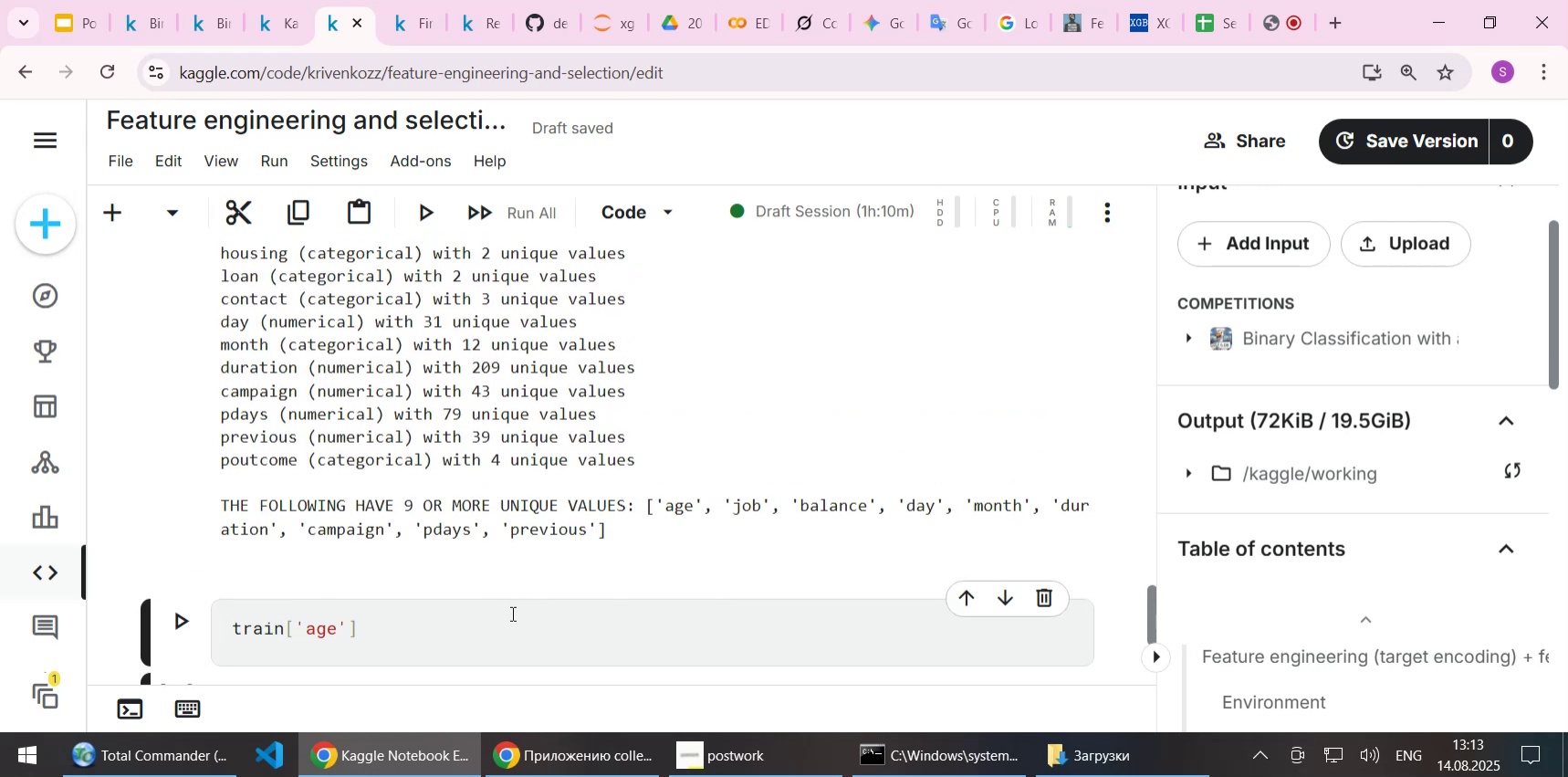 
key(End)
 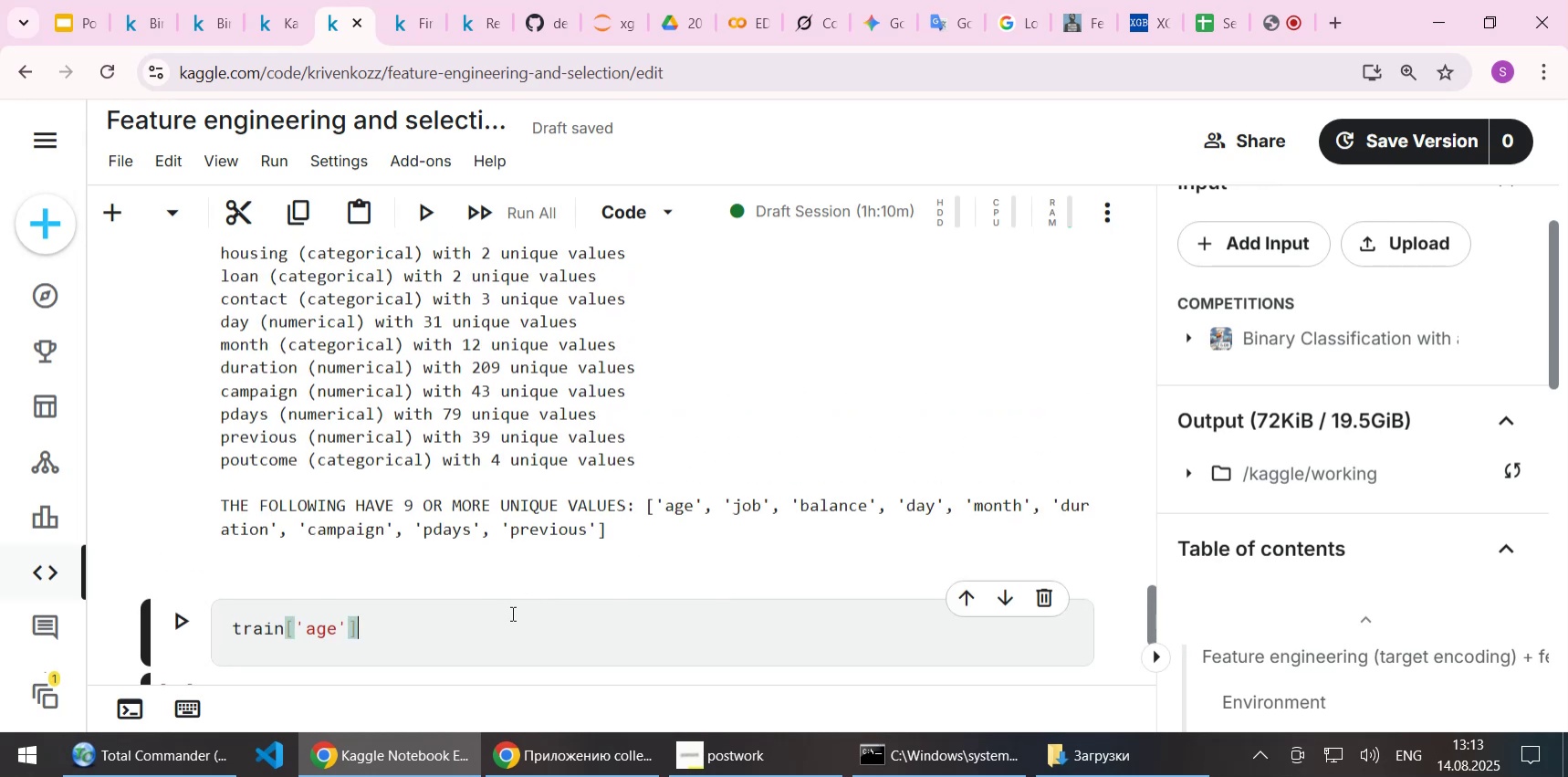 
key(Backspace)
 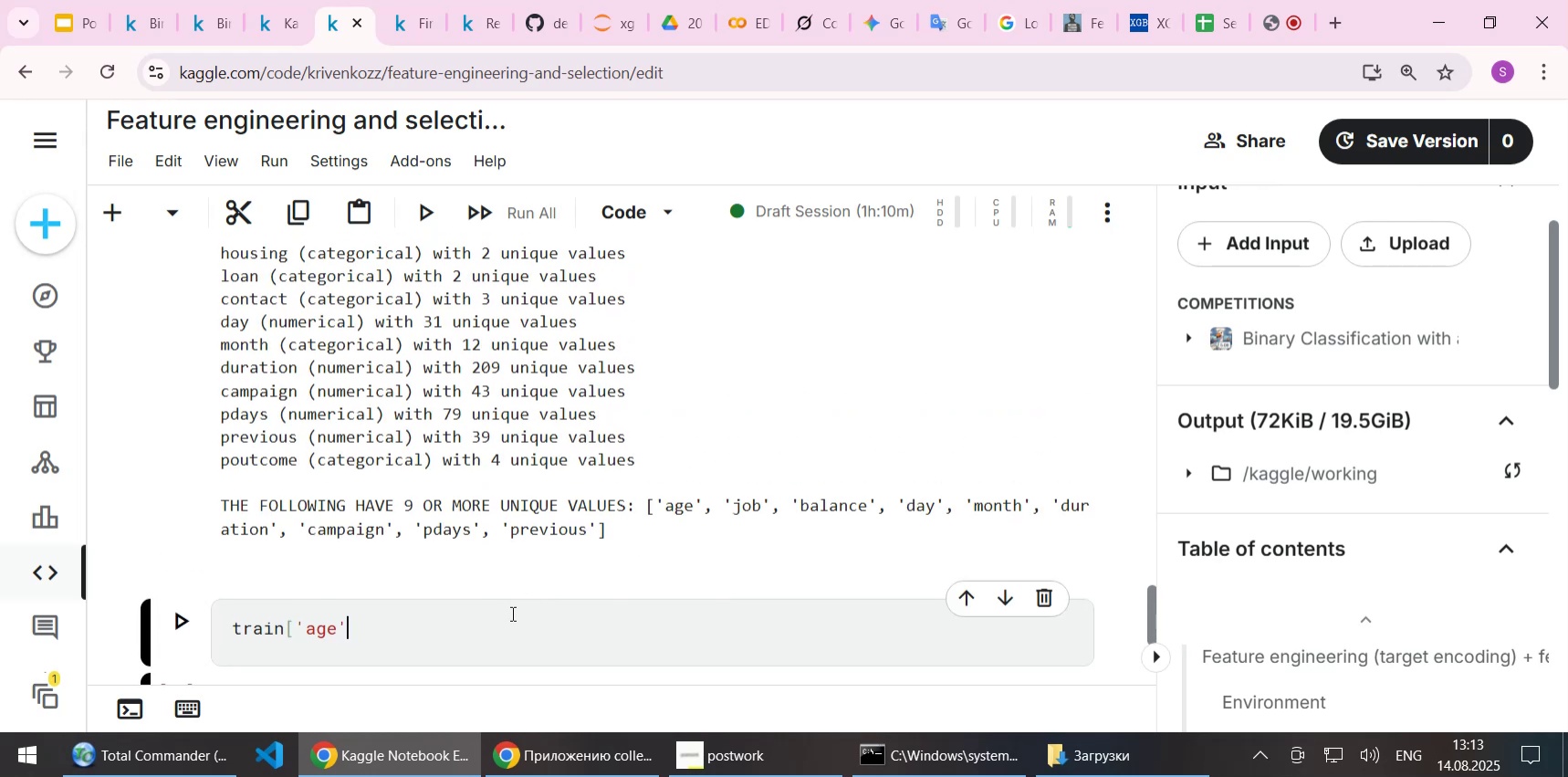 
key(Backspace)
 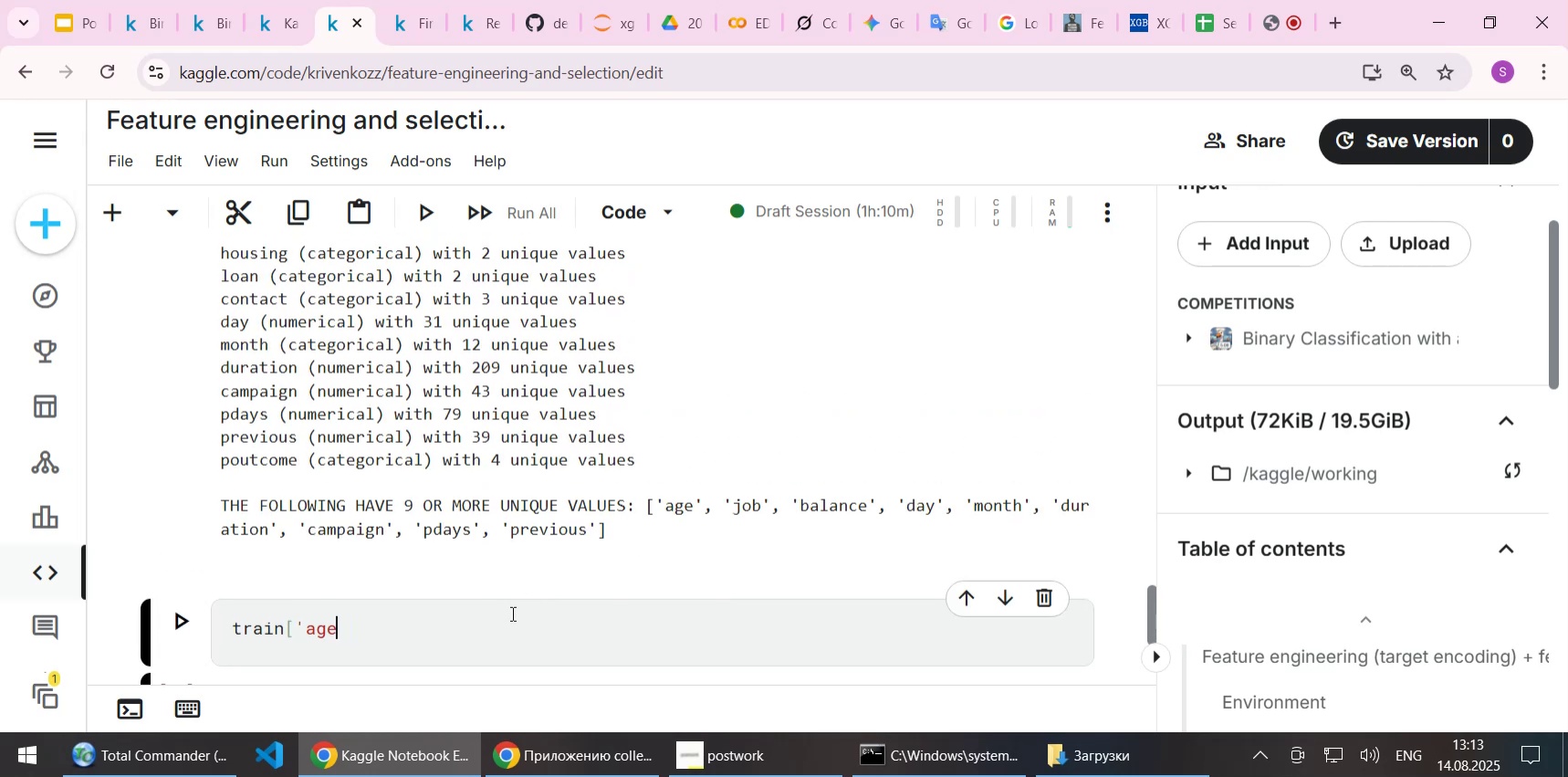 
key(Backspace)
 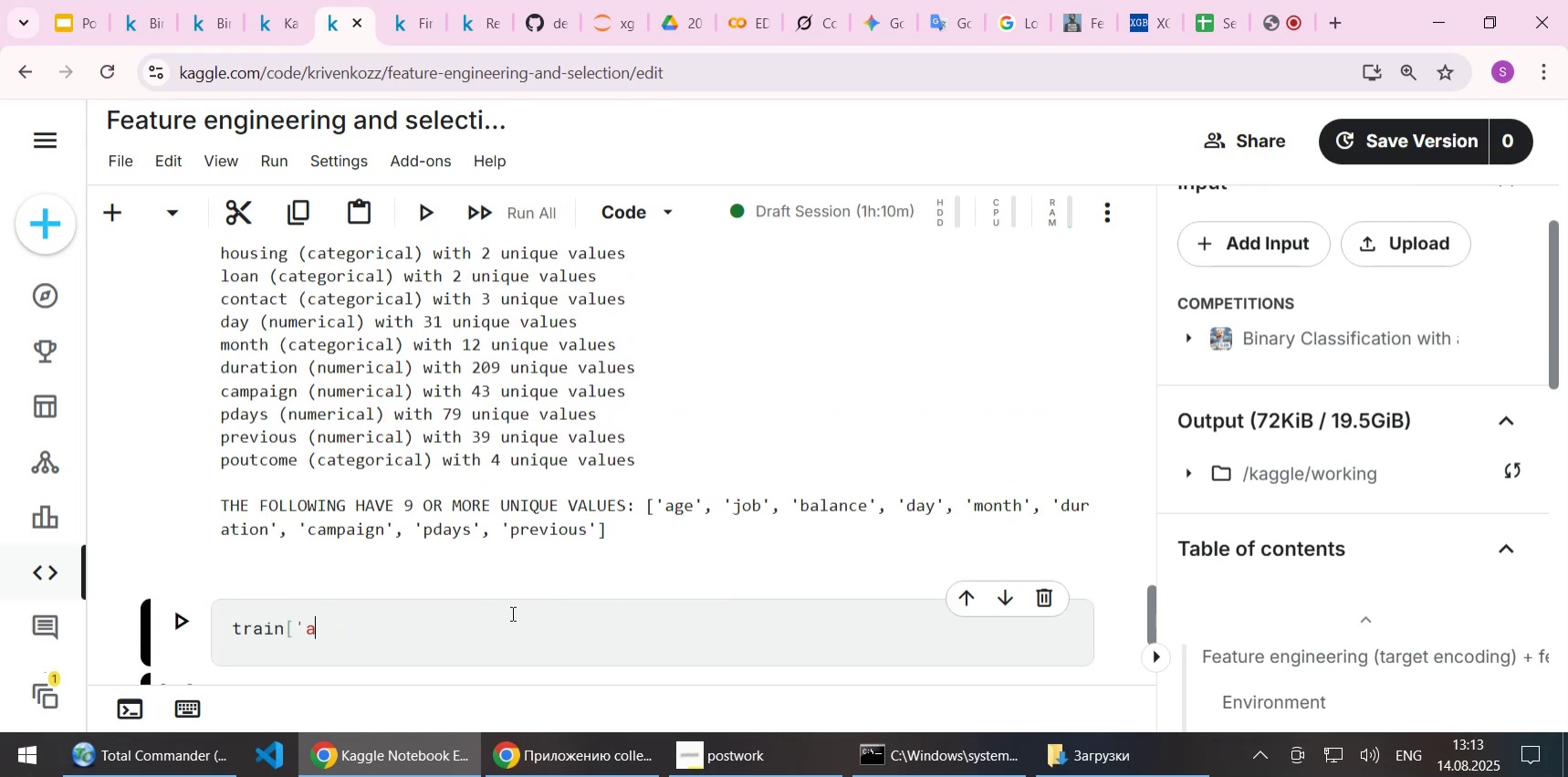 
key(Backspace)
 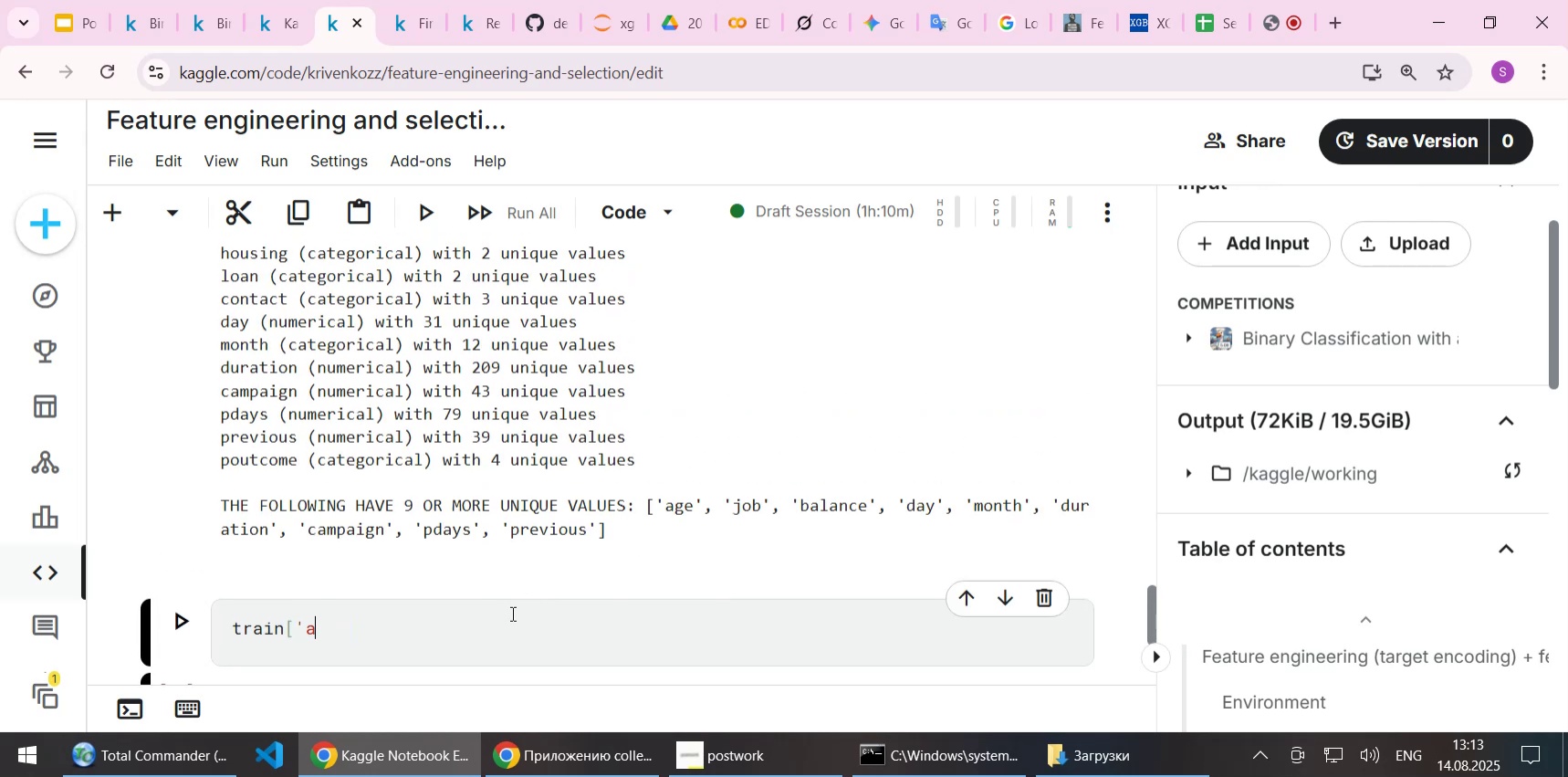 
key(Backspace)
 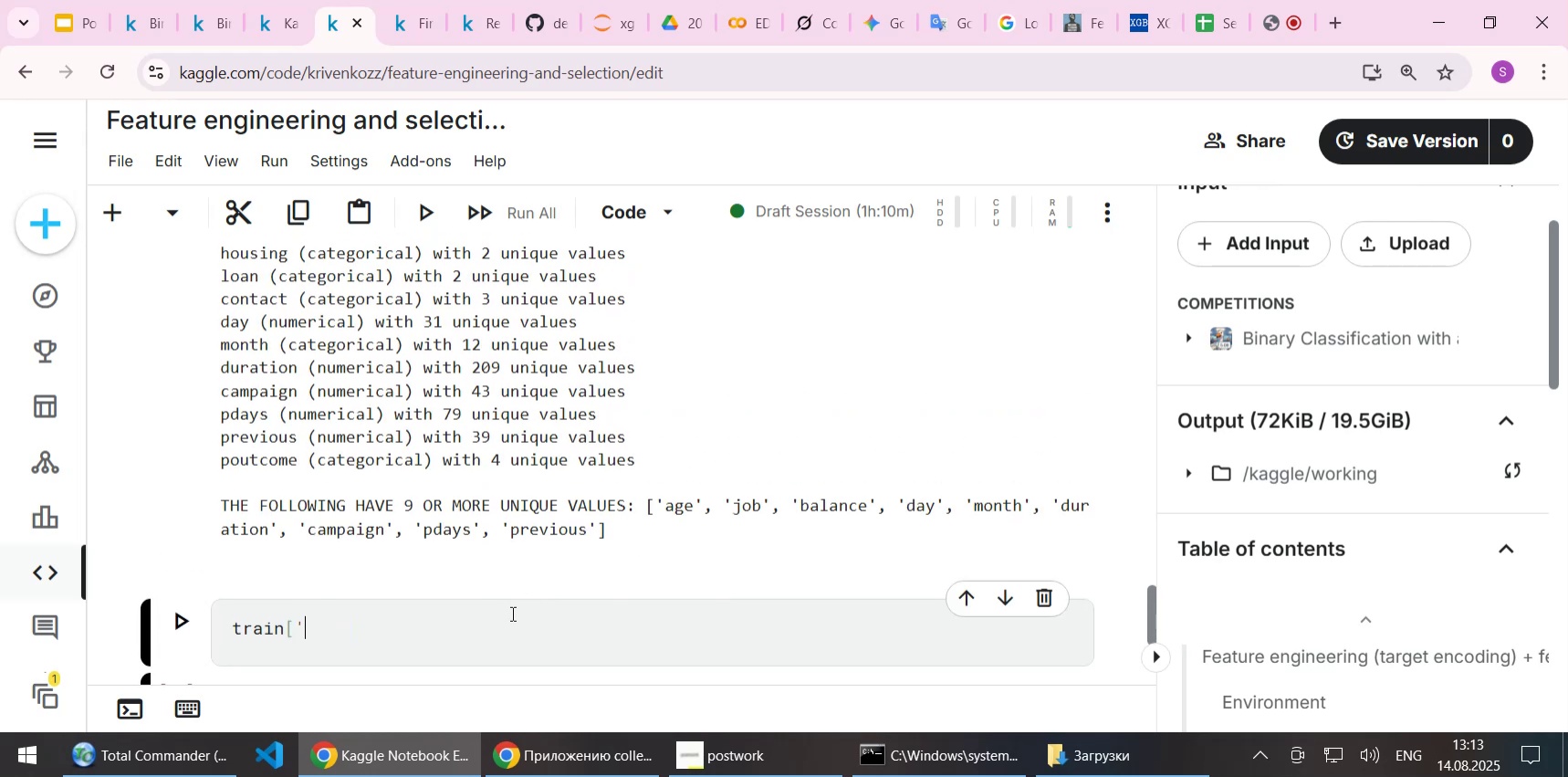 
key(Backspace)
 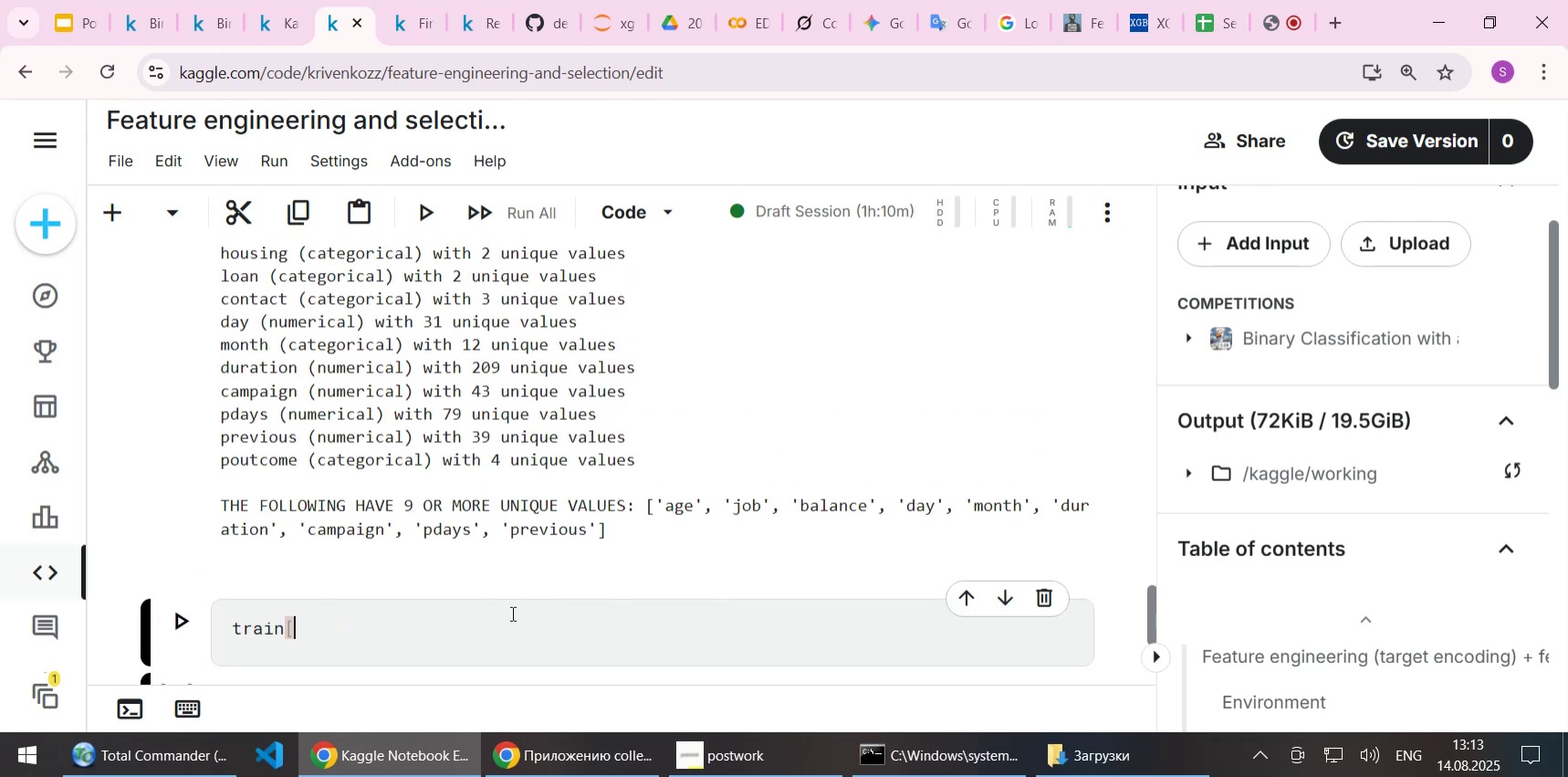 
key(Backspace)
 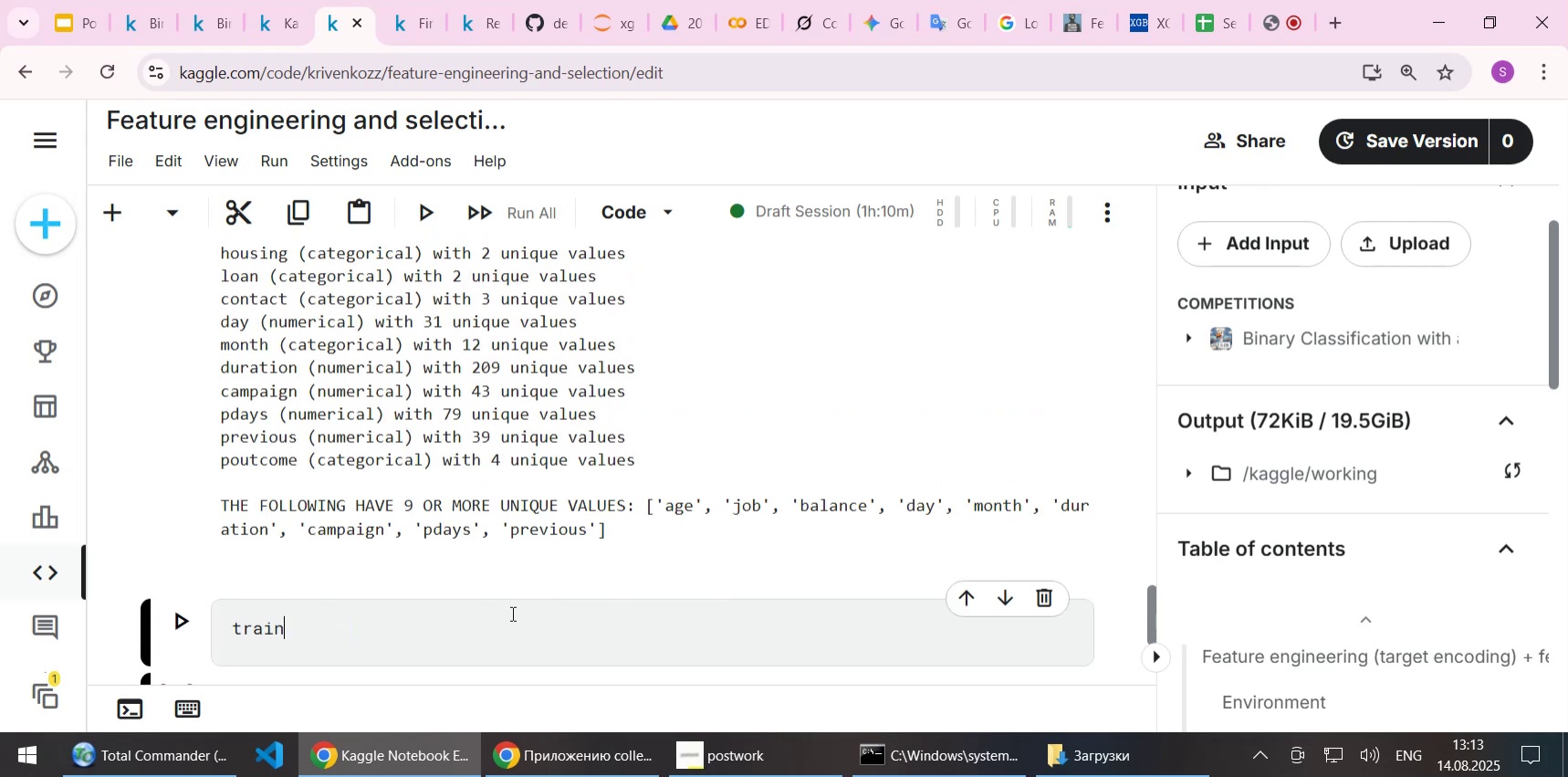 
key(Shift+ShiftLeft)
 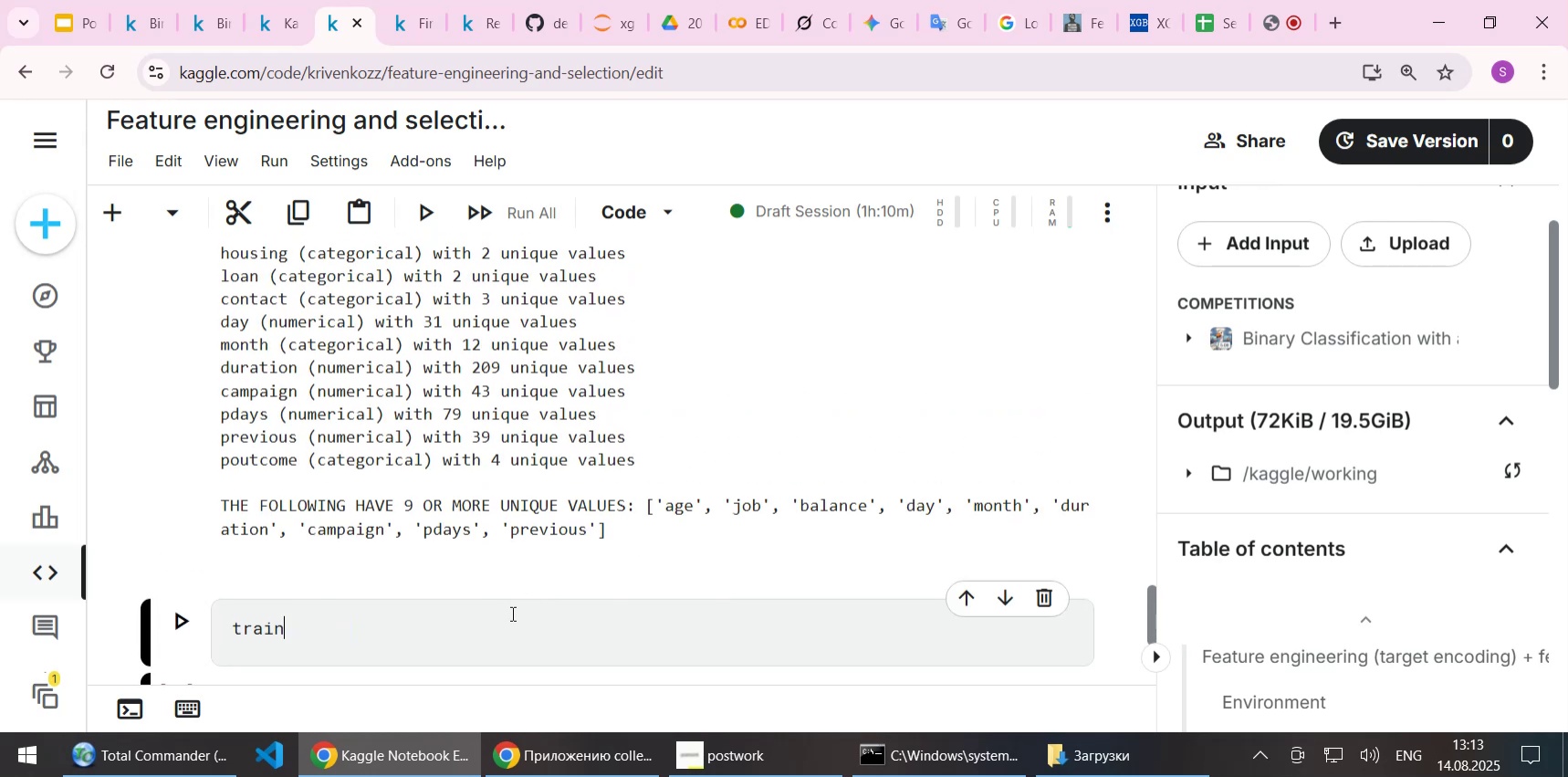 
key(Shift+Enter)
 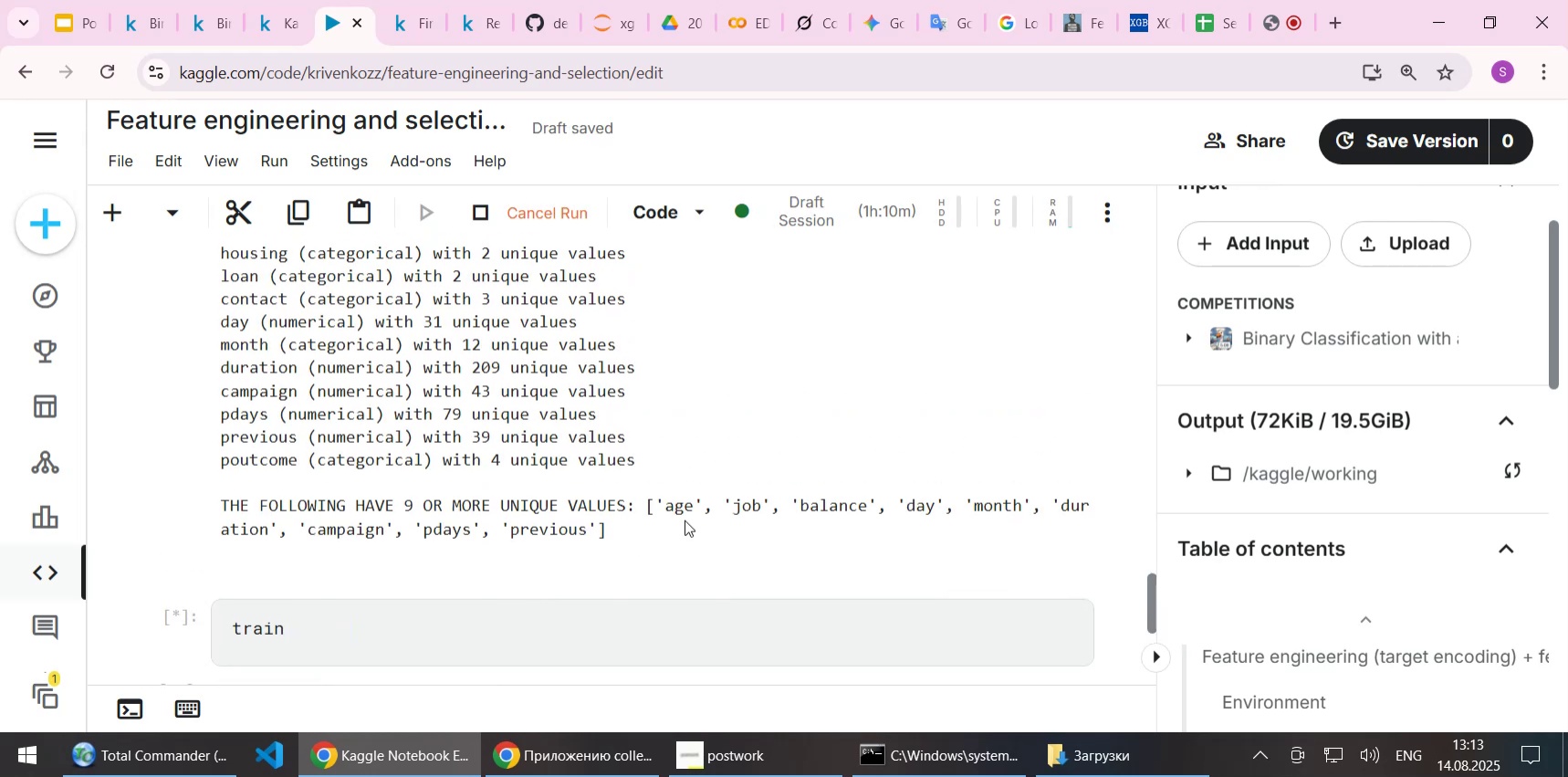 
scroll: coordinate [722, 501], scroll_direction: down, amount: 3.0
 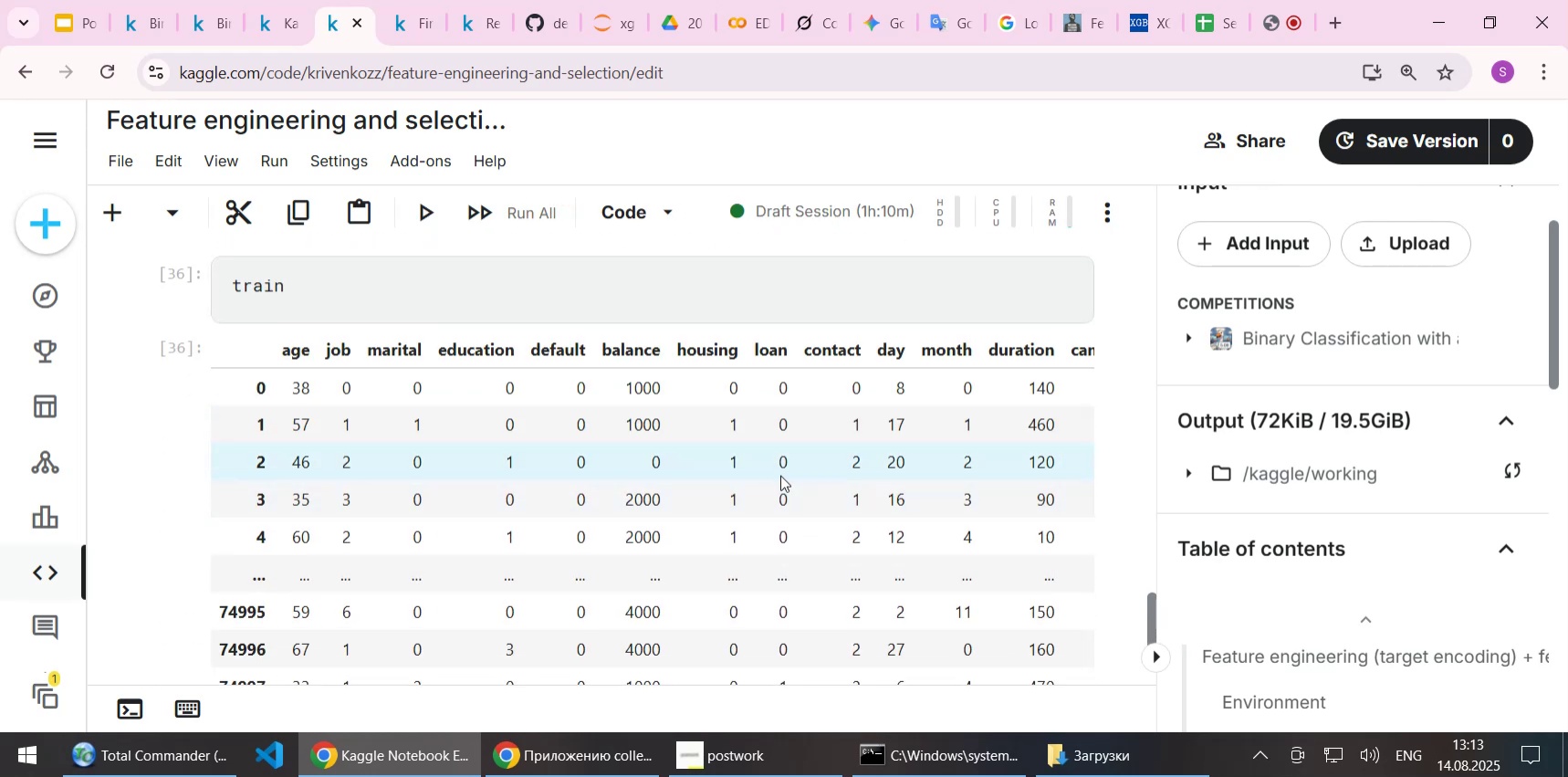 
left_click_drag(start_coordinate=[787, 475], to_coordinate=[1067, 466])
 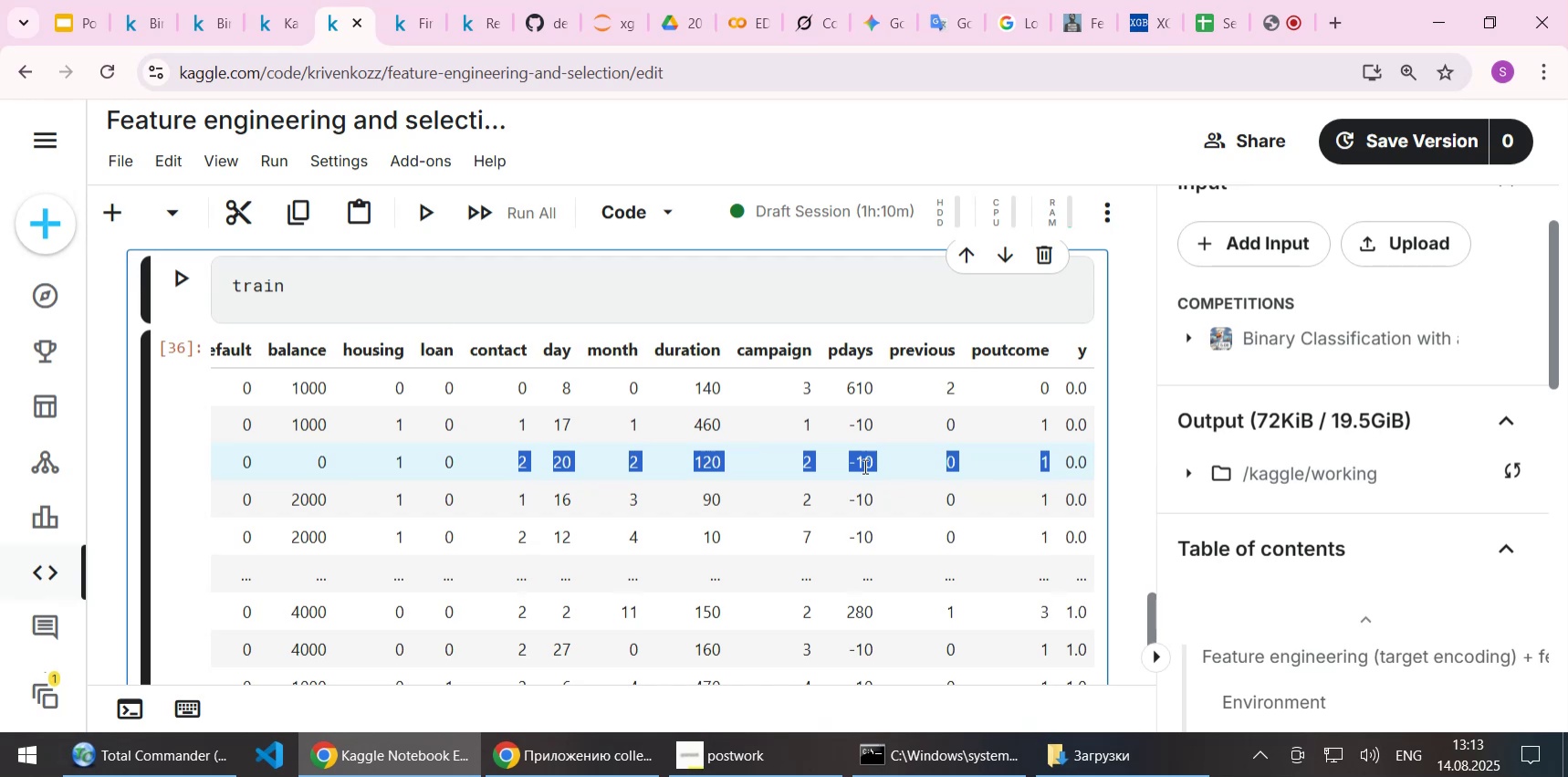 
left_click([863, 466])
 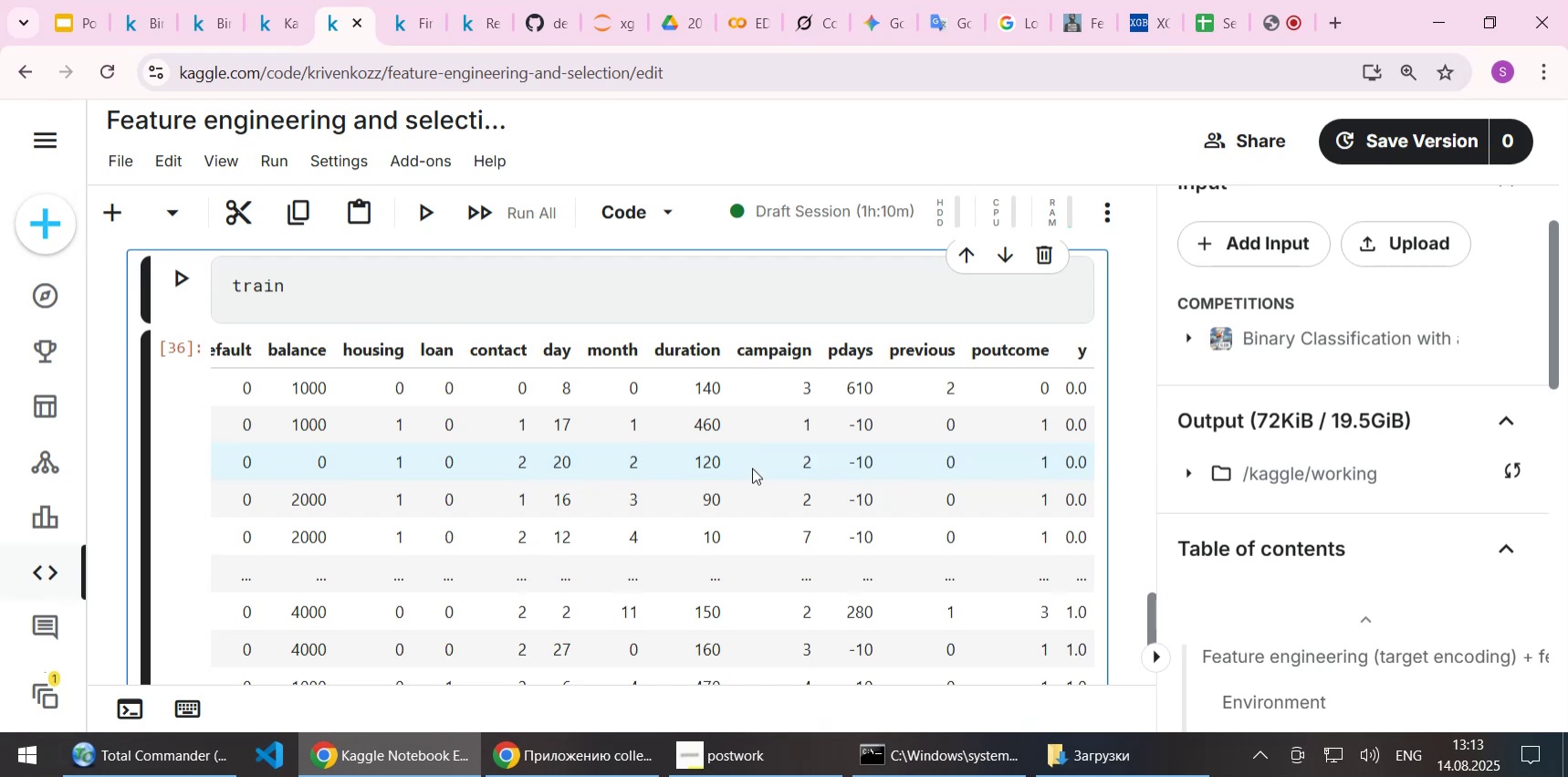 
left_click_drag(start_coordinate=[752, 467], to_coordinate=[216, 470])
 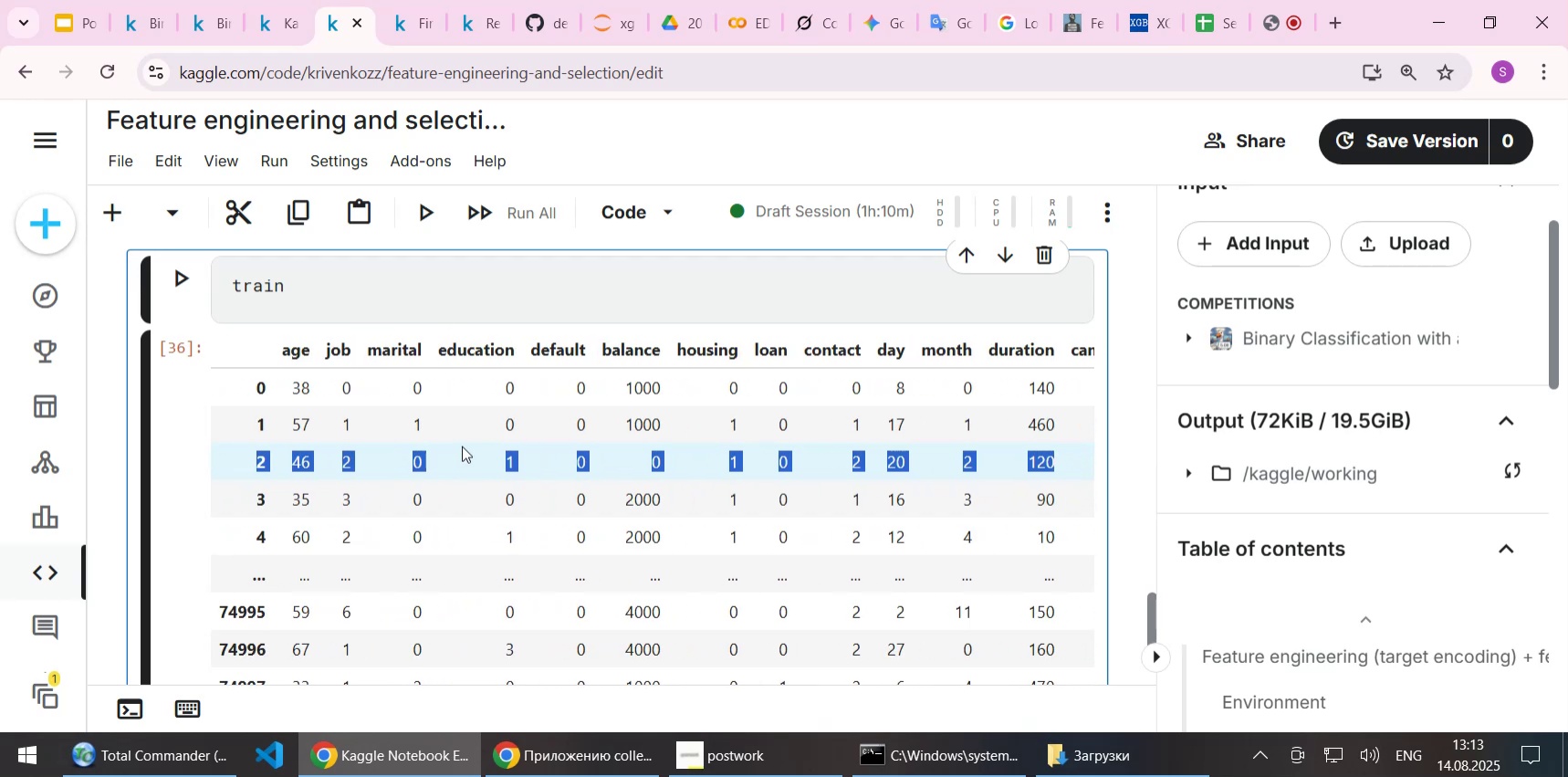 
scroll: coordinate [462, 446], scroll_direction: down, amount: 2.0
 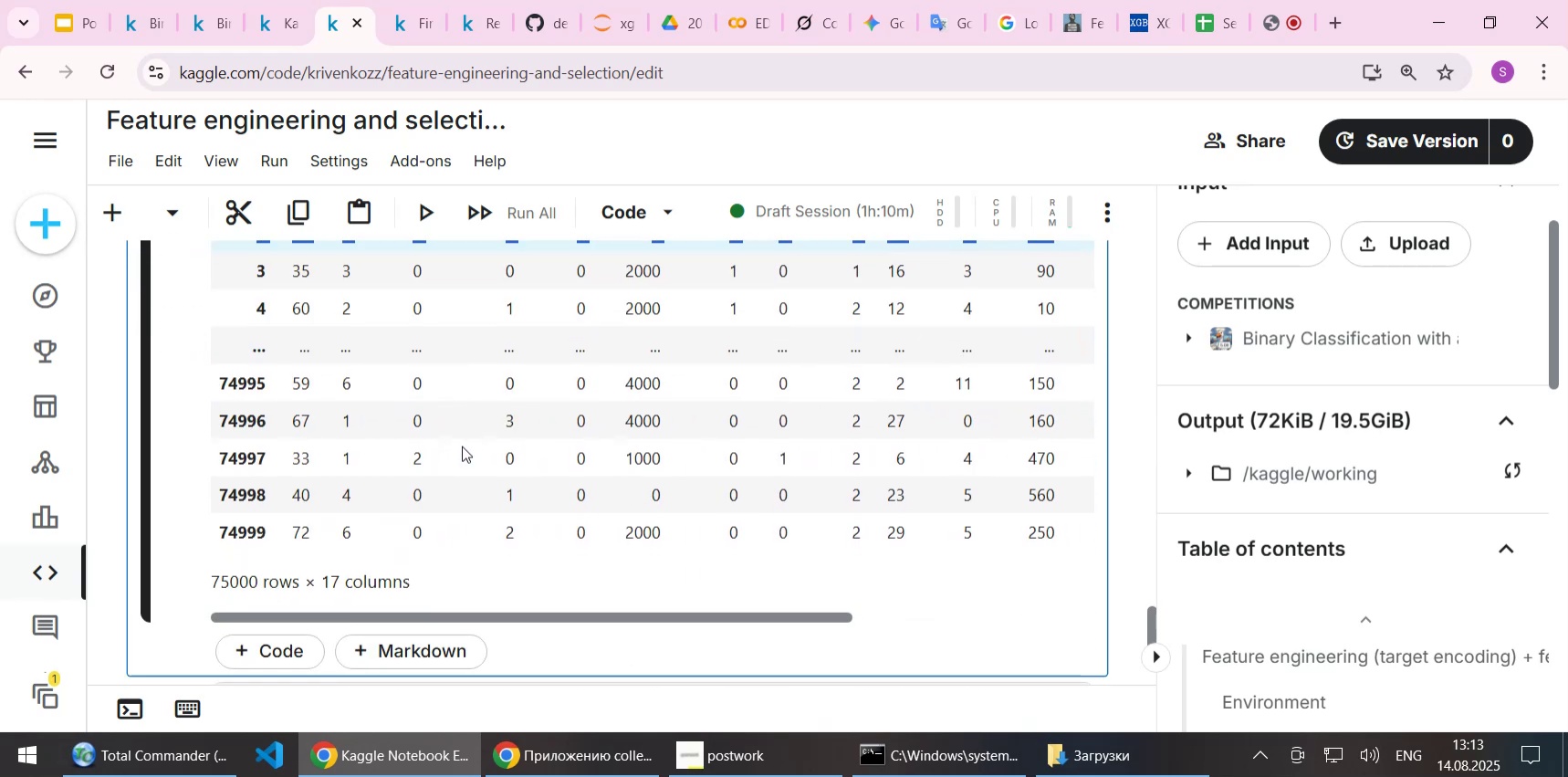 
scroll: coordinate [462, 446], scroll_direction: up, amount: 1.0
 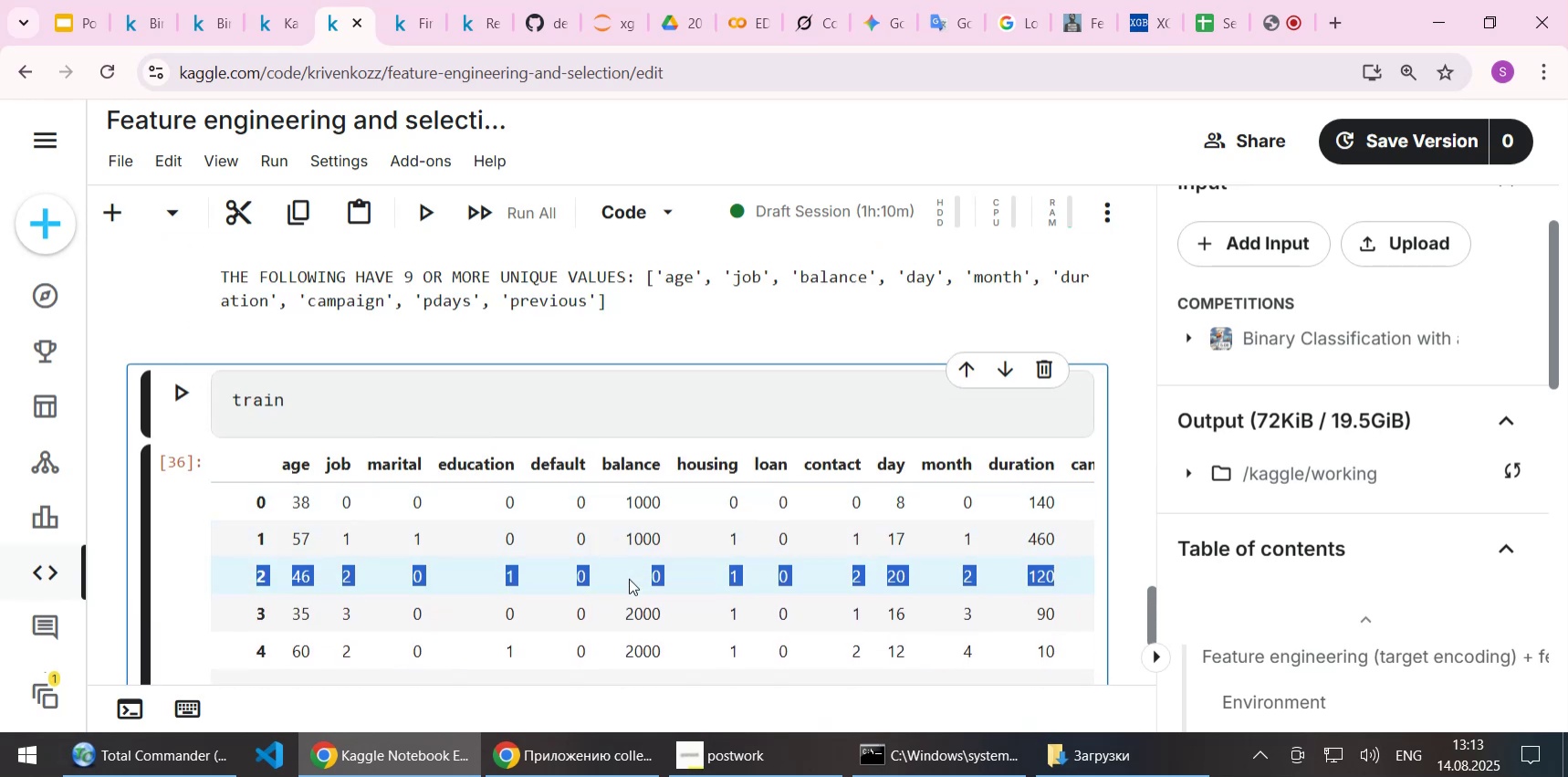 
left_click([629, 578])
 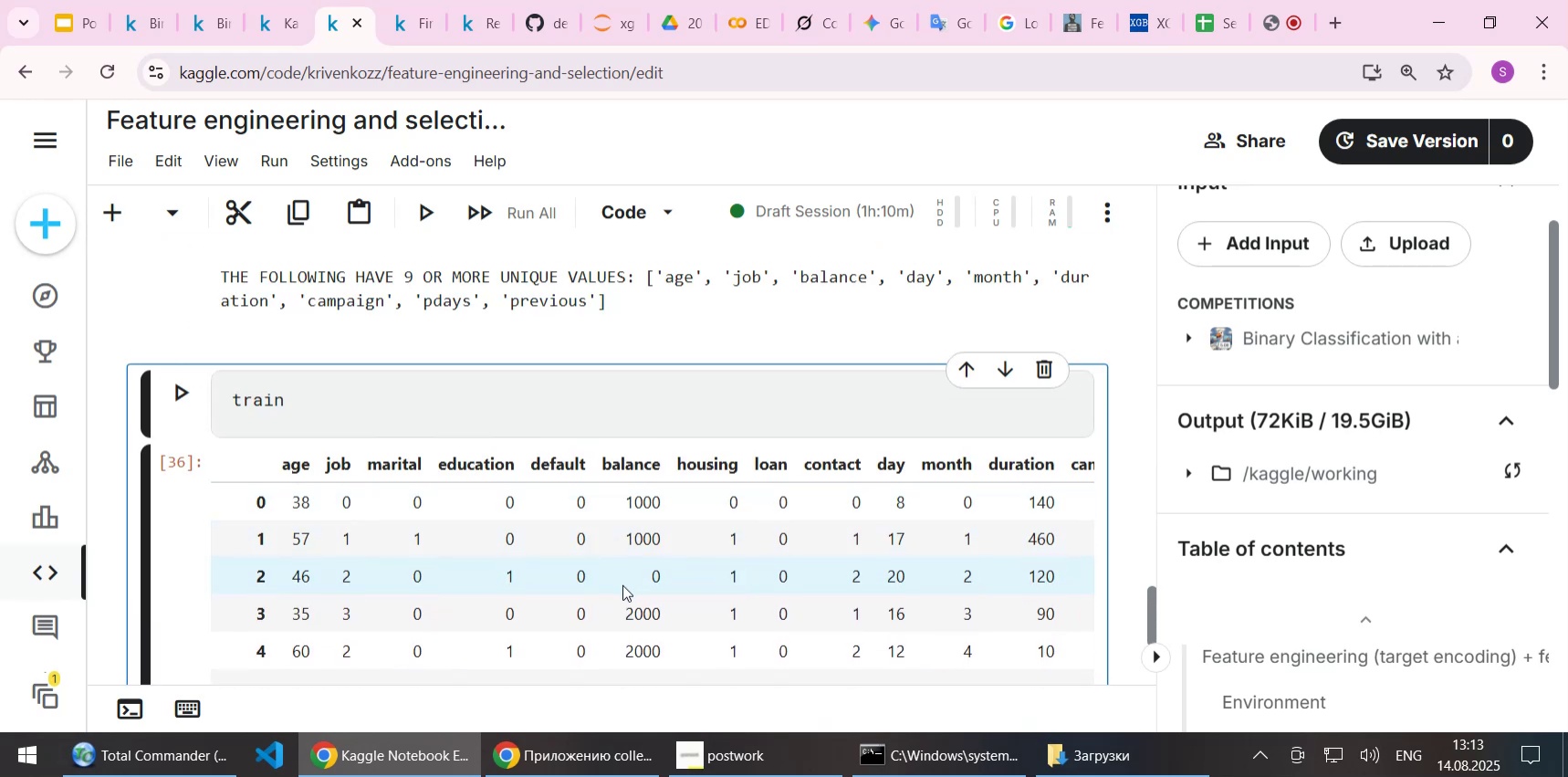 
scroll: coordinate [612, 557], scroll_direction: up, amount: 8.0
 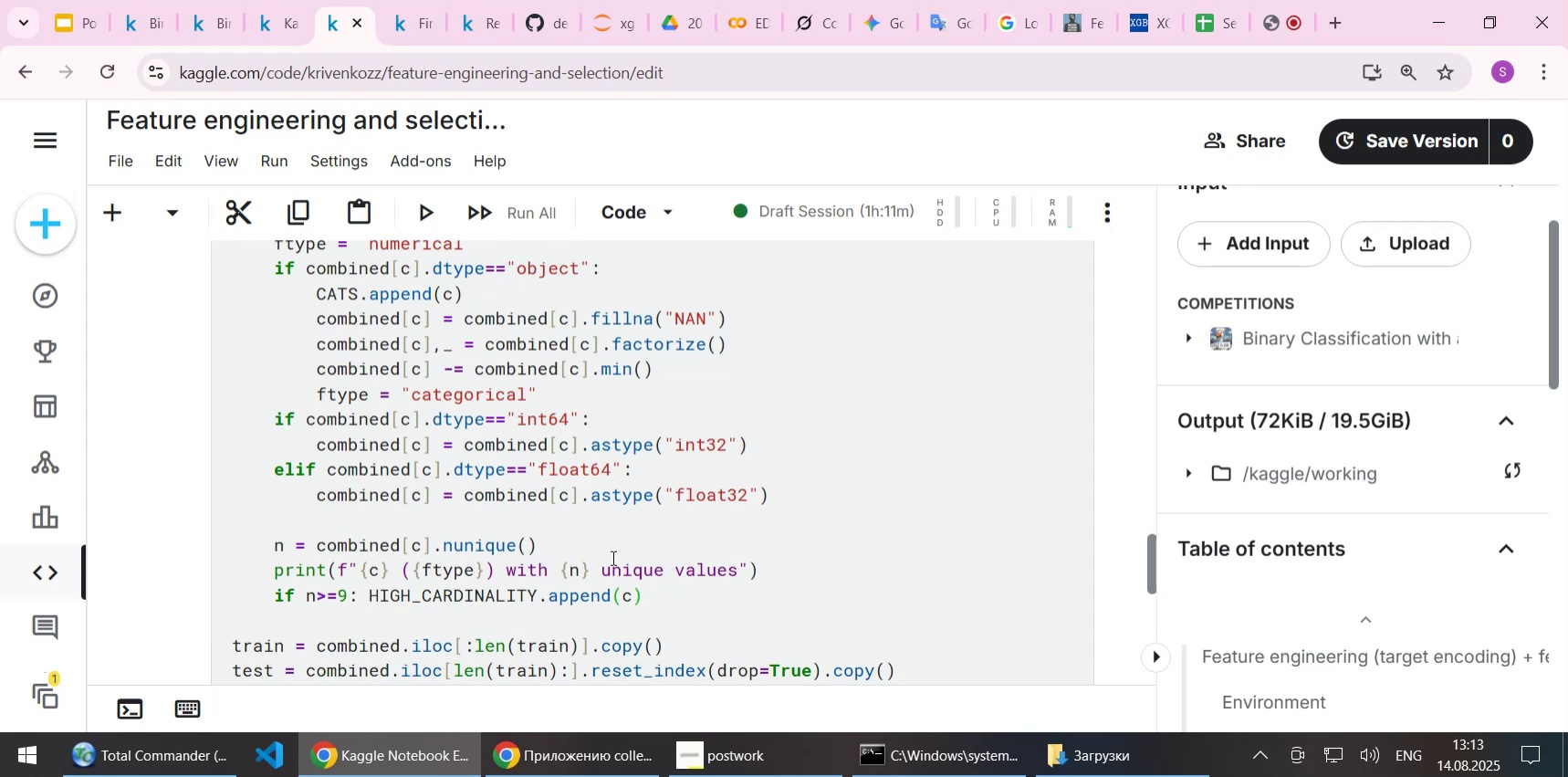 
wait(6.33)
 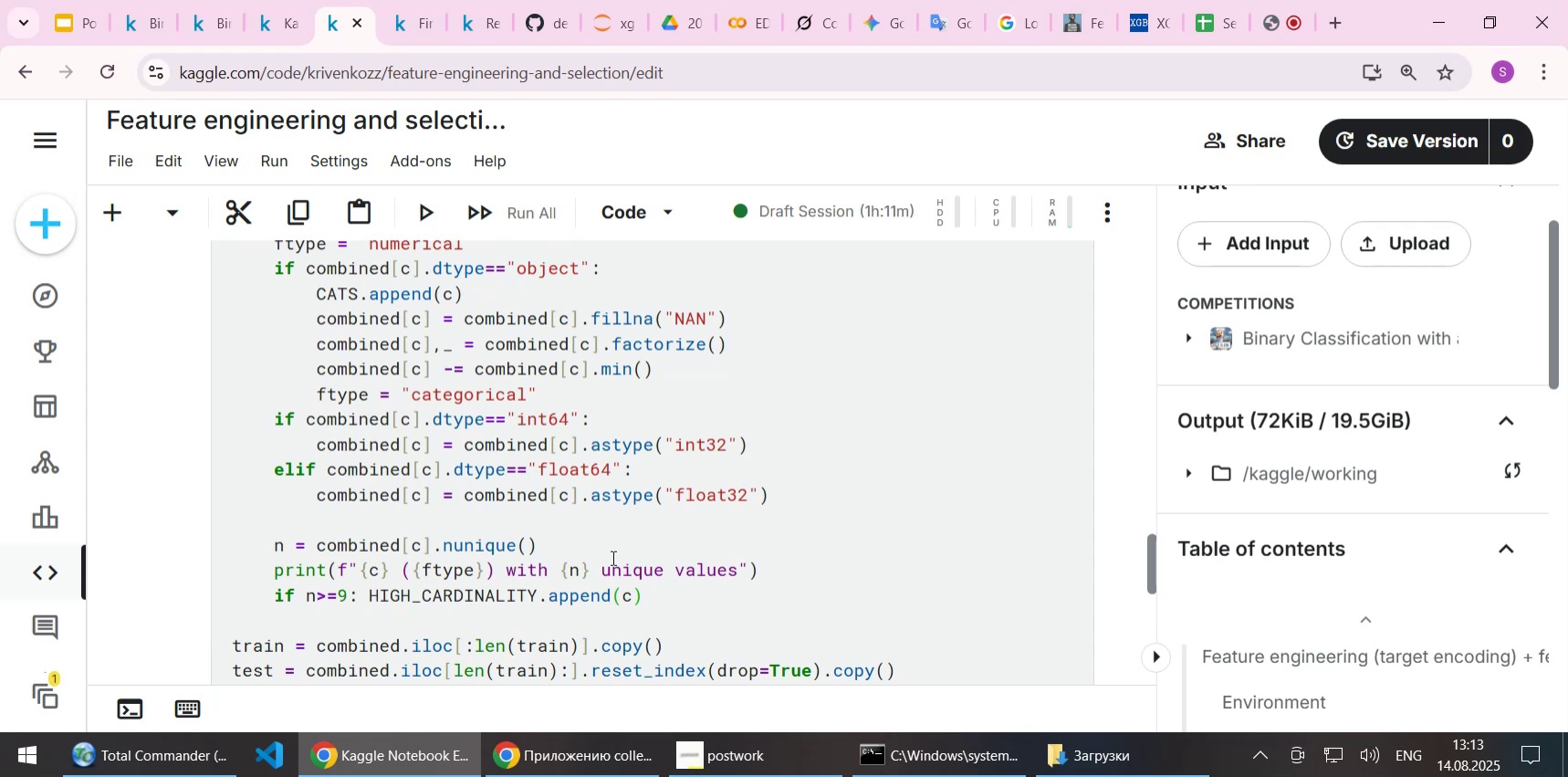 
scroll: coordinate [857, 497], scroll_direction: up, amount: 1.0
 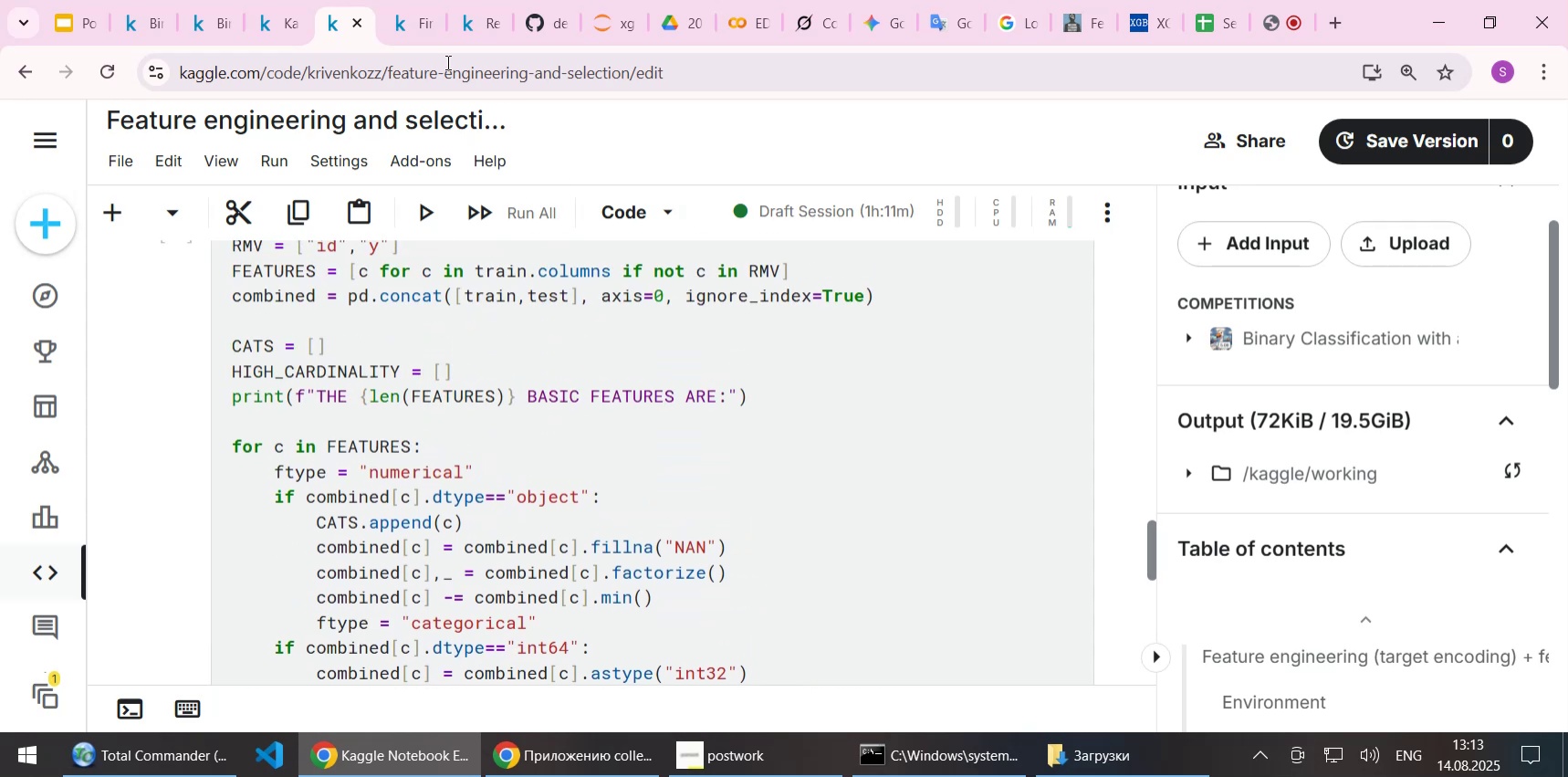 
left_click([417, 34])
 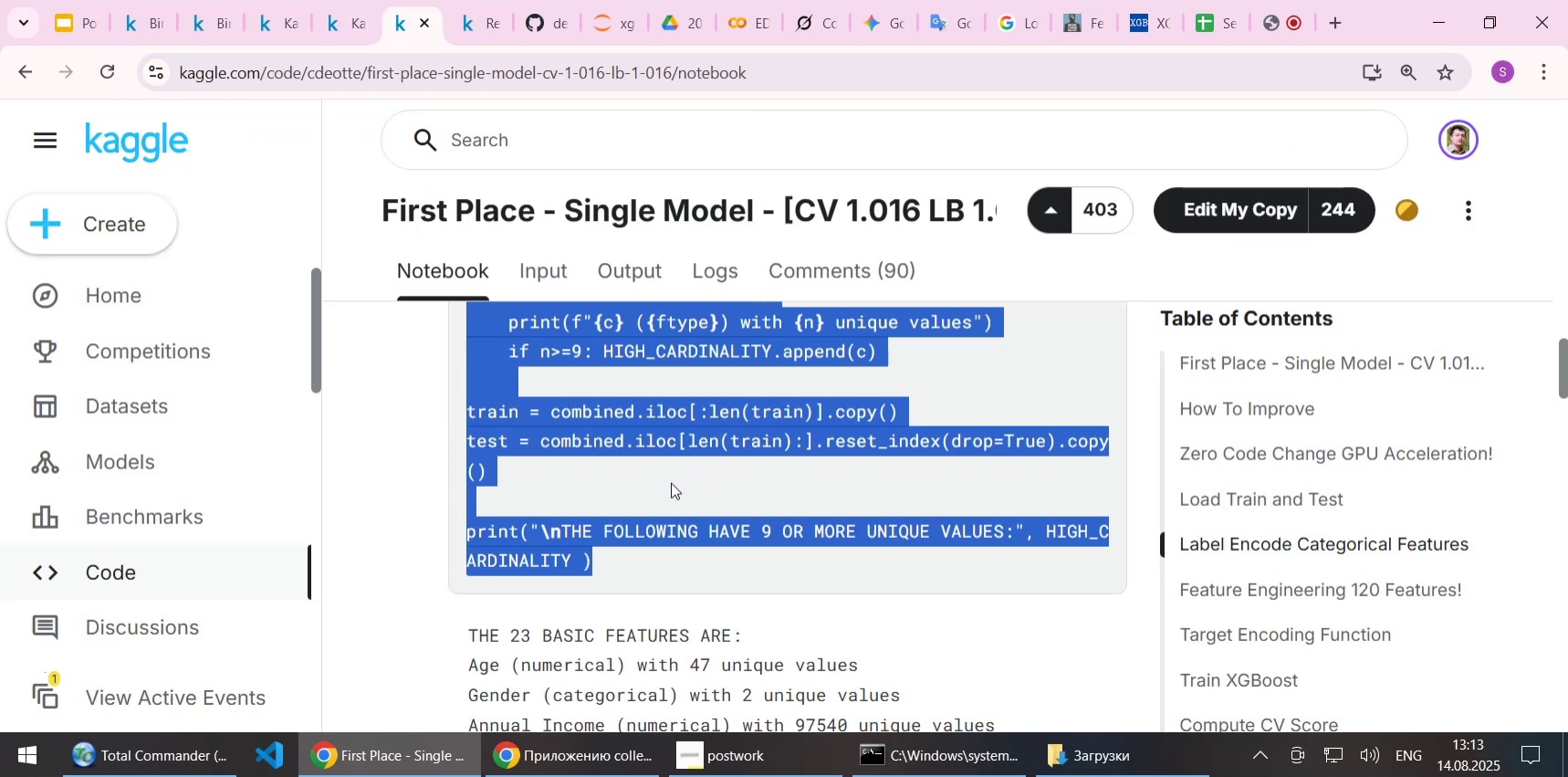 
left_click([671, 482])
 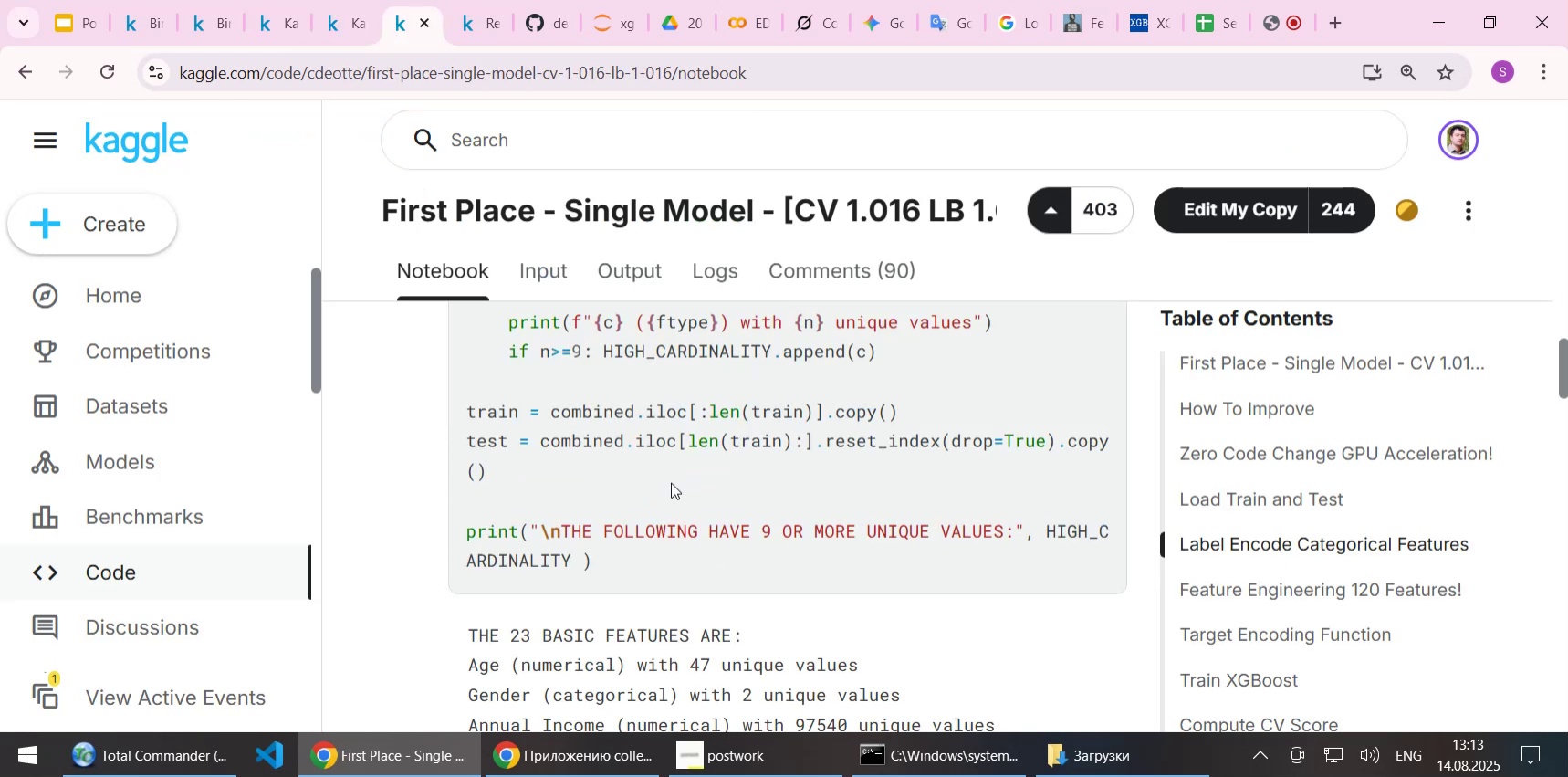 
scroll: coordinate [671, 482], scroll_direction: up, amount: 6.0
 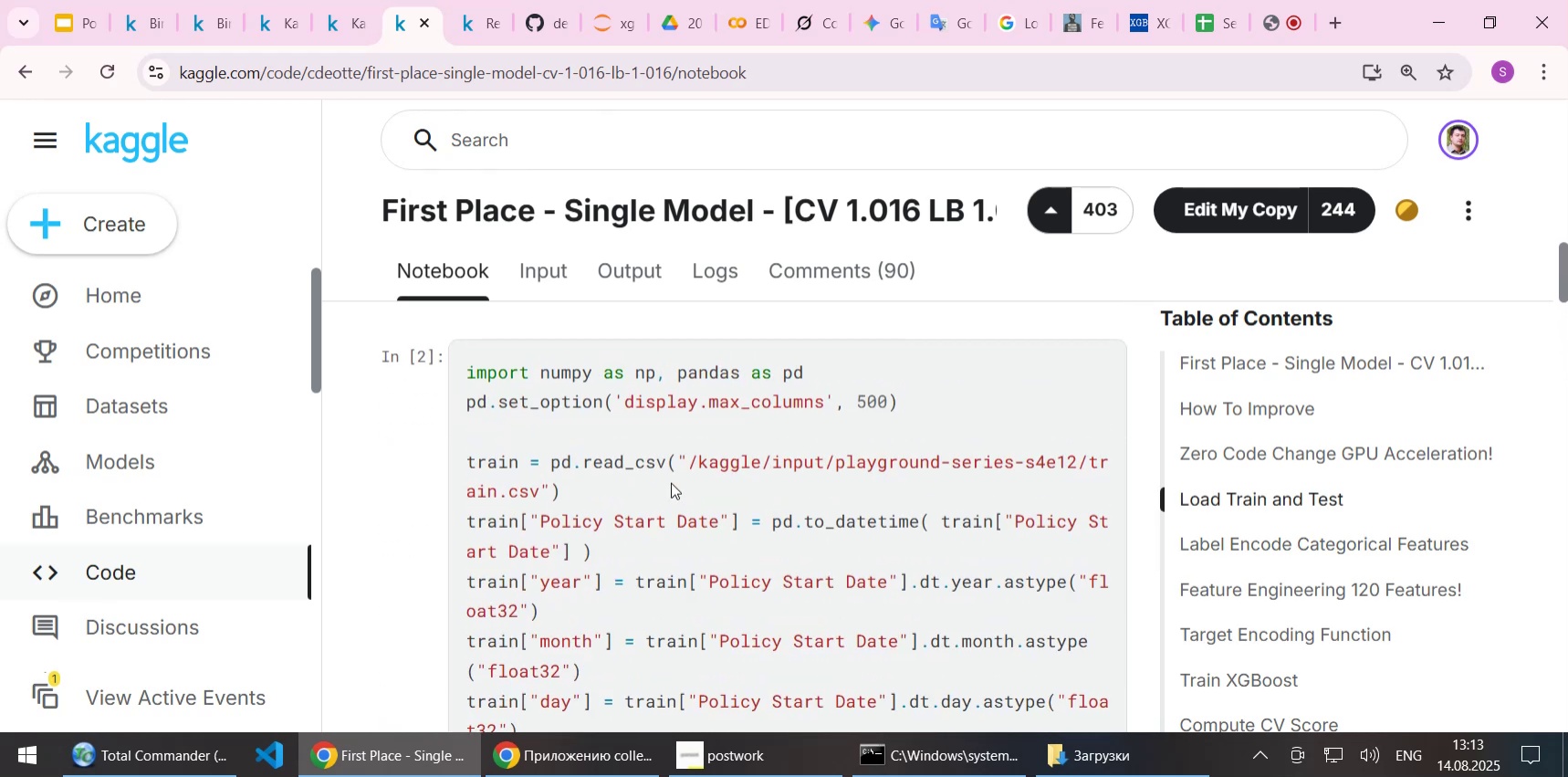 
scroll: coordinate [671, 482], scroll_direction: down, amount: 1.0
 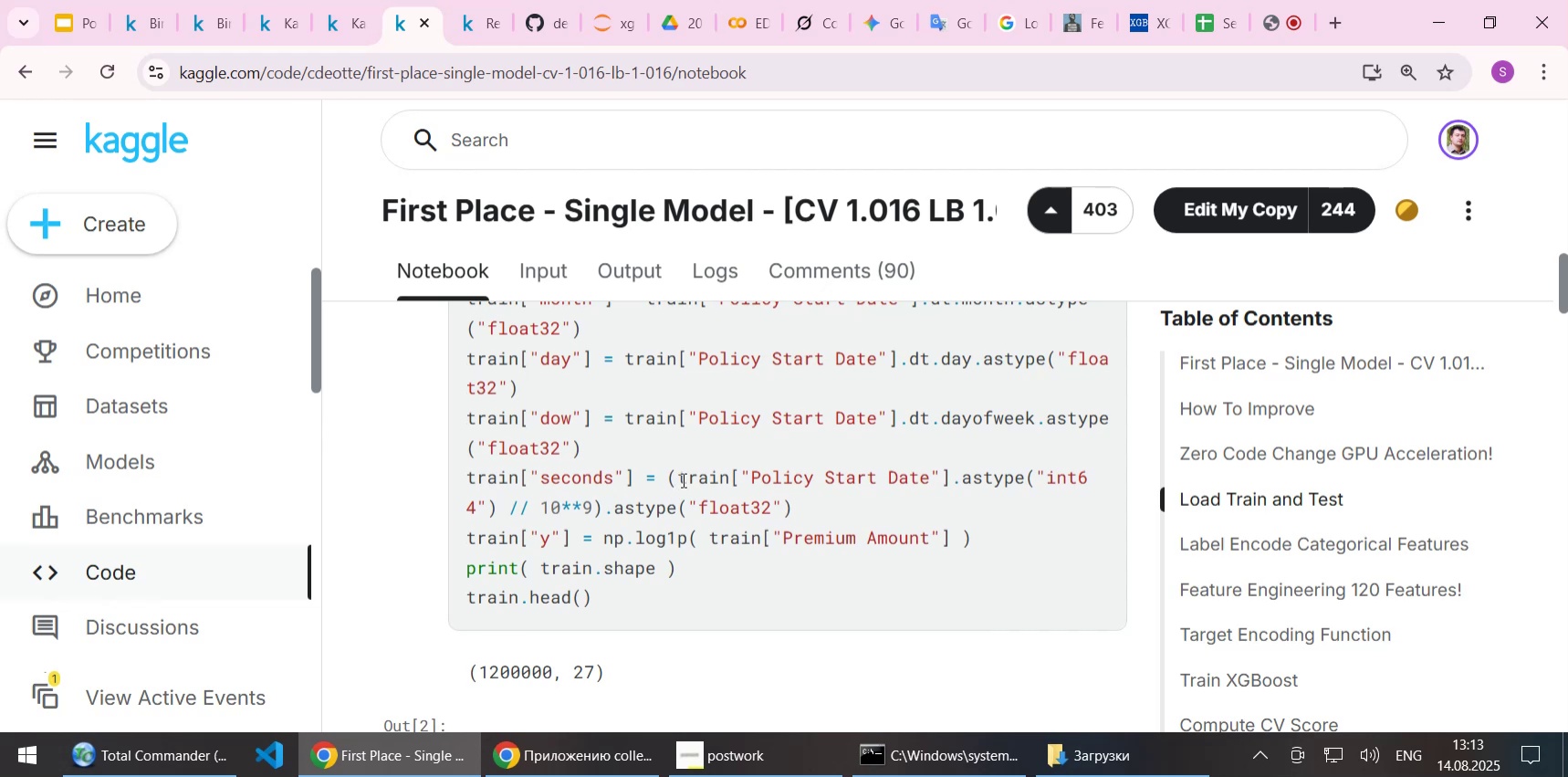 
scroll: coordinate [685, 478], scroll_direction: up, amount: 5.0
 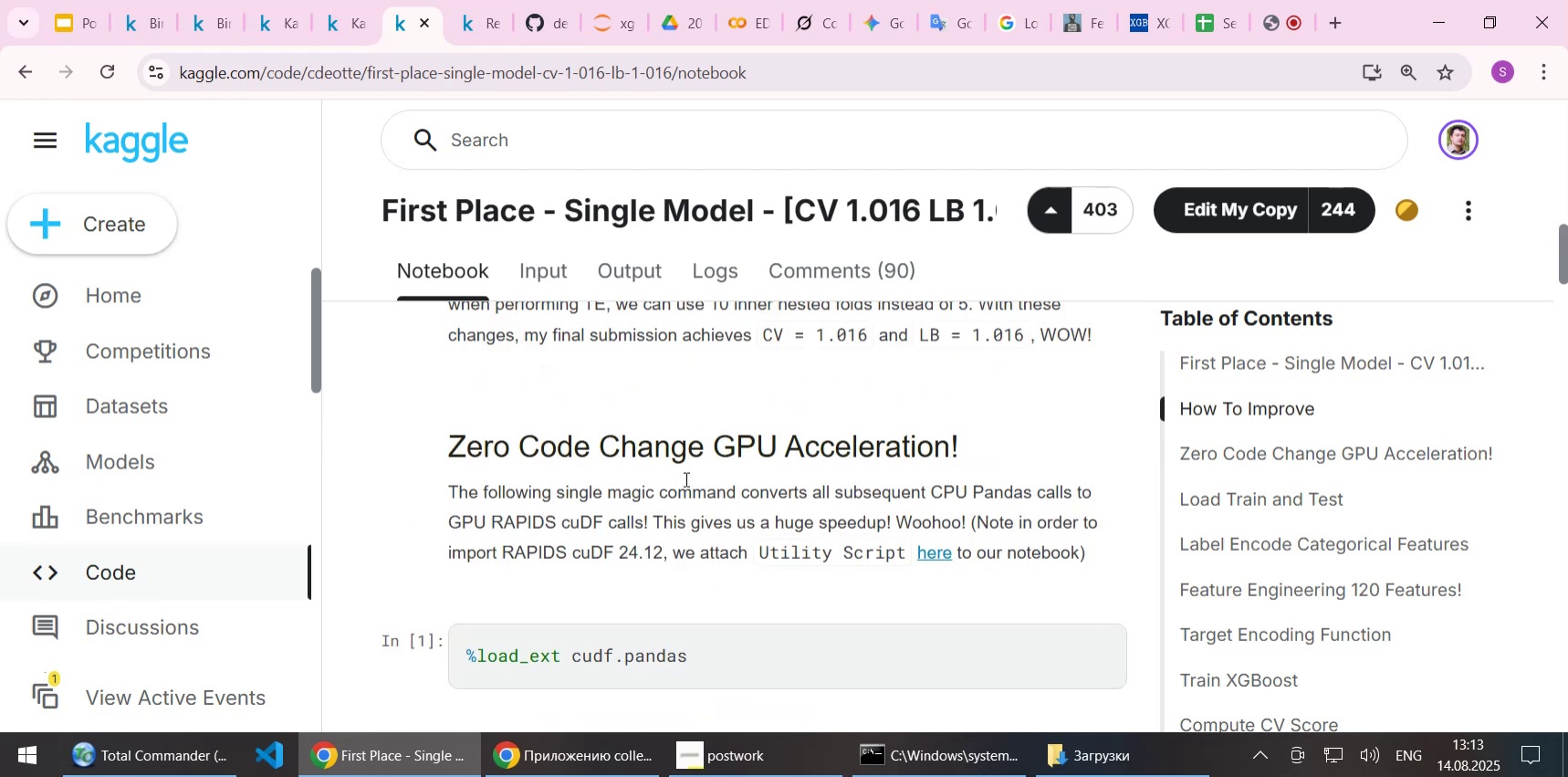 
scroll: coordinate [685, 479], scroll_direction: down, amount: 22.0
 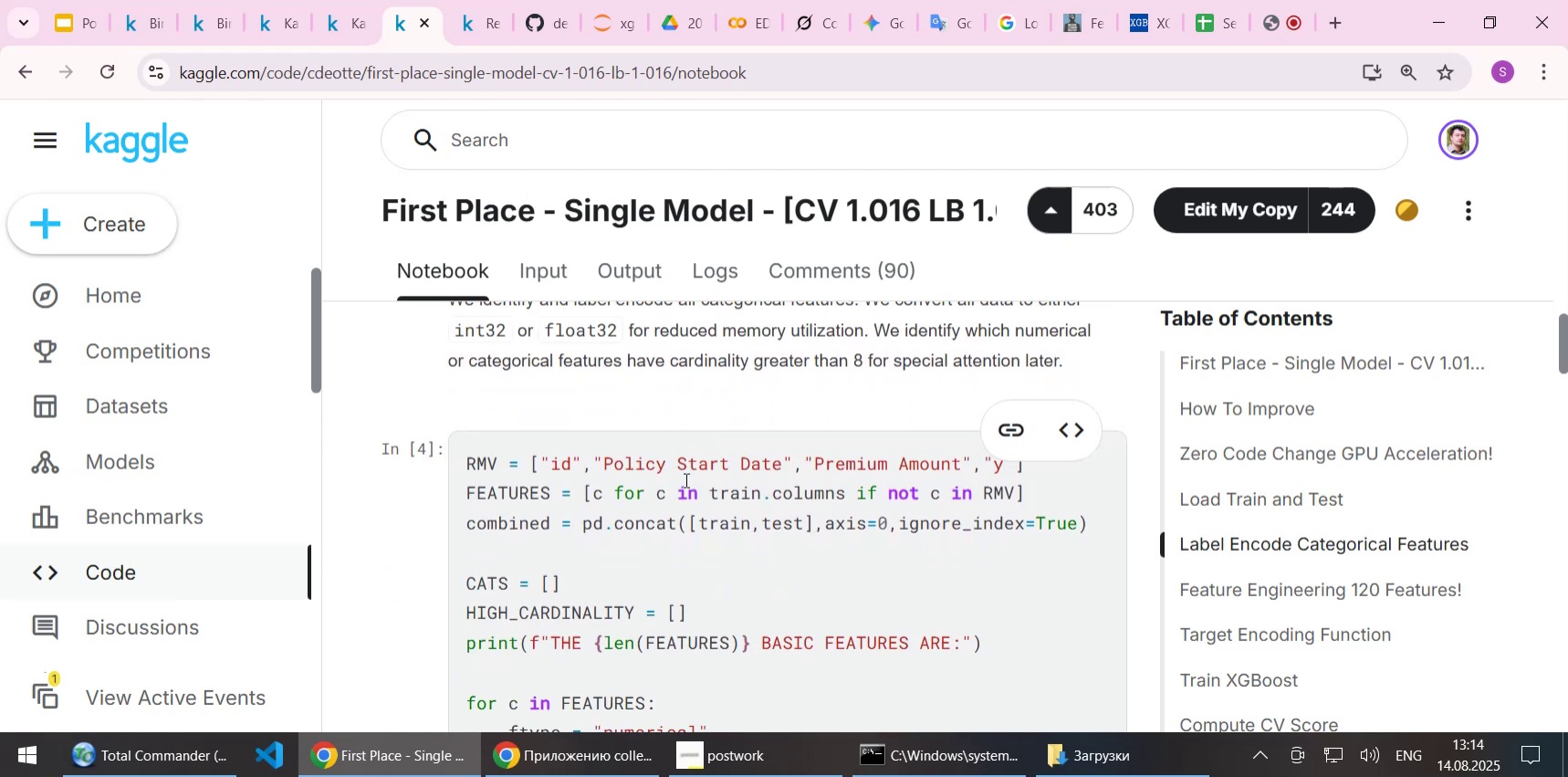 
scroll: coordinate [685, 479], scroll_direction: up, amount: 1.0
 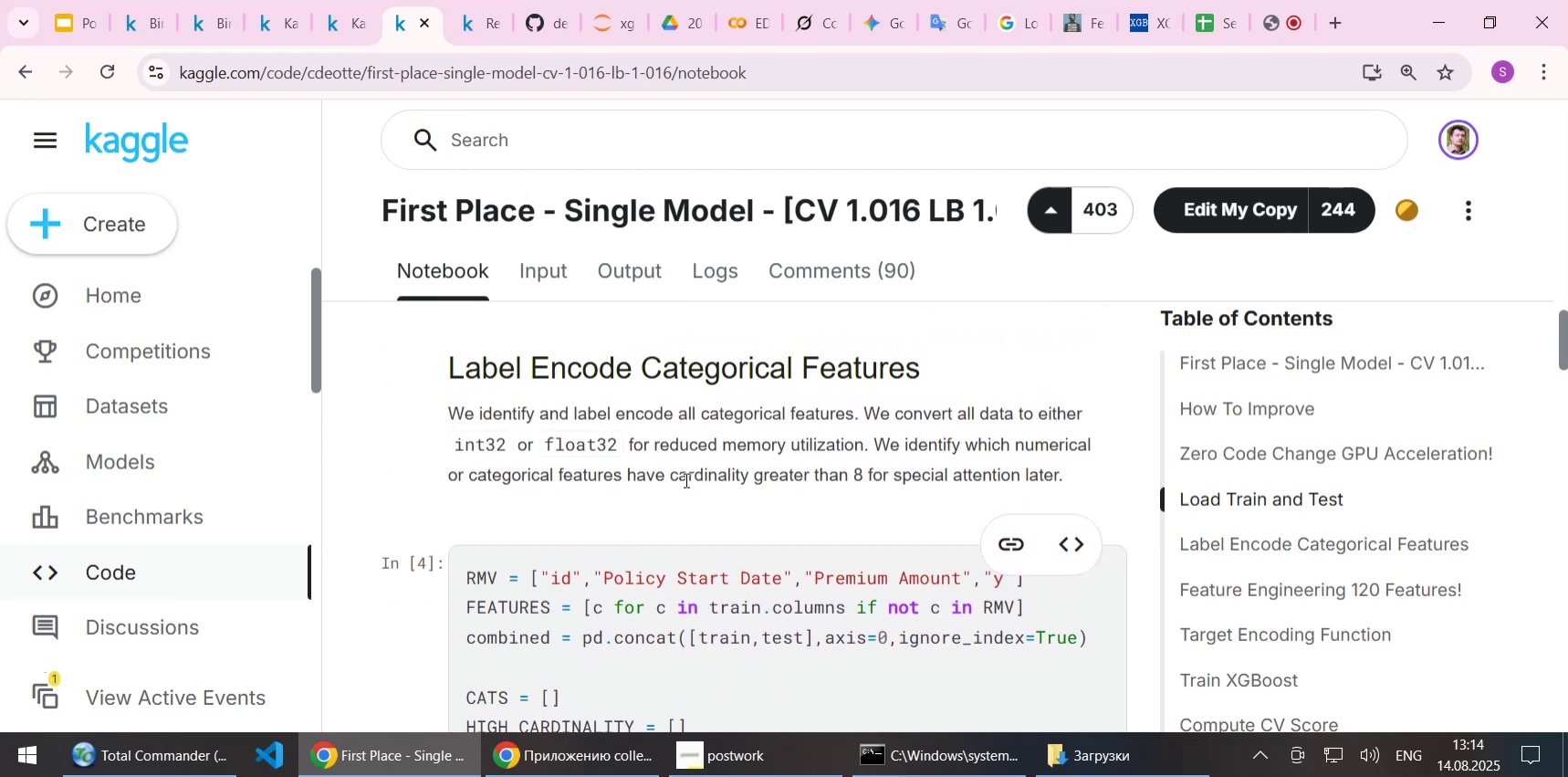 
scroll: coordinate [685, 479], scroll_direction: down, amount: 3.0
 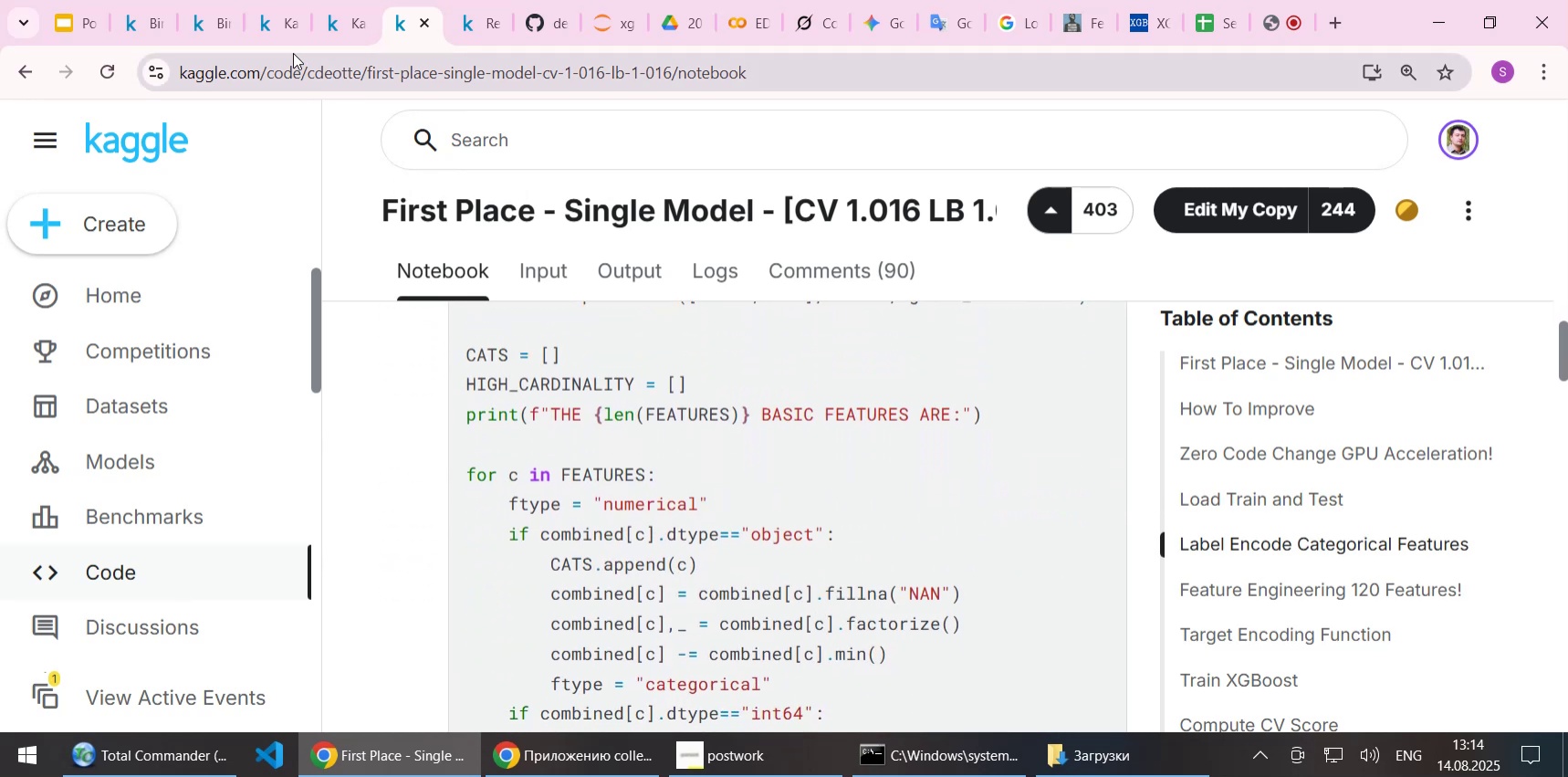 
left_click([272, 39])
 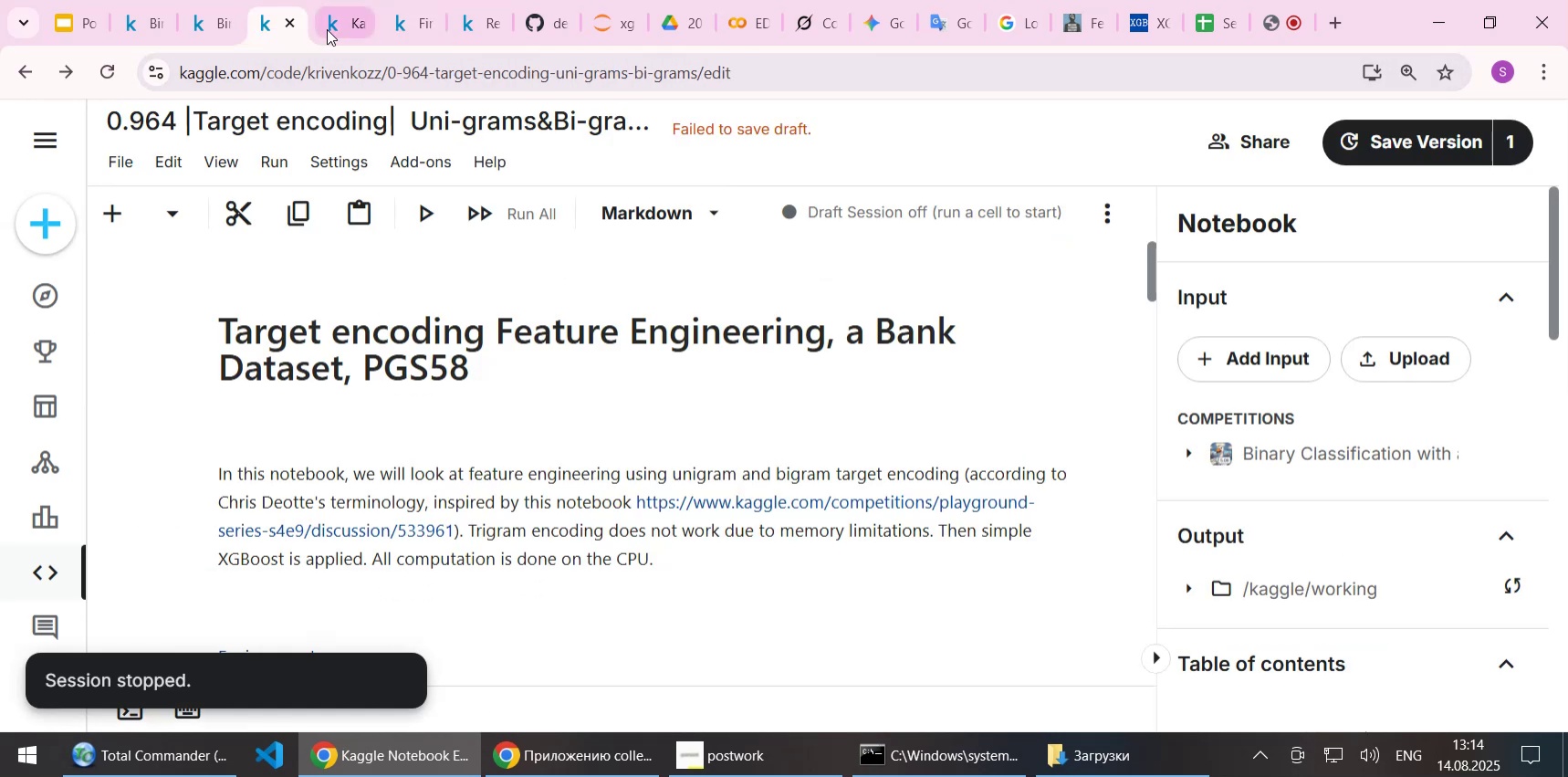 
left_click([338, 25])
 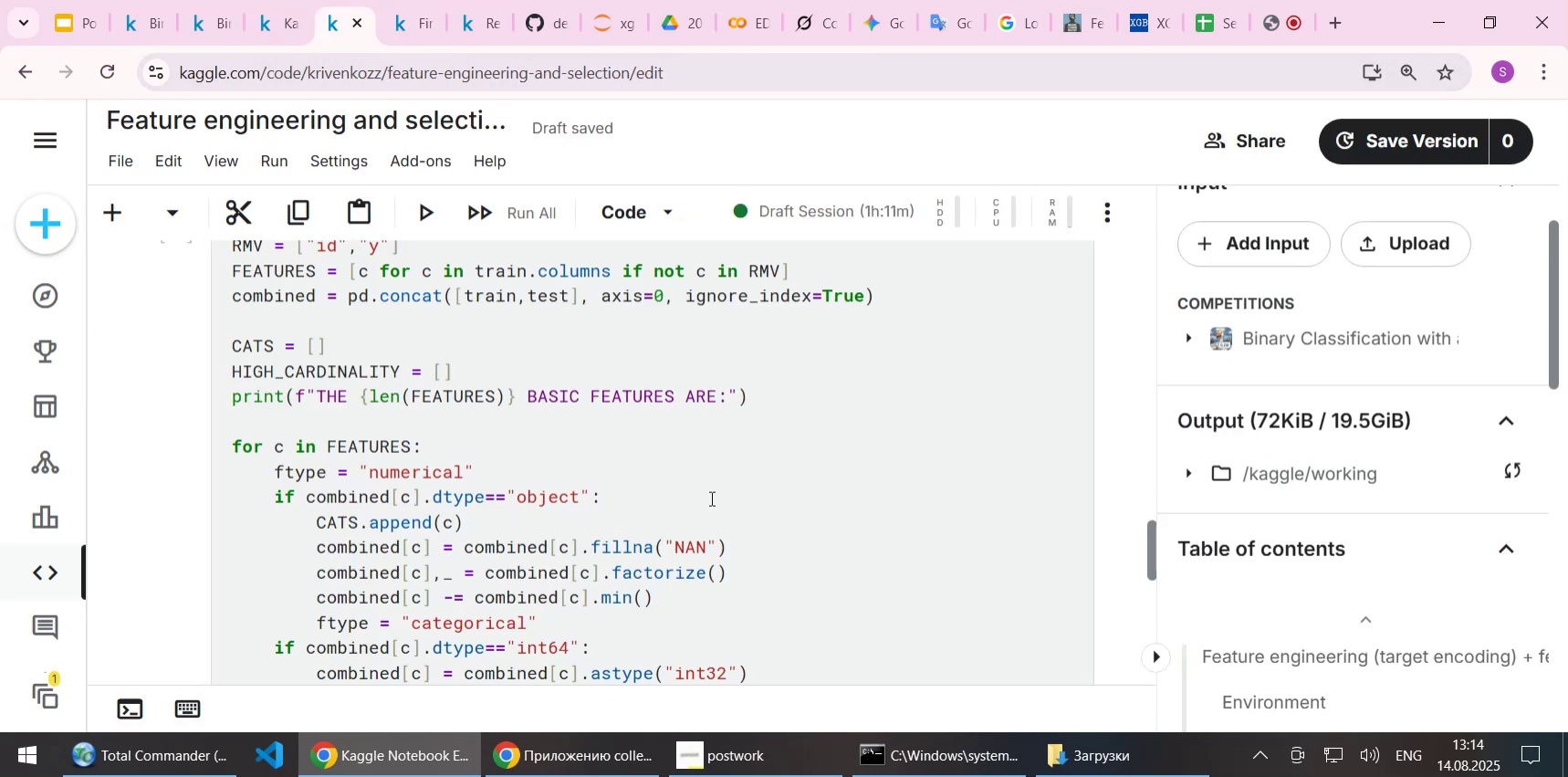 
left_click([710, 498])
 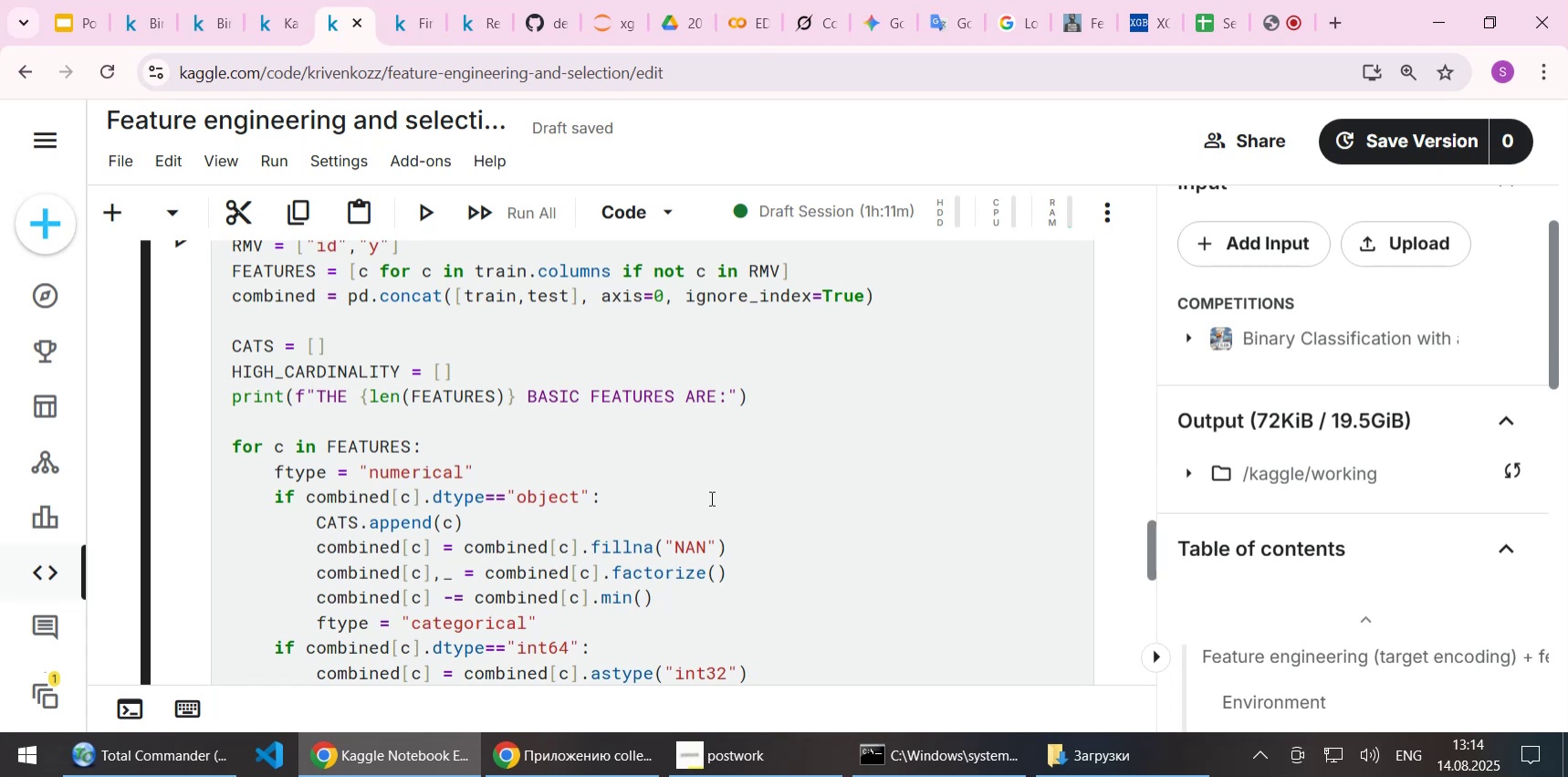 
scroll: coordinate [788, 435], scroll_direction: down, amount: 5.0
 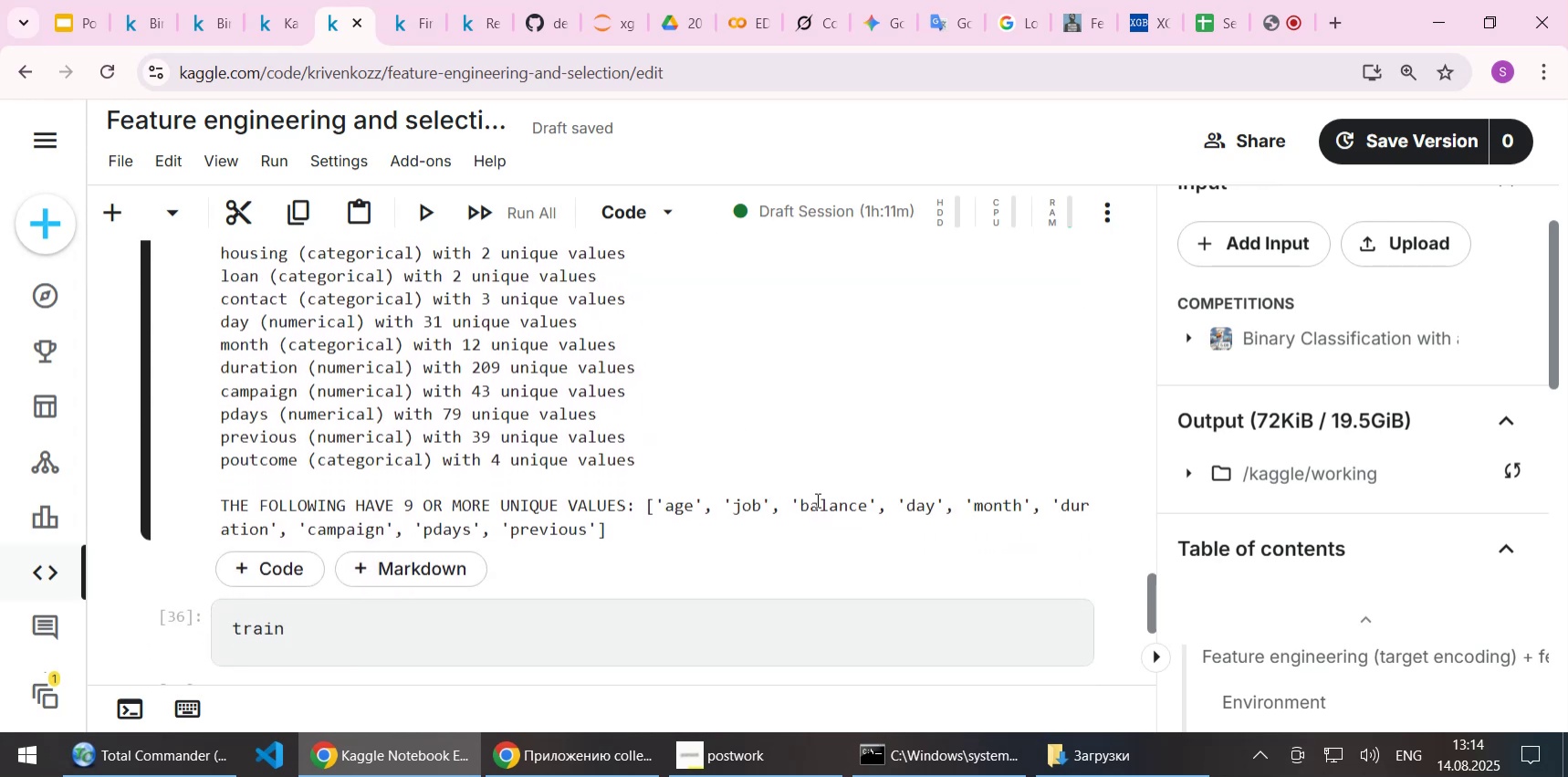 
wait(8.68)
 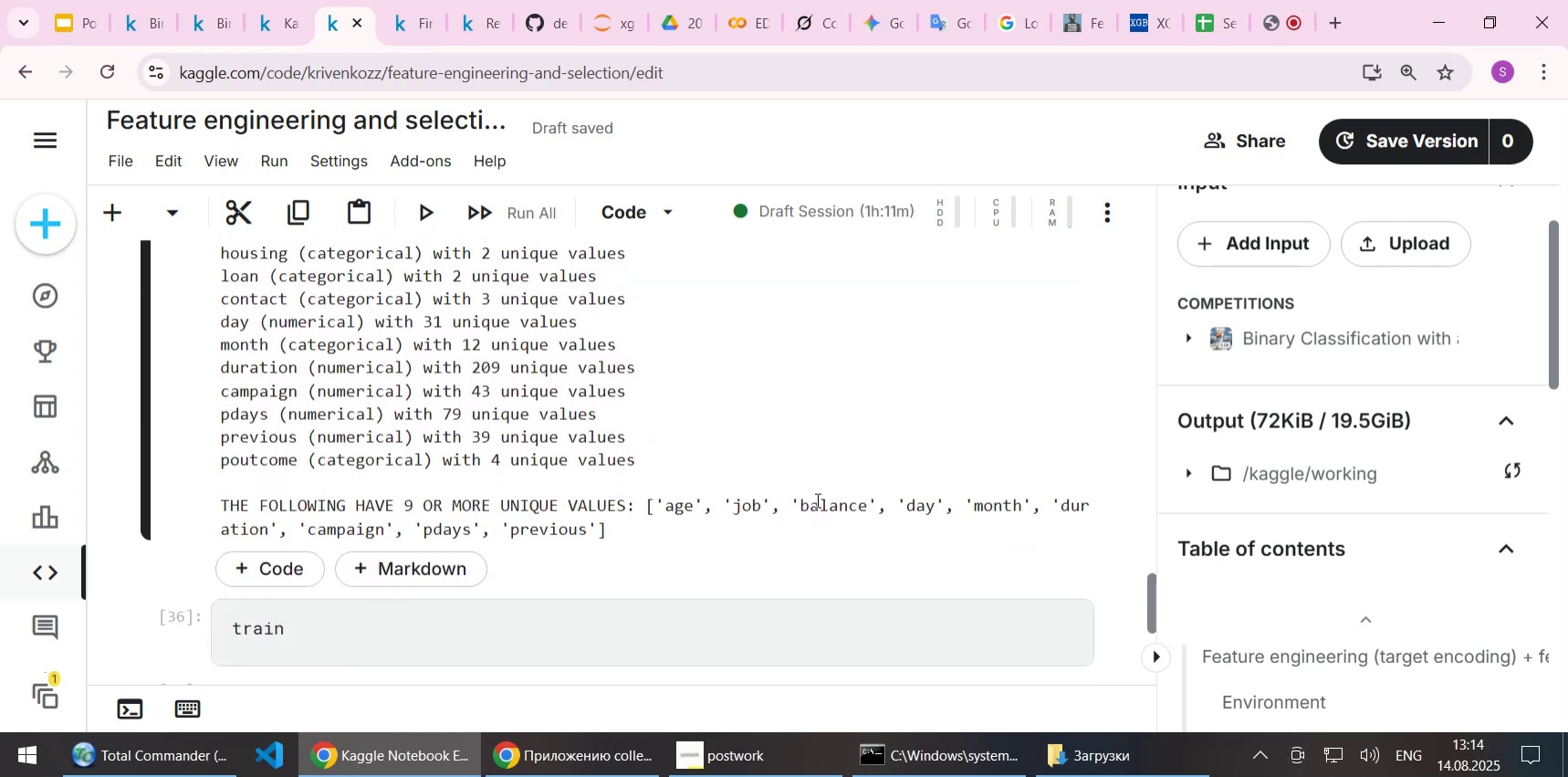 
scroll: coordinate [737, 555], scroll_direction: down, amount: 2.0
 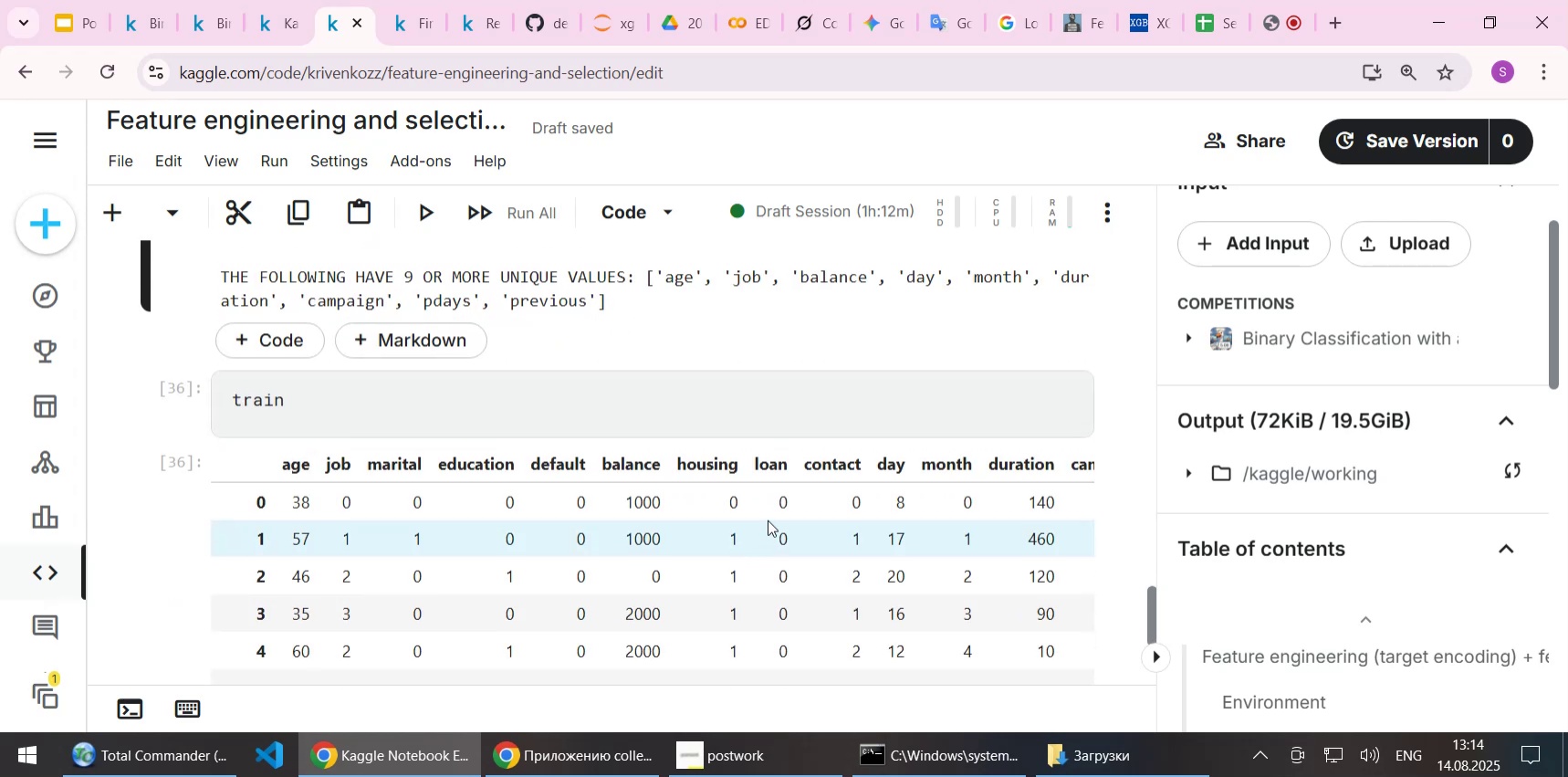 
left_click_drag(start_coordinate=[772, 502], to_coordinate=[1013, 499])
 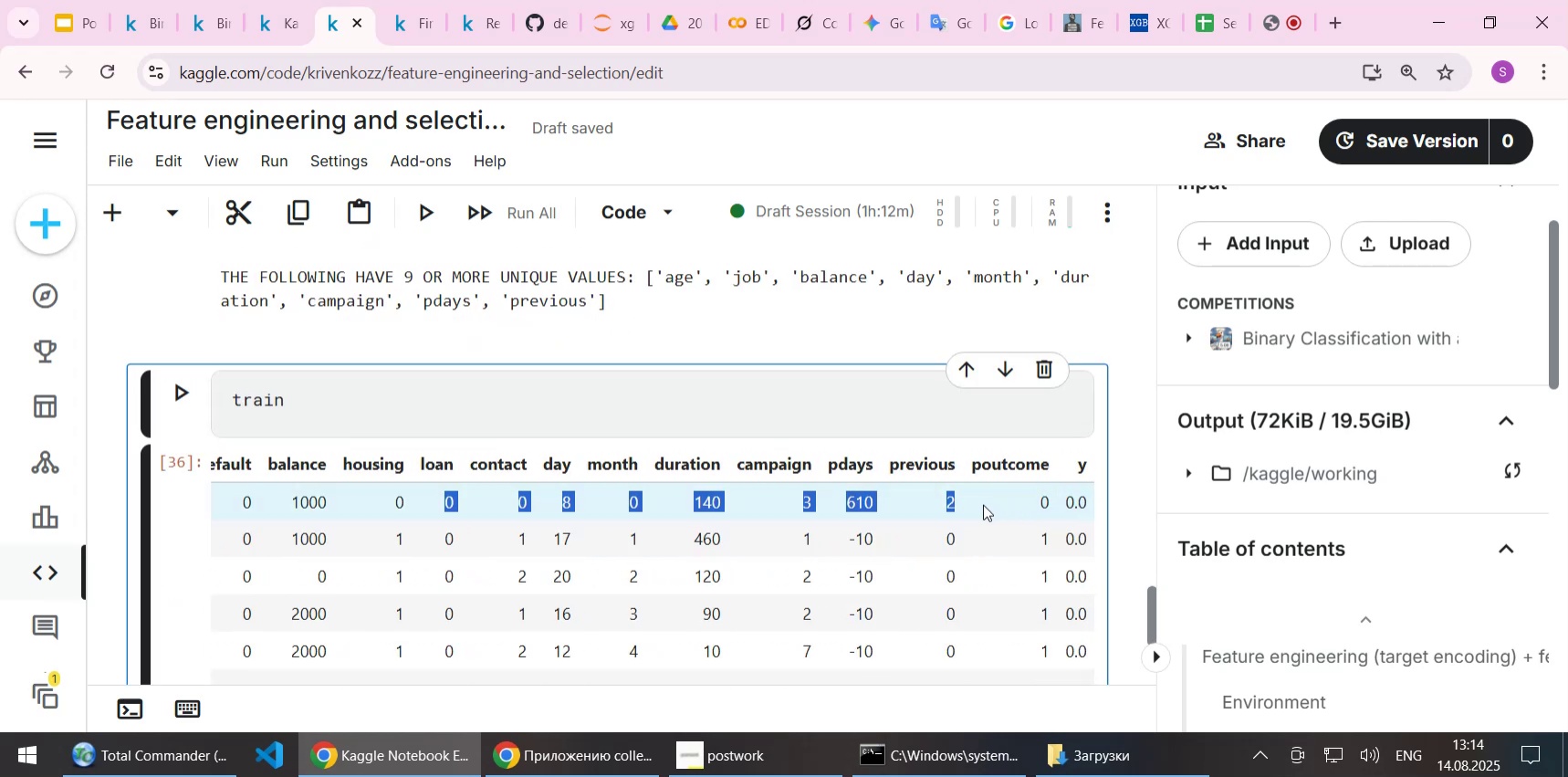 
left_click([983, 504])
 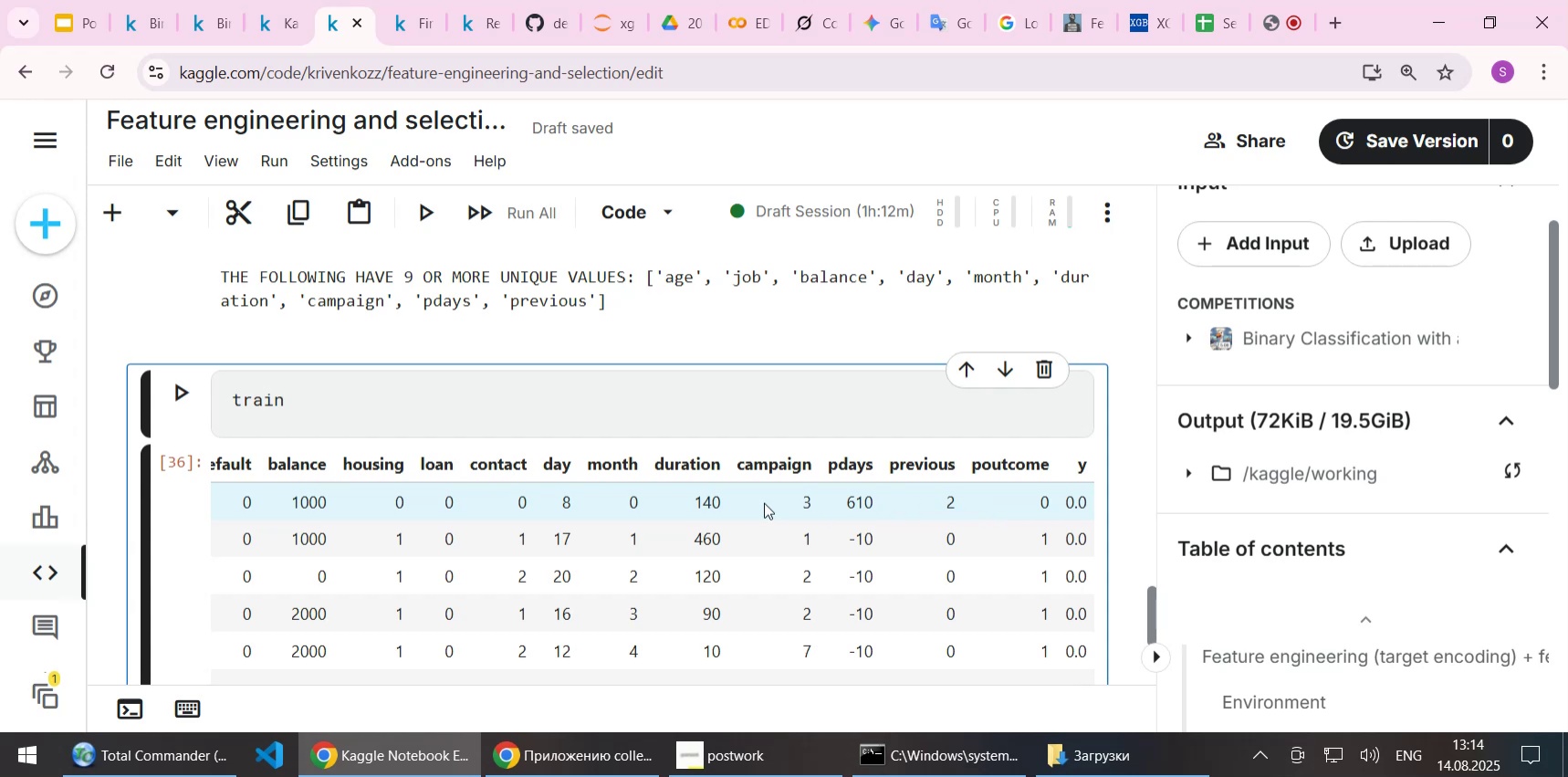 
wait(5.34)
 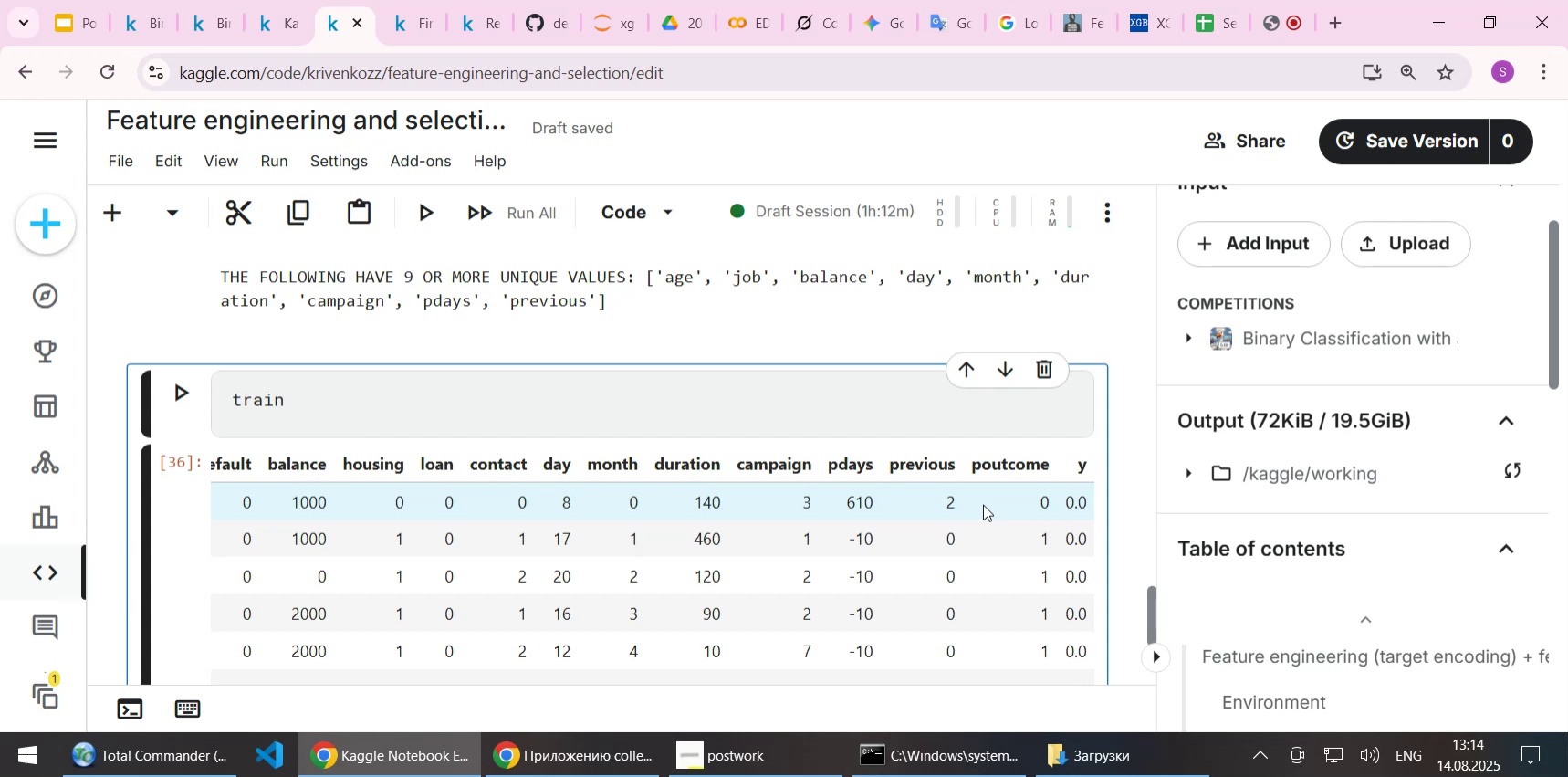 
left_click_drag(start_coordinate=[724, 498], to_coordinate=[215, 501])
 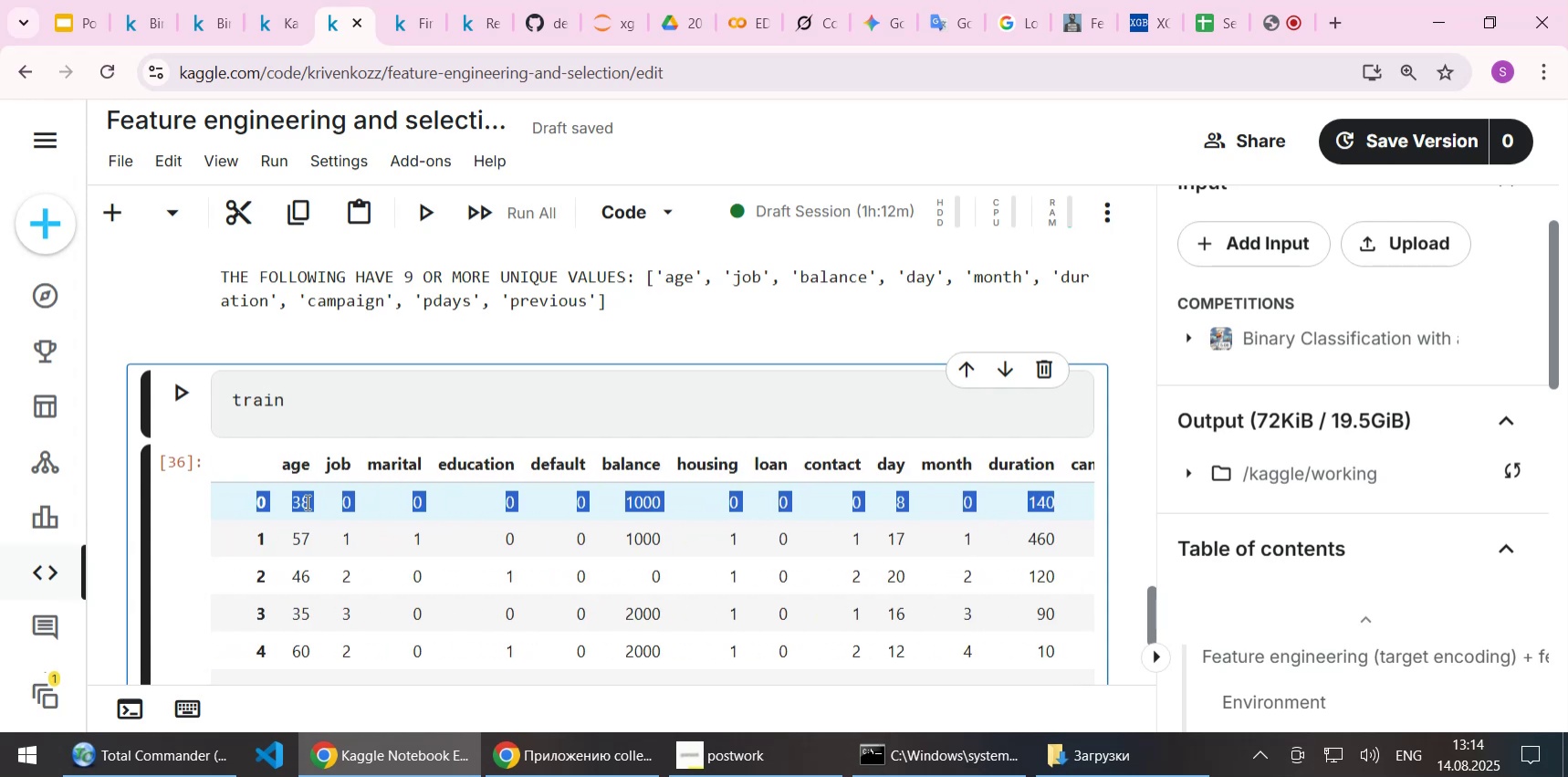 
left_click([306, 501])
 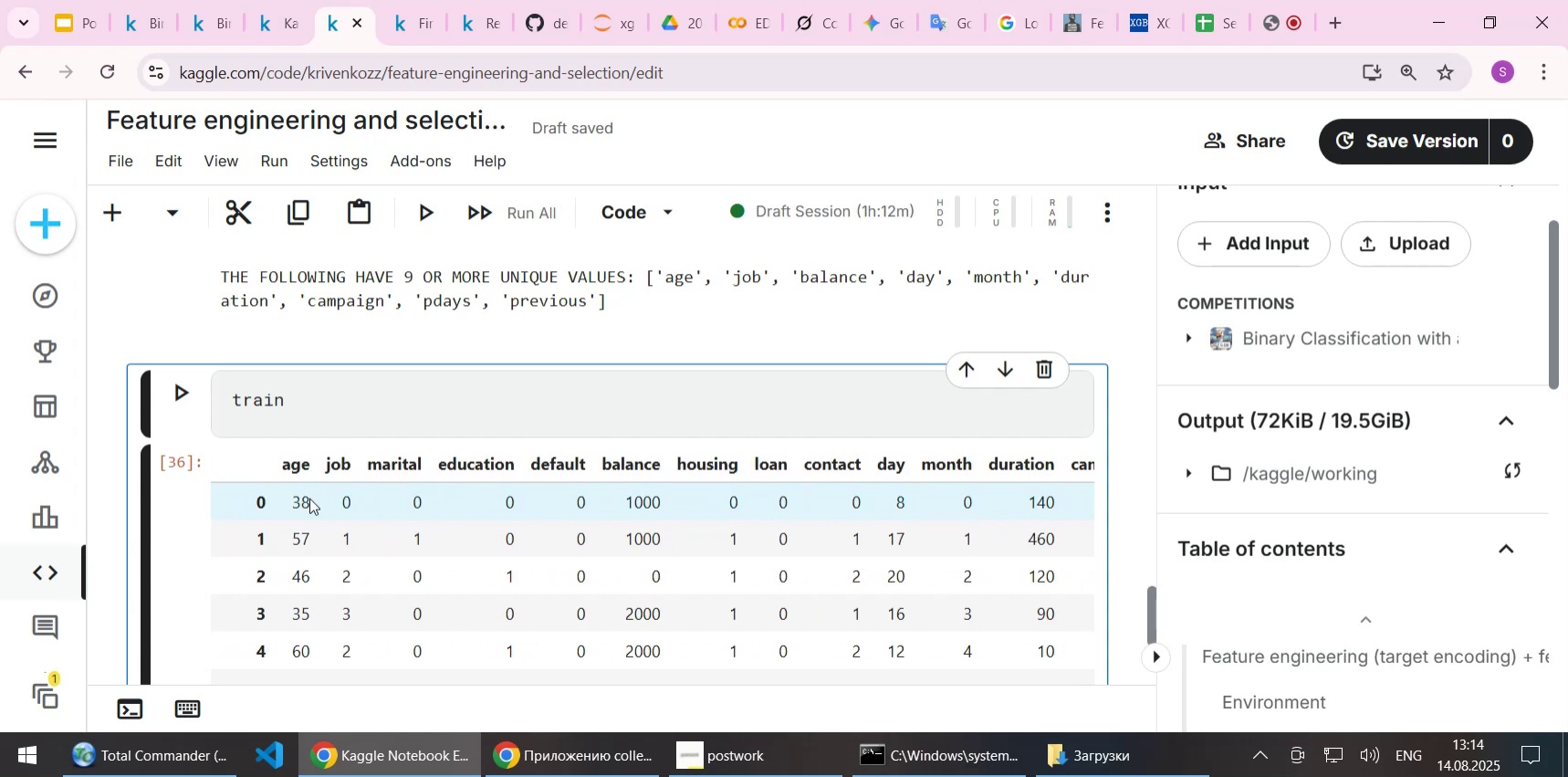 
scroll: coordinate [309, 498], scroll_direction: down, amount: 1.0
 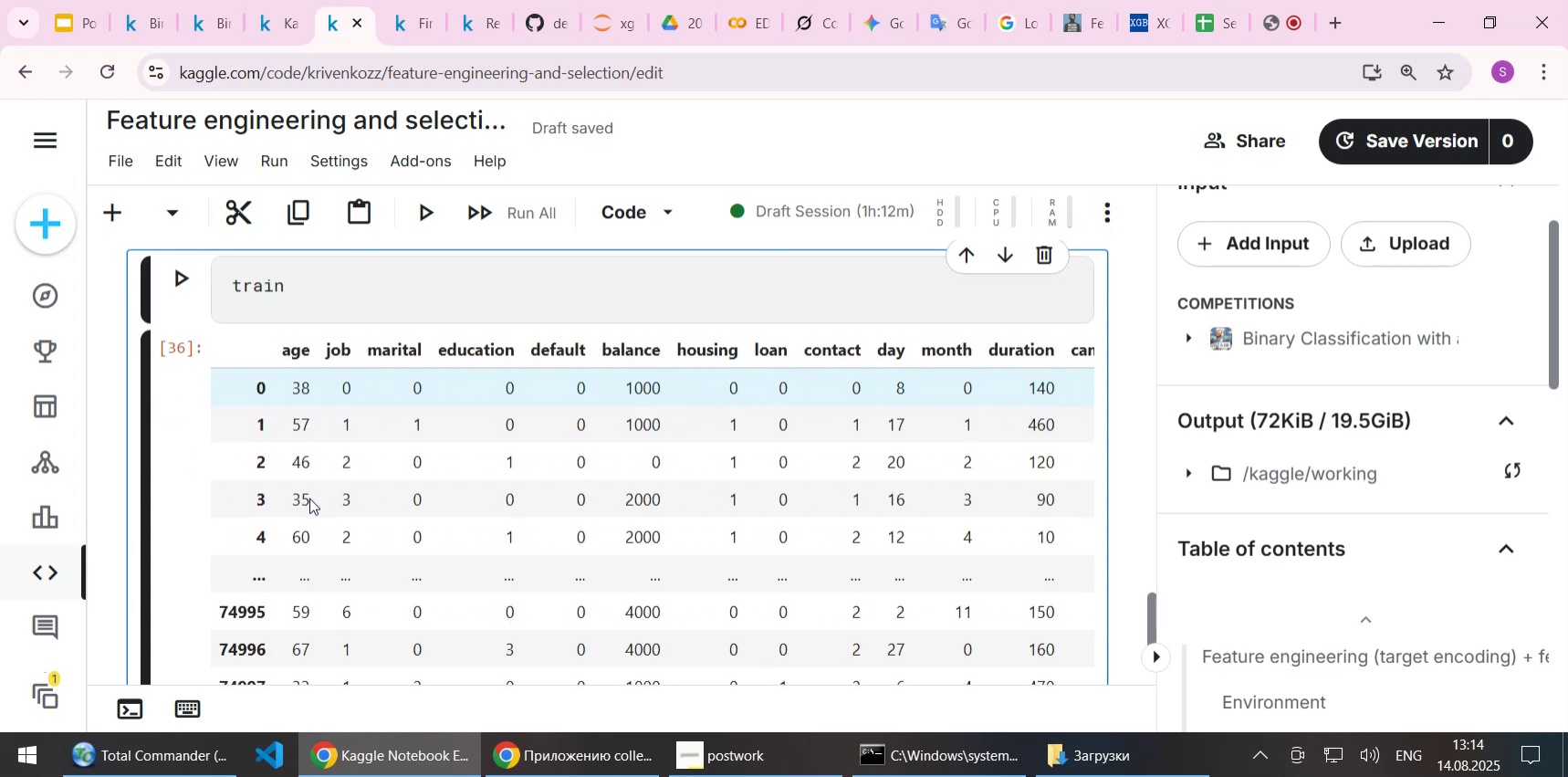 
scroll: coordinate [309, 498], scroll_direction: up, amount: 1.0
 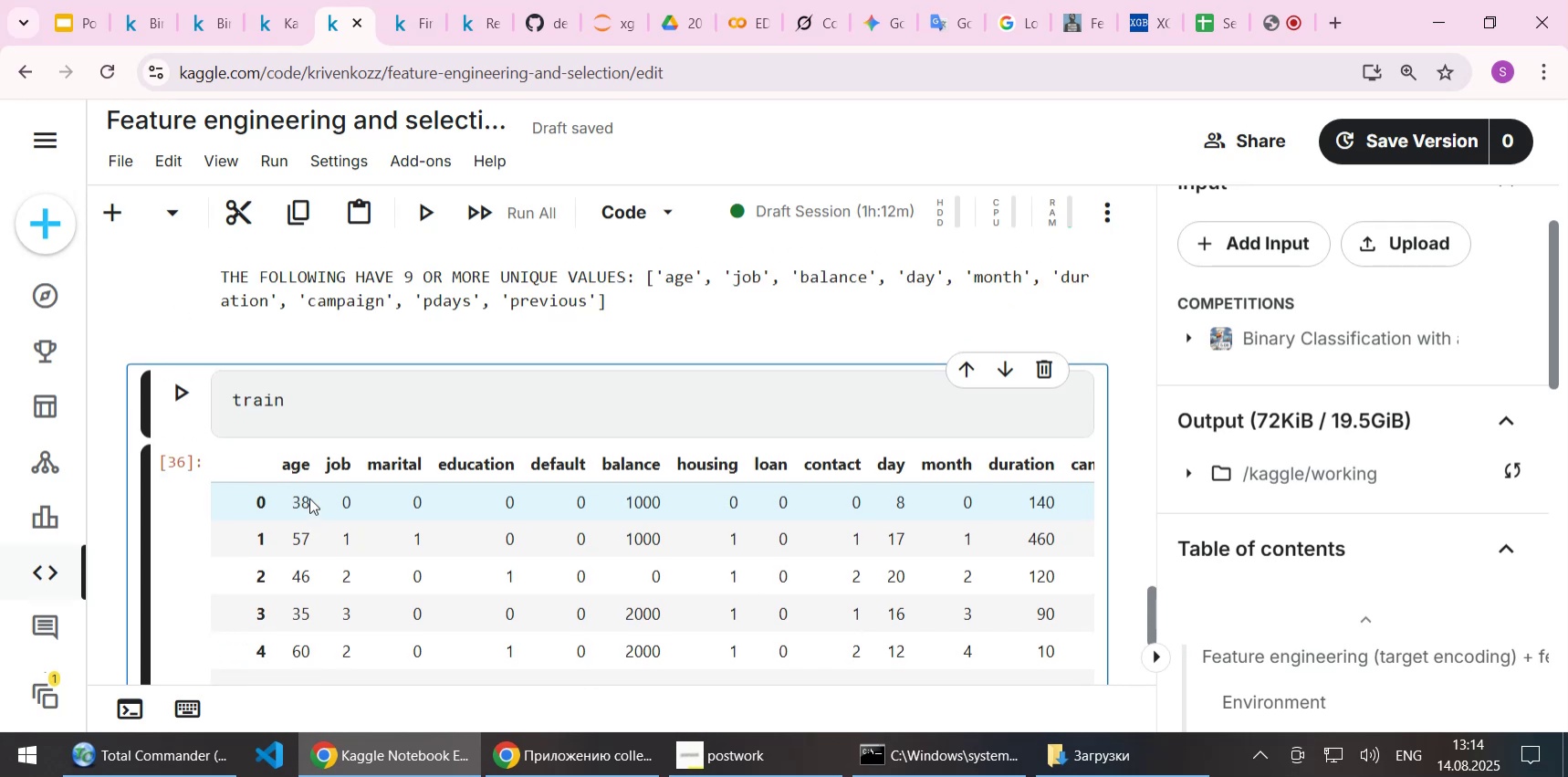 
wait(5.02)
 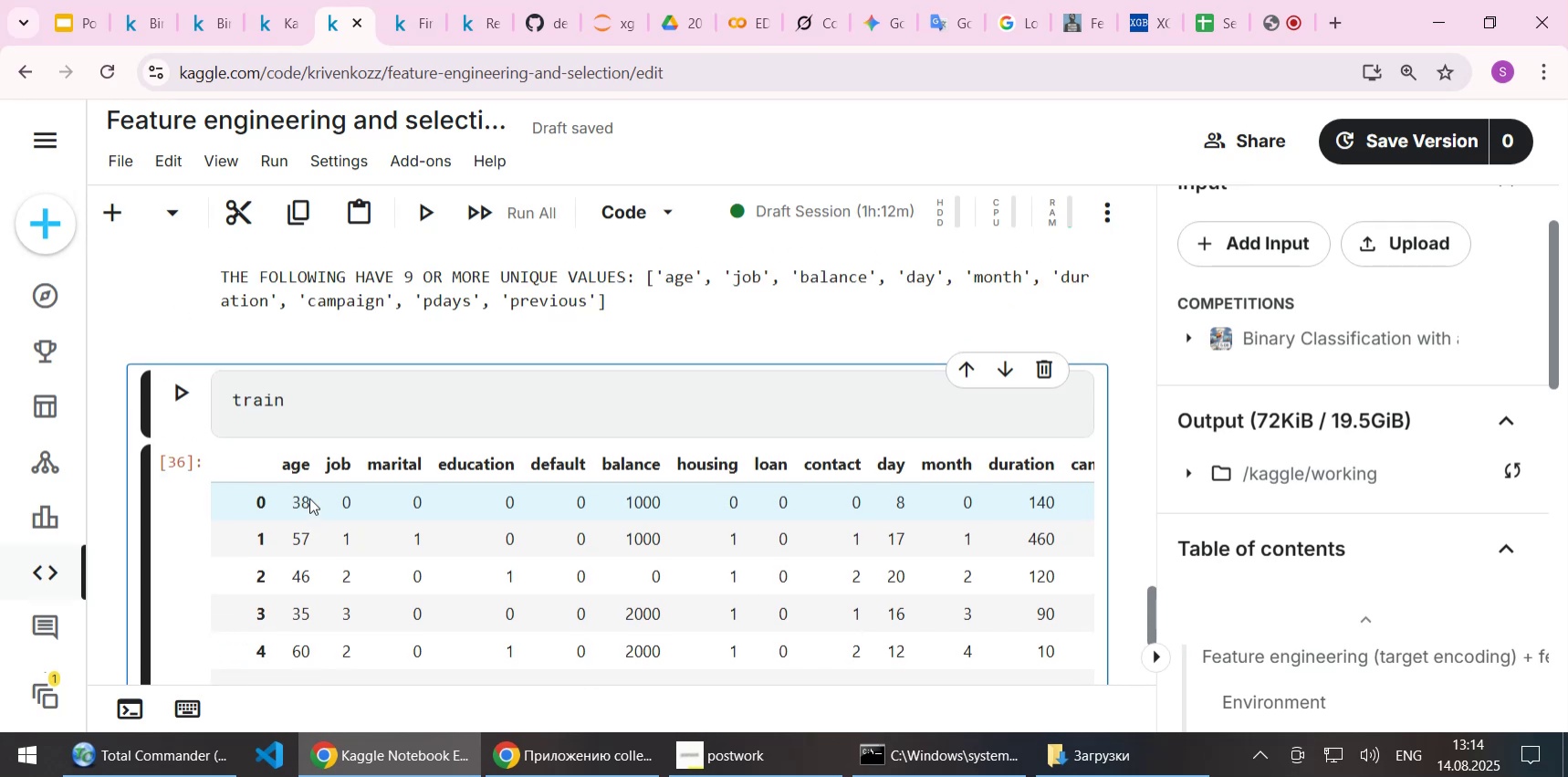 
left_click([1011, 216])
 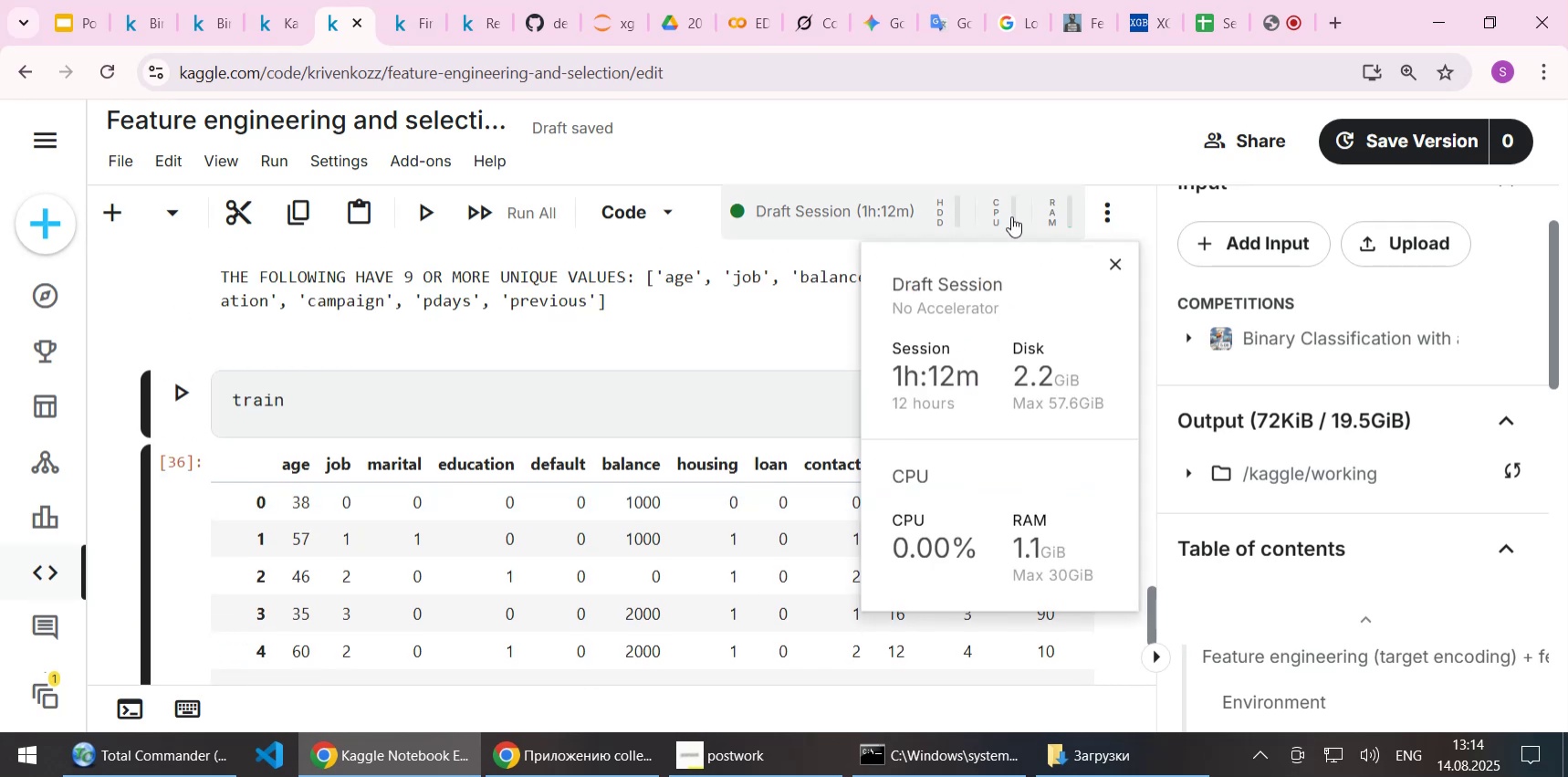 
left_click([1011, 216])
 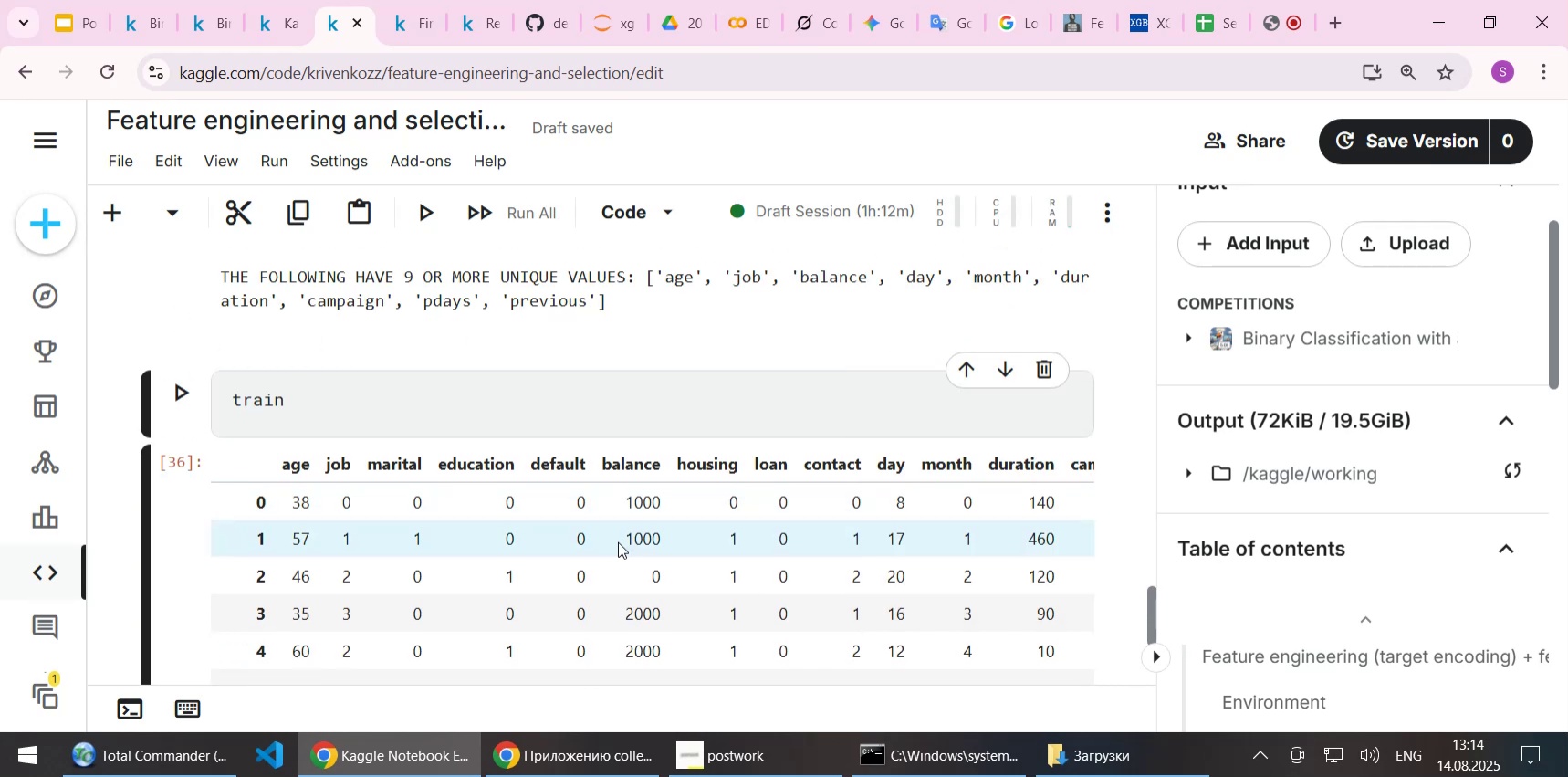 
scroll: coordinate [618, 541], scroll_direction: down, amount: 1.0
 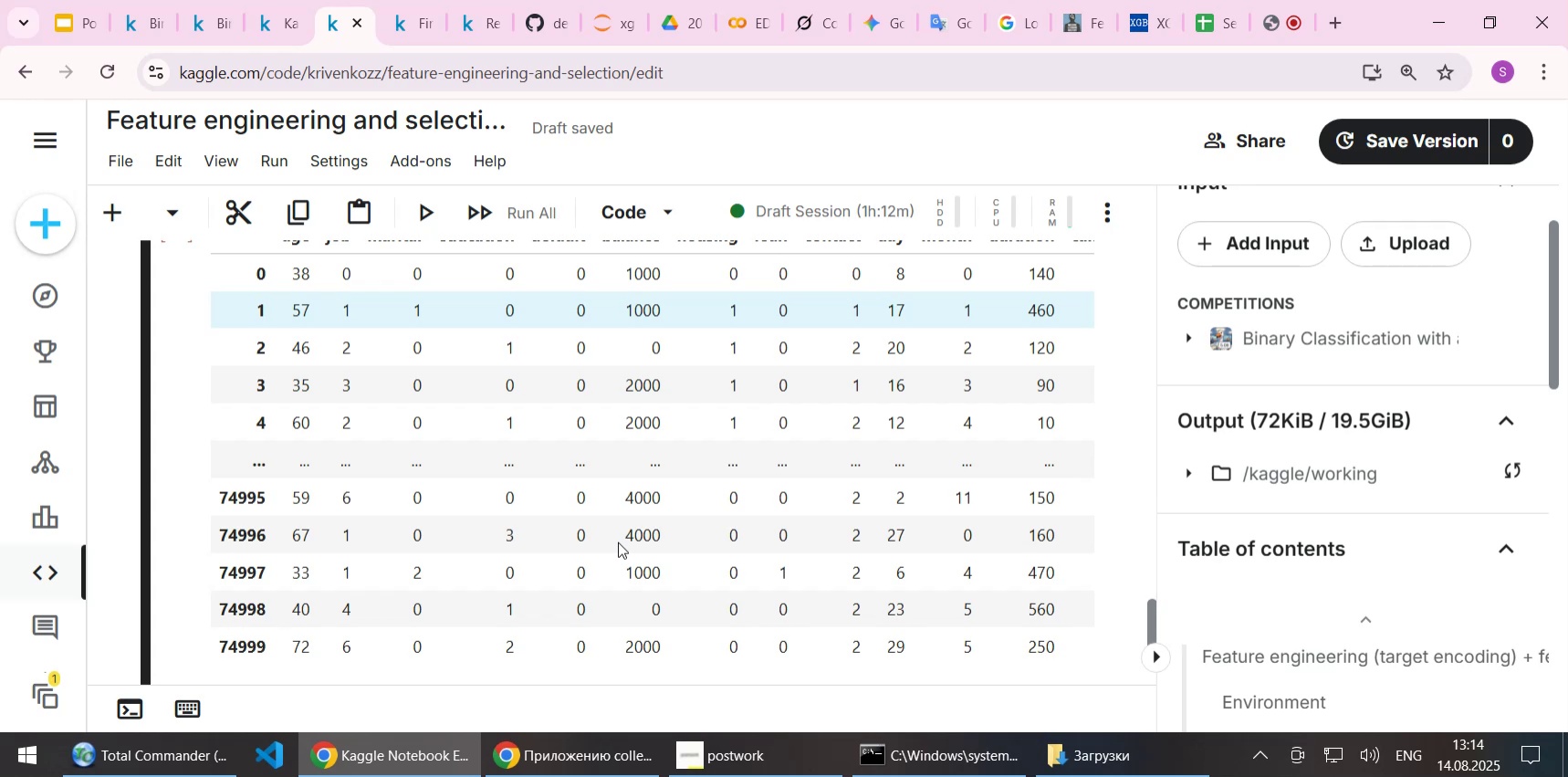 
scroll: coordinate [618, 541], scroll_direction: up, amount: 7.0
 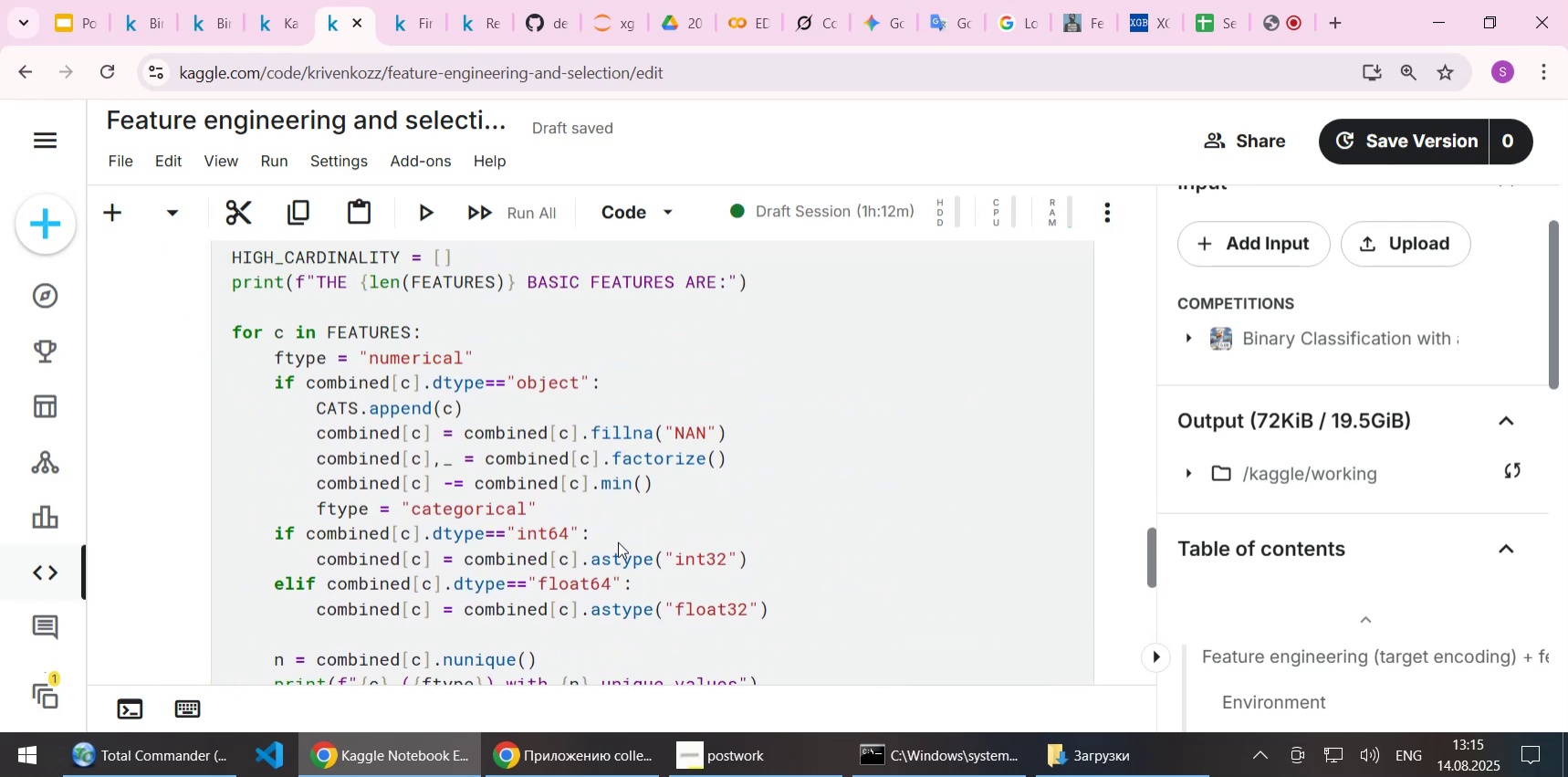 
scroll: coordinate [617, 541], scroll_direction: down, amount: 1.0
 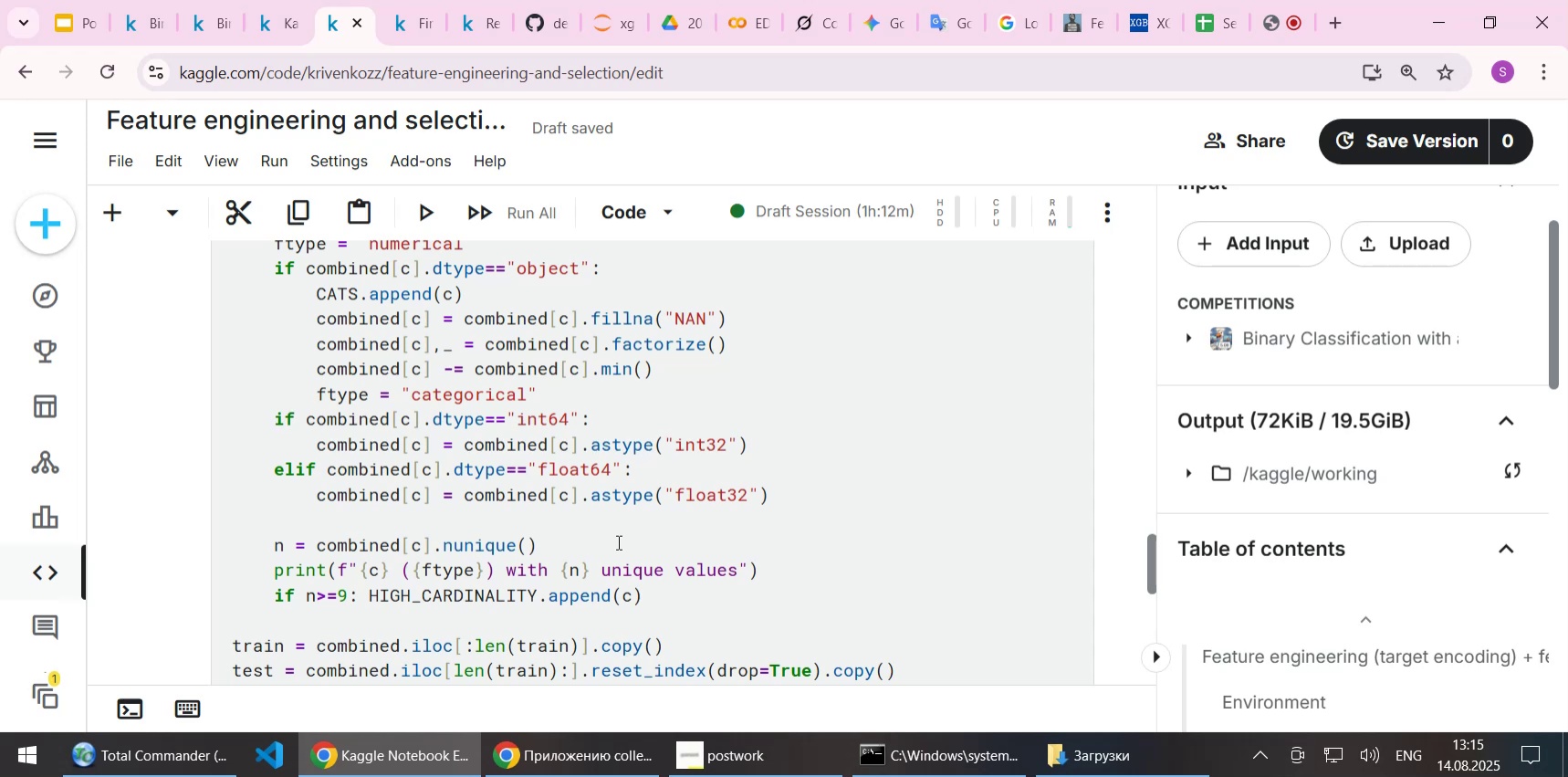 
wait(5.18)
 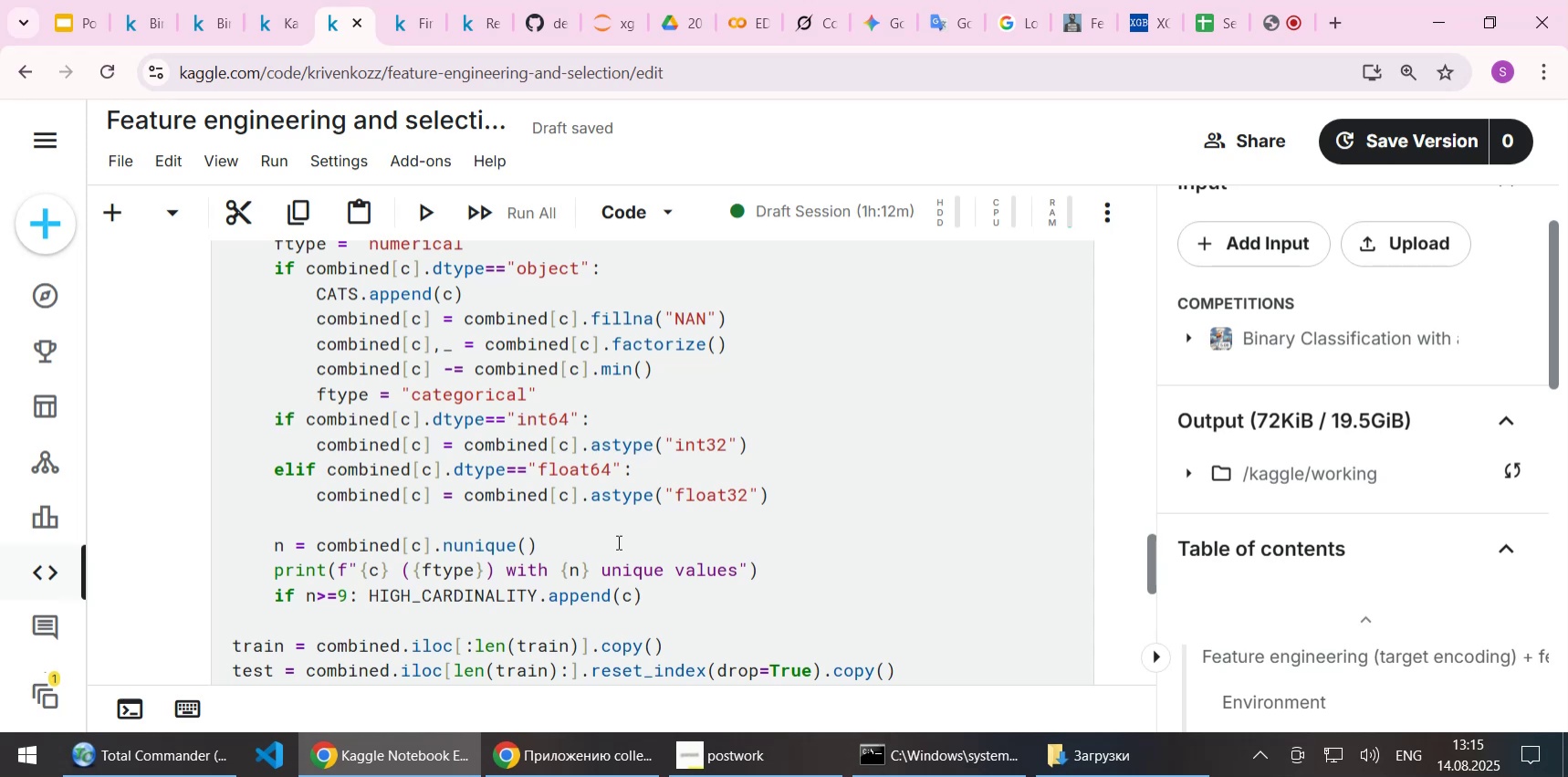 
scroll: coordinate [617, 541], scroll_direction: down, amount: 6.0
 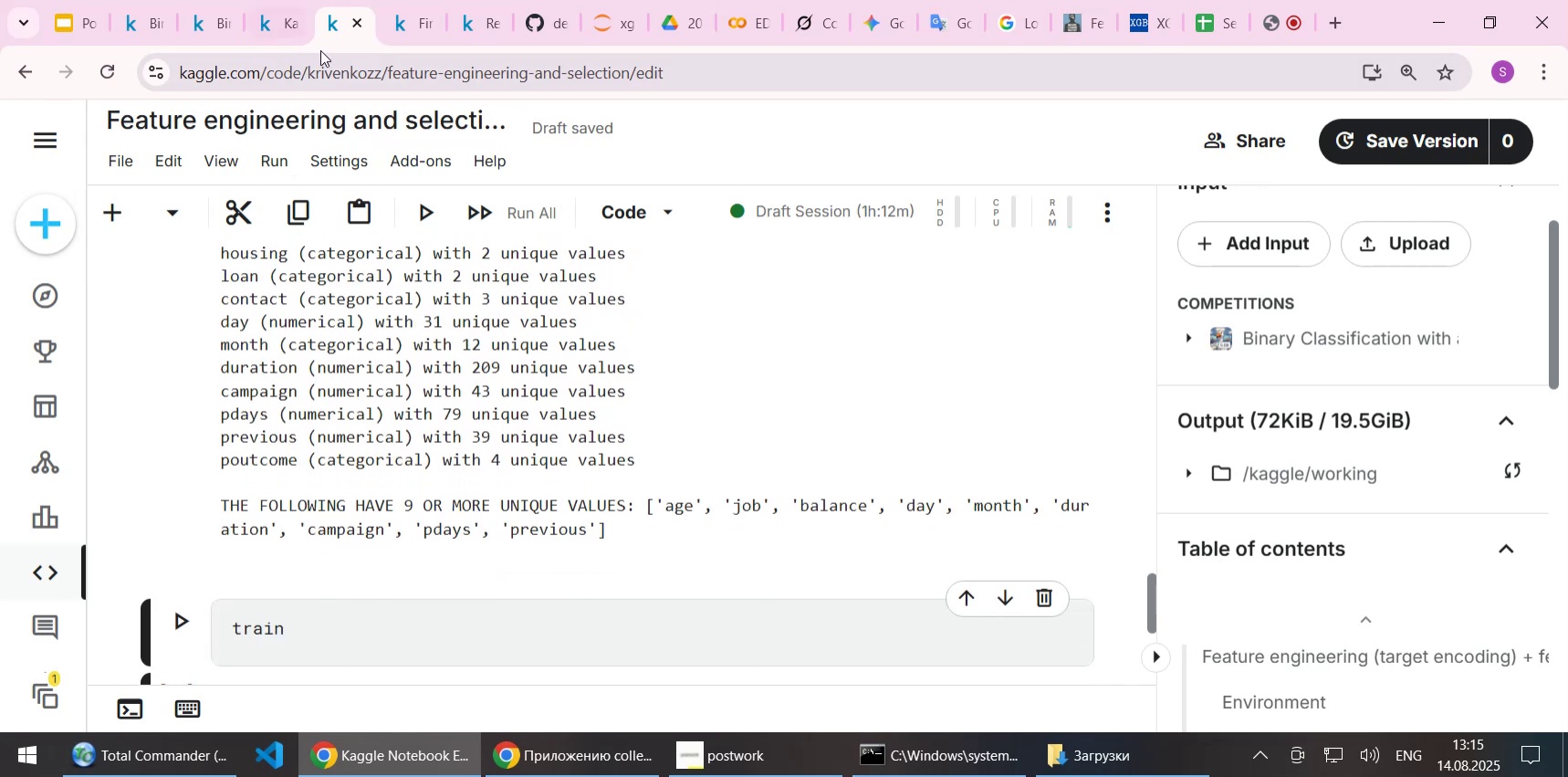 
left_click([408, 20])
 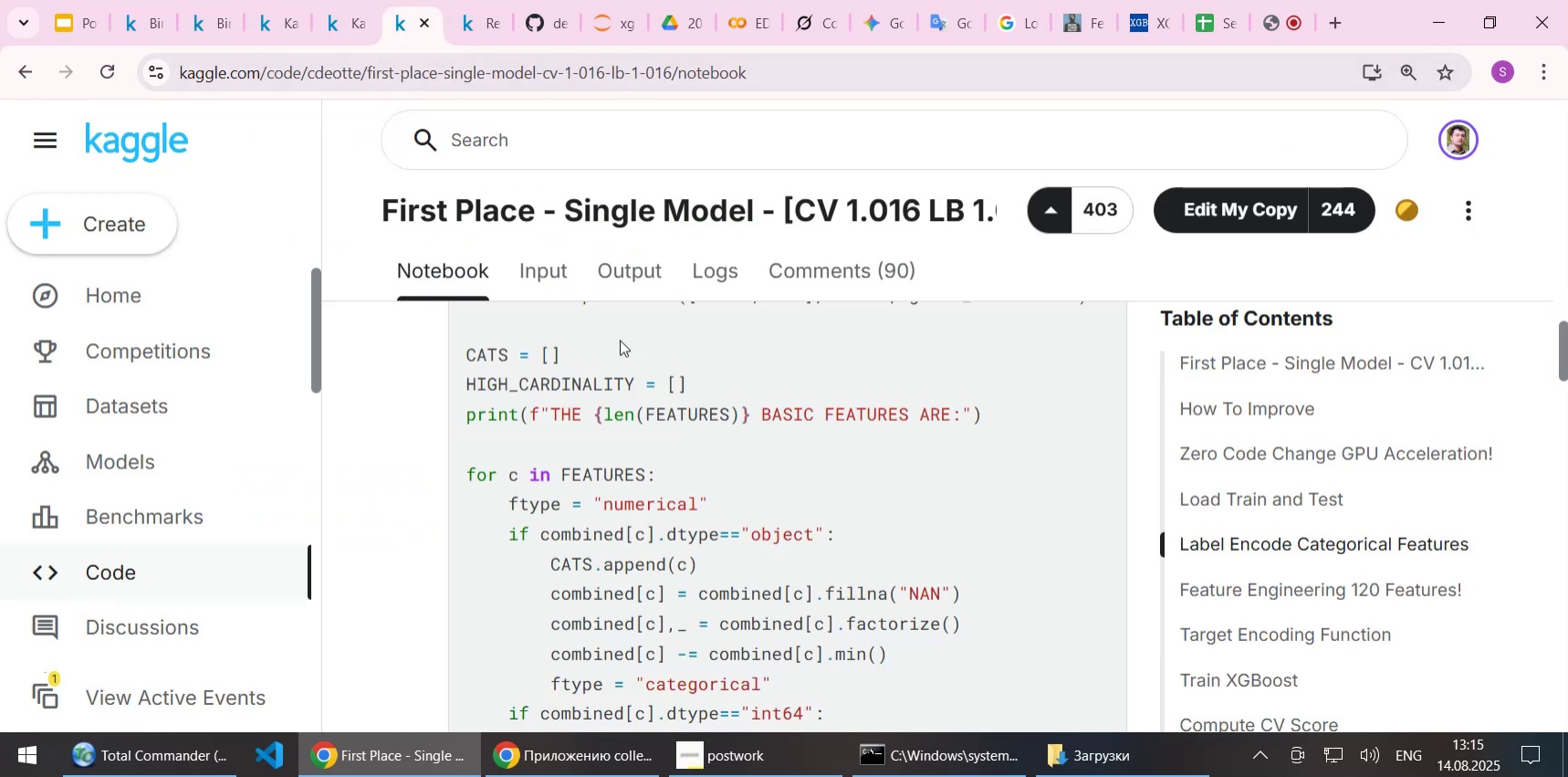 
scroll: coordinate [705, 405], scroll_direction: down, amount: 15.0
 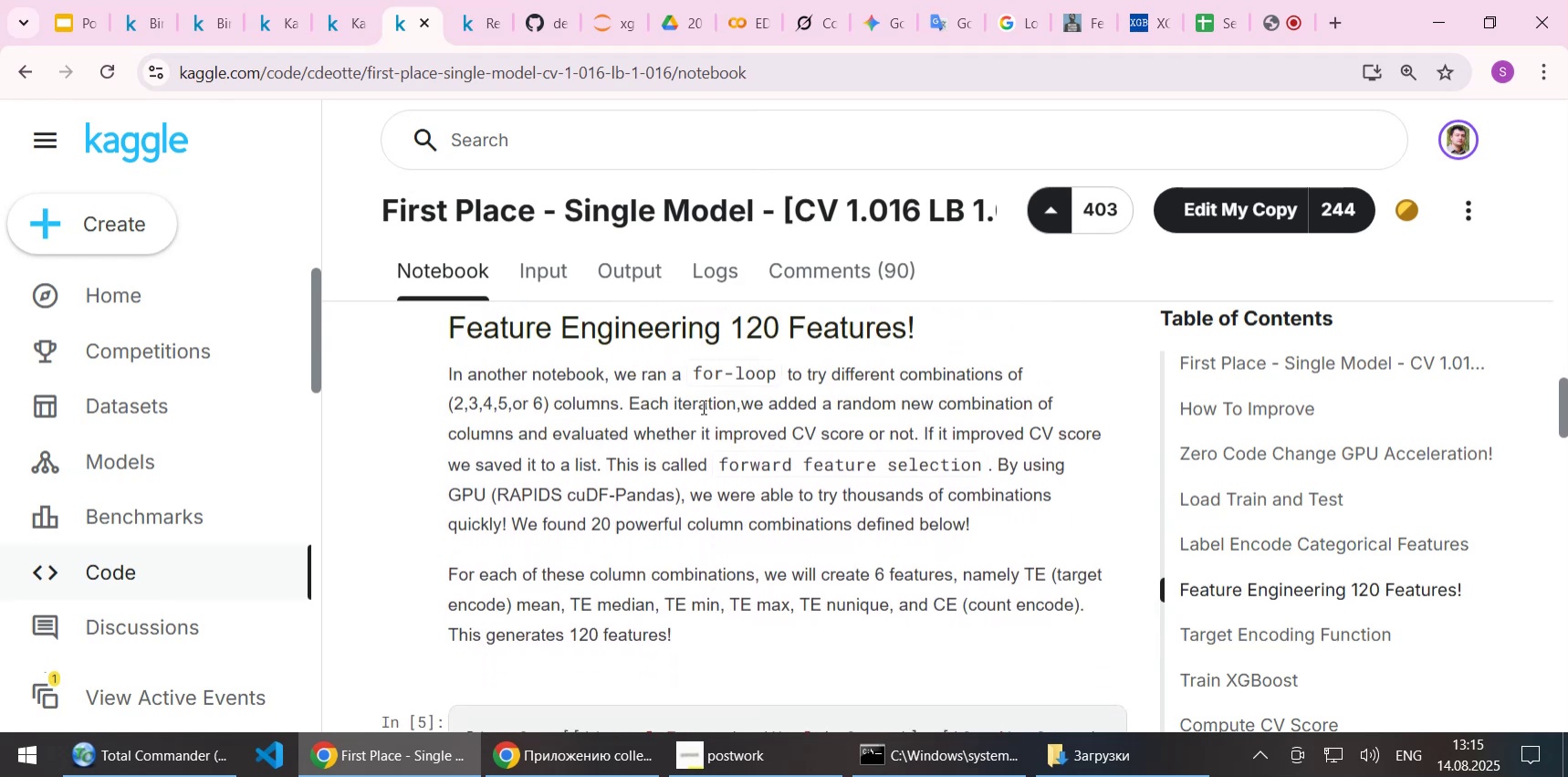 
scroll: coordinate [700, 407], scroll_direction: up, amount: 1.0
 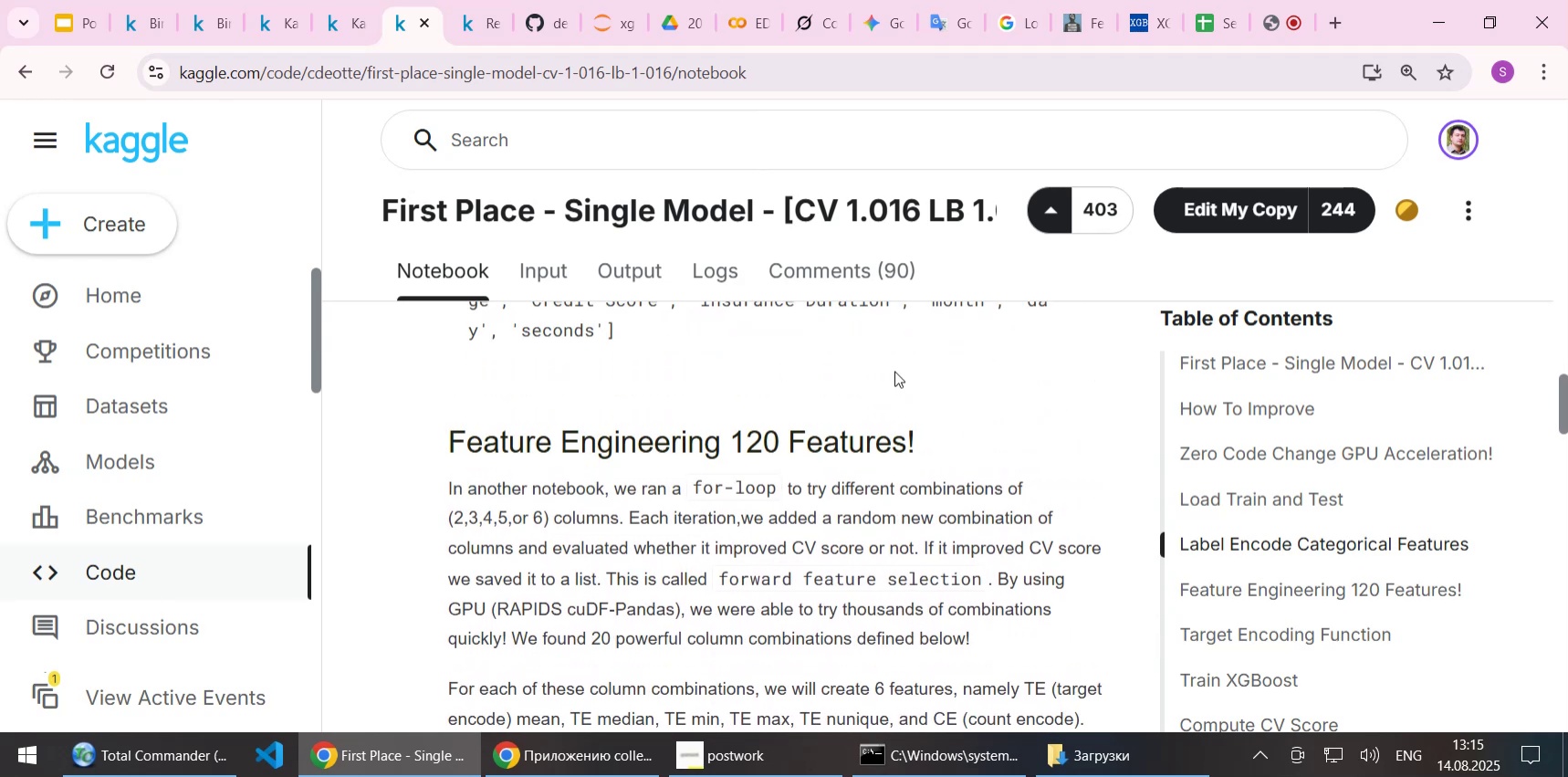 
wait(9.99)
 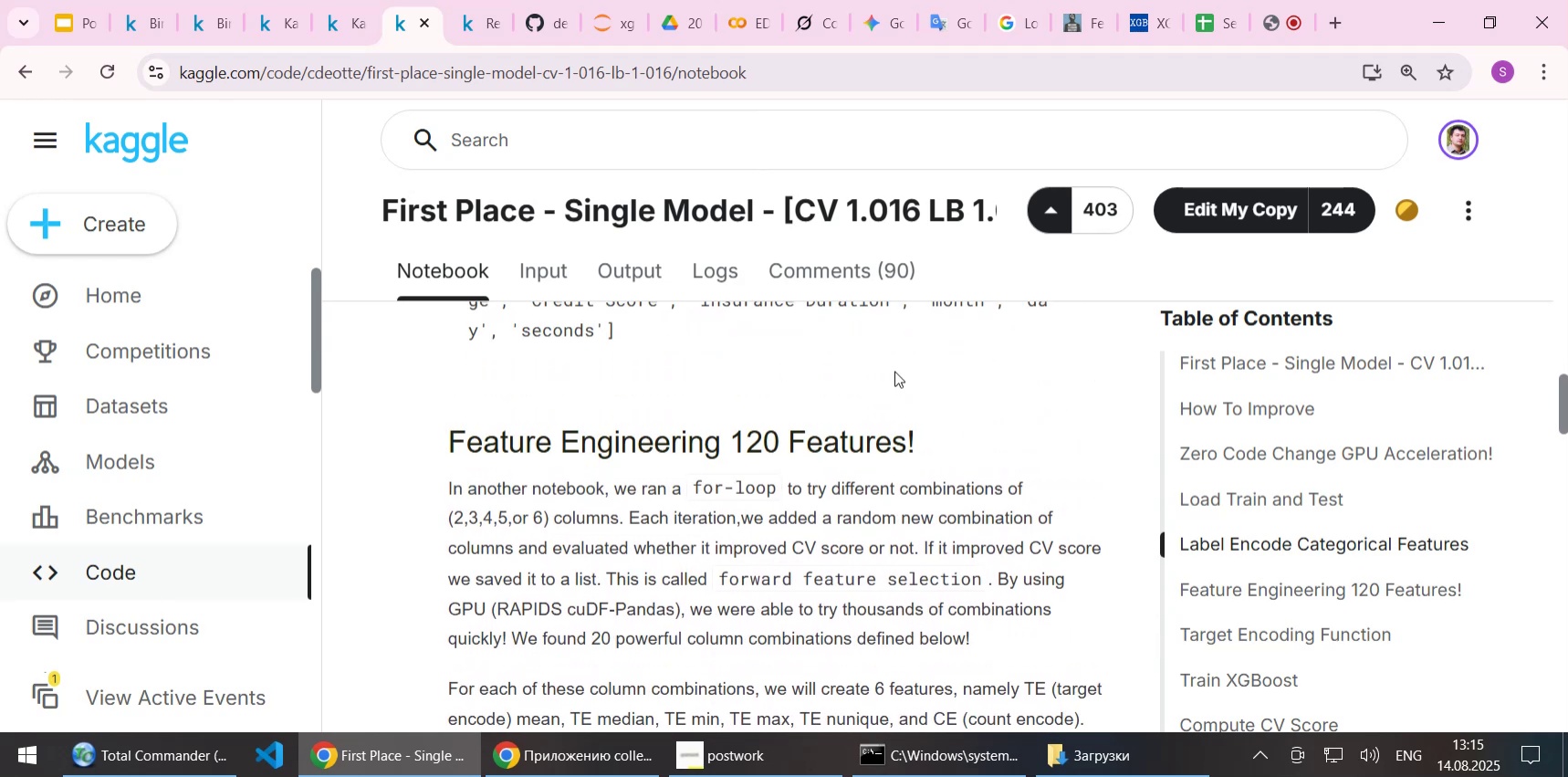 
scroll: coordinate [966, 571], scroll_direction: down, amount: 1.0
 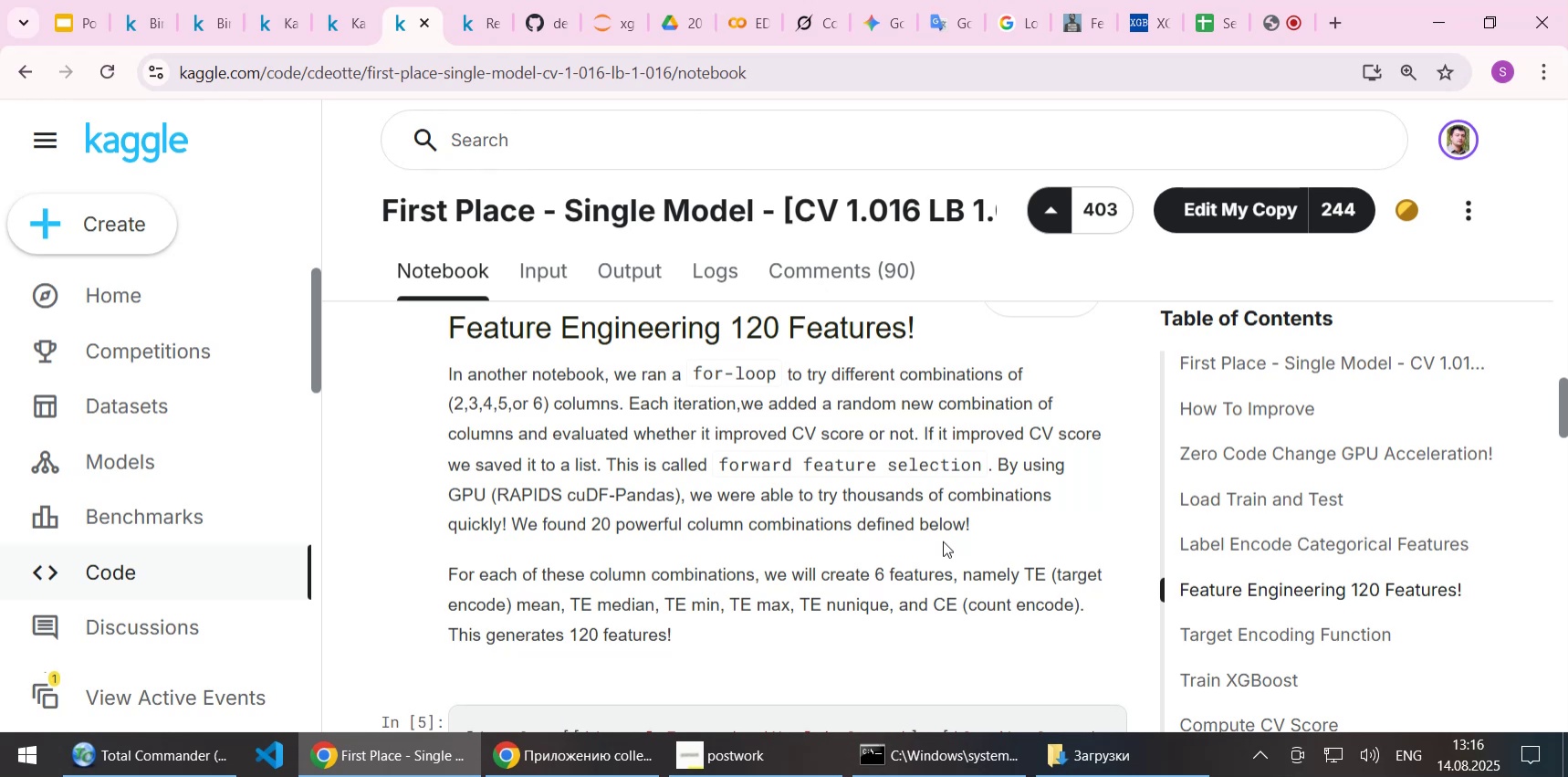 
wait(38.25)
 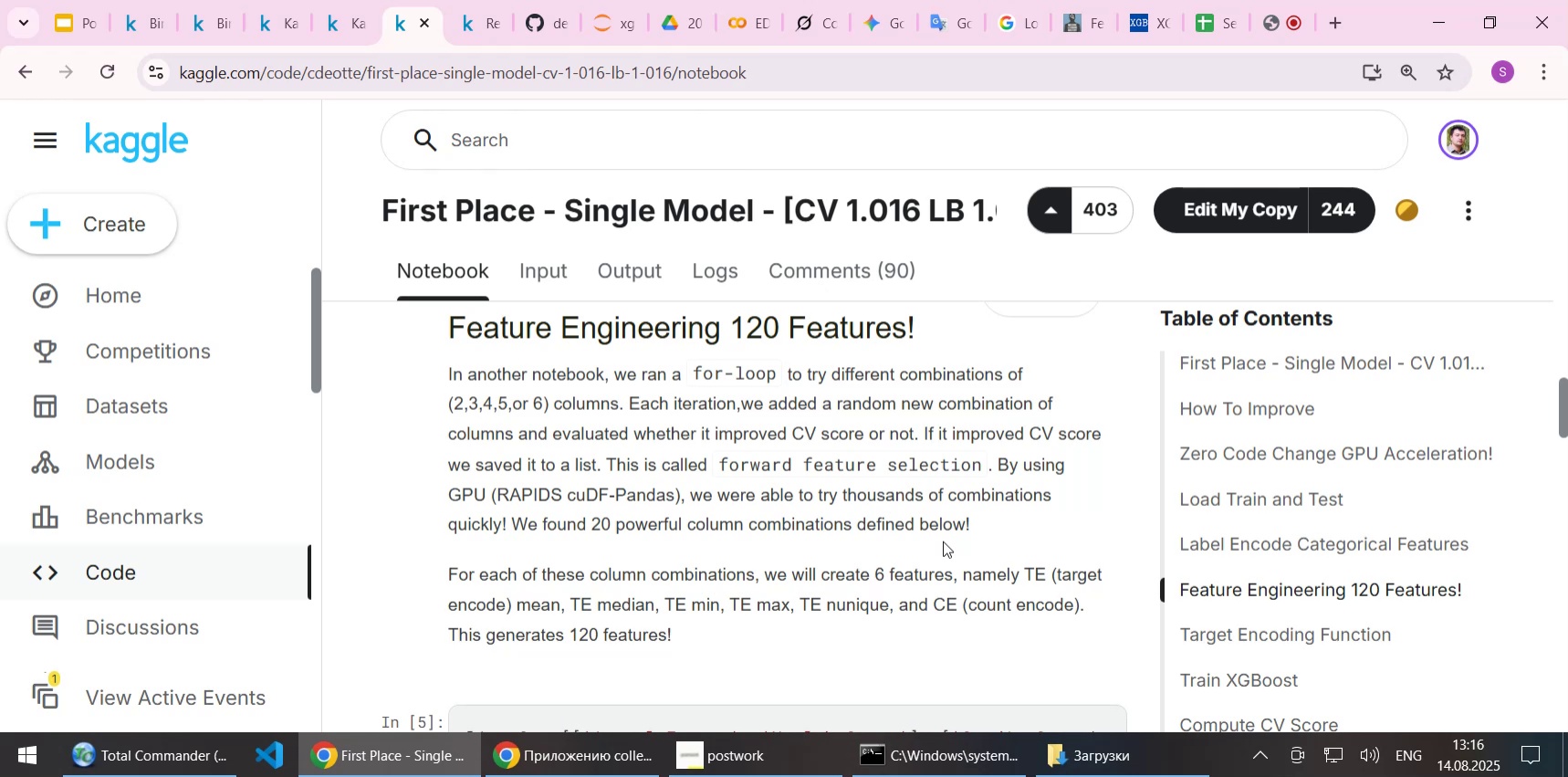 
scroll: coordinate [943, 541], scroll_direction: down, amount: 1.0
 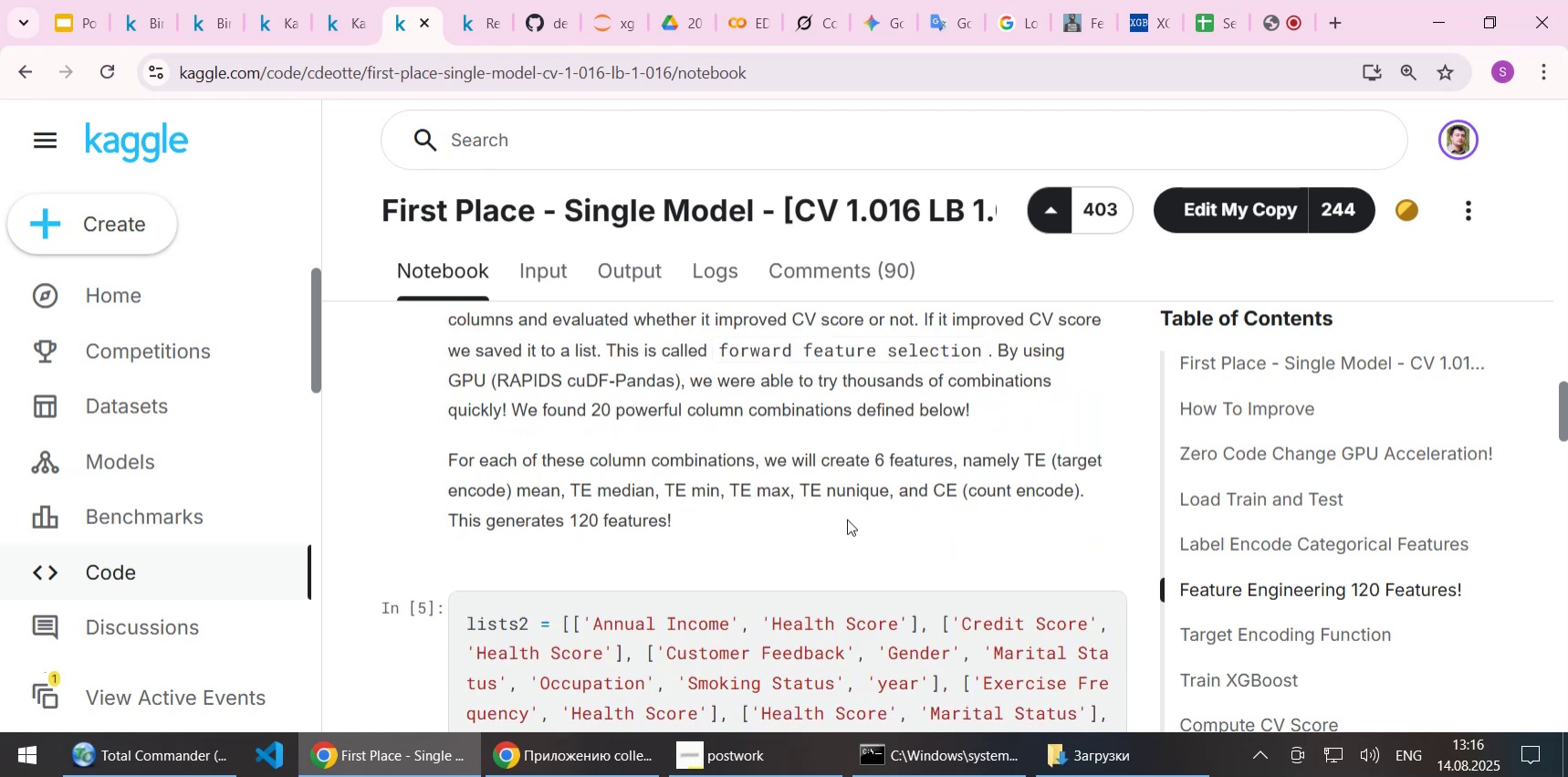 
scroll: coordinate [847, 519], scroll_direction: up, amount: 1.0
 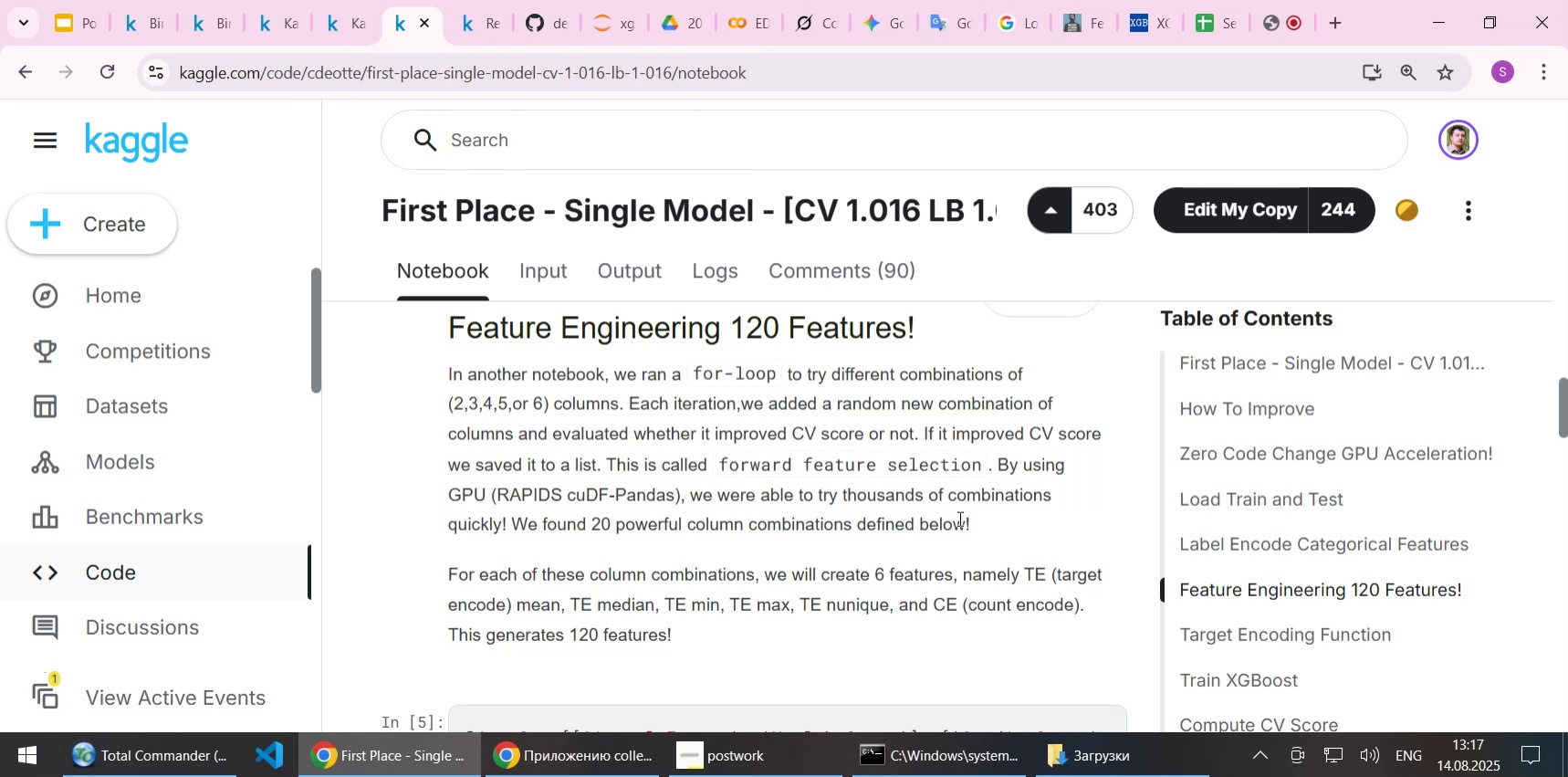 
wait(66.29)
 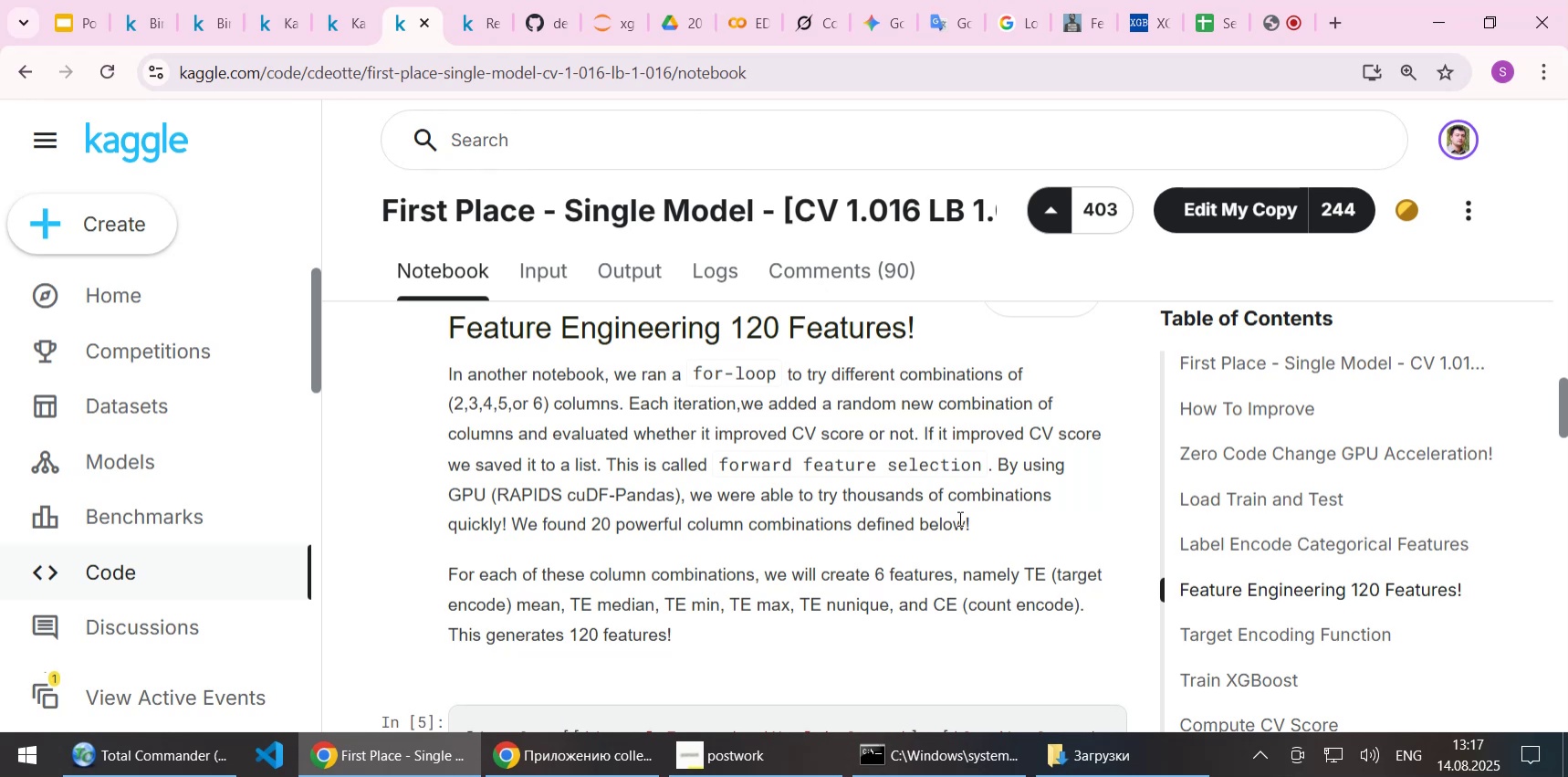 
scroll: coordinate [850, 405], scroll_direction: down, amount: 5.0
 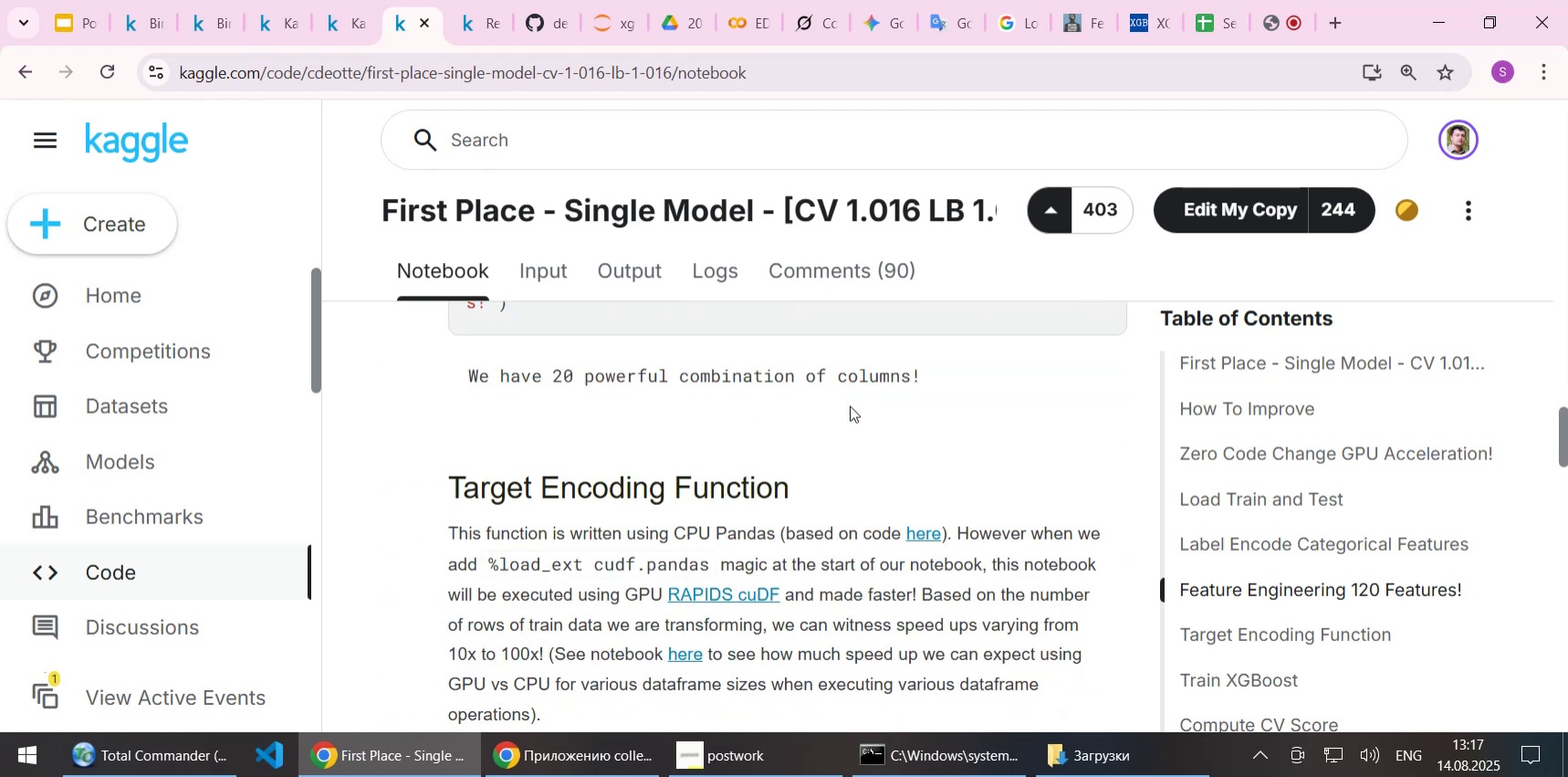 
scroll: coordinate [850, 405], scroll_direction: up, amount: 3.0
 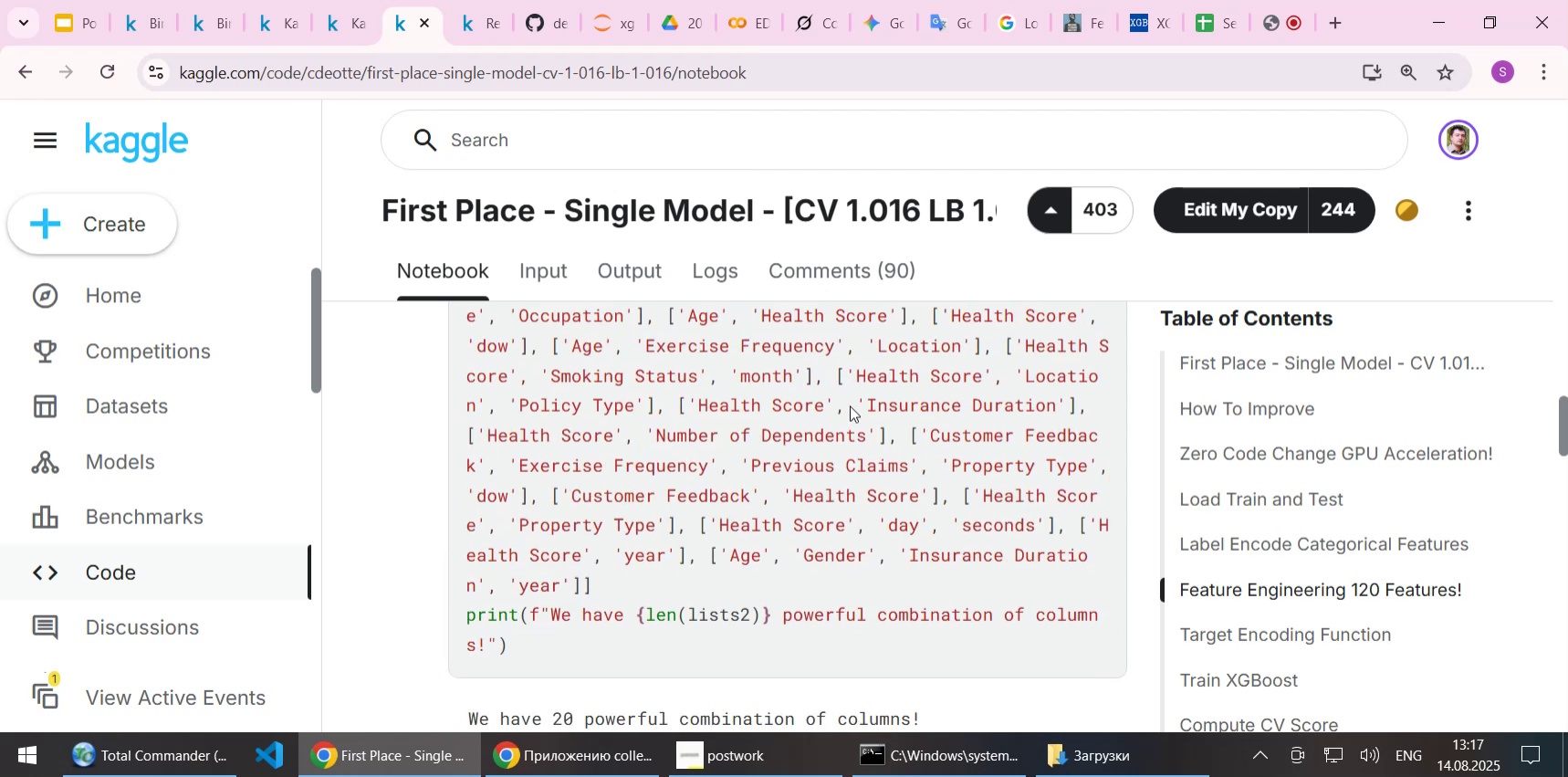 
scroll: coordinate [850, 405], scroll_direction: down, amount: 2.0
 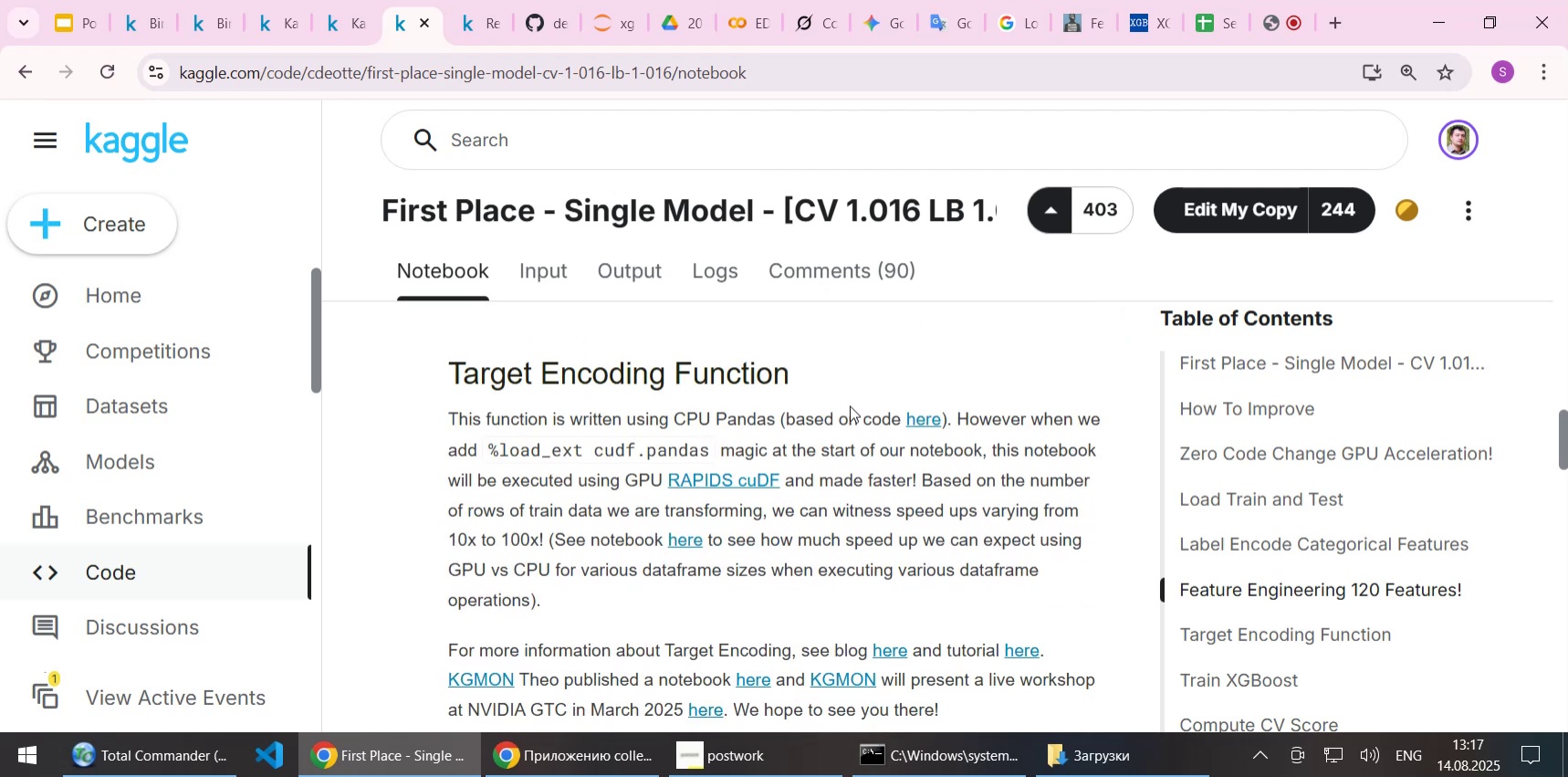 
wait(6.01)
 